 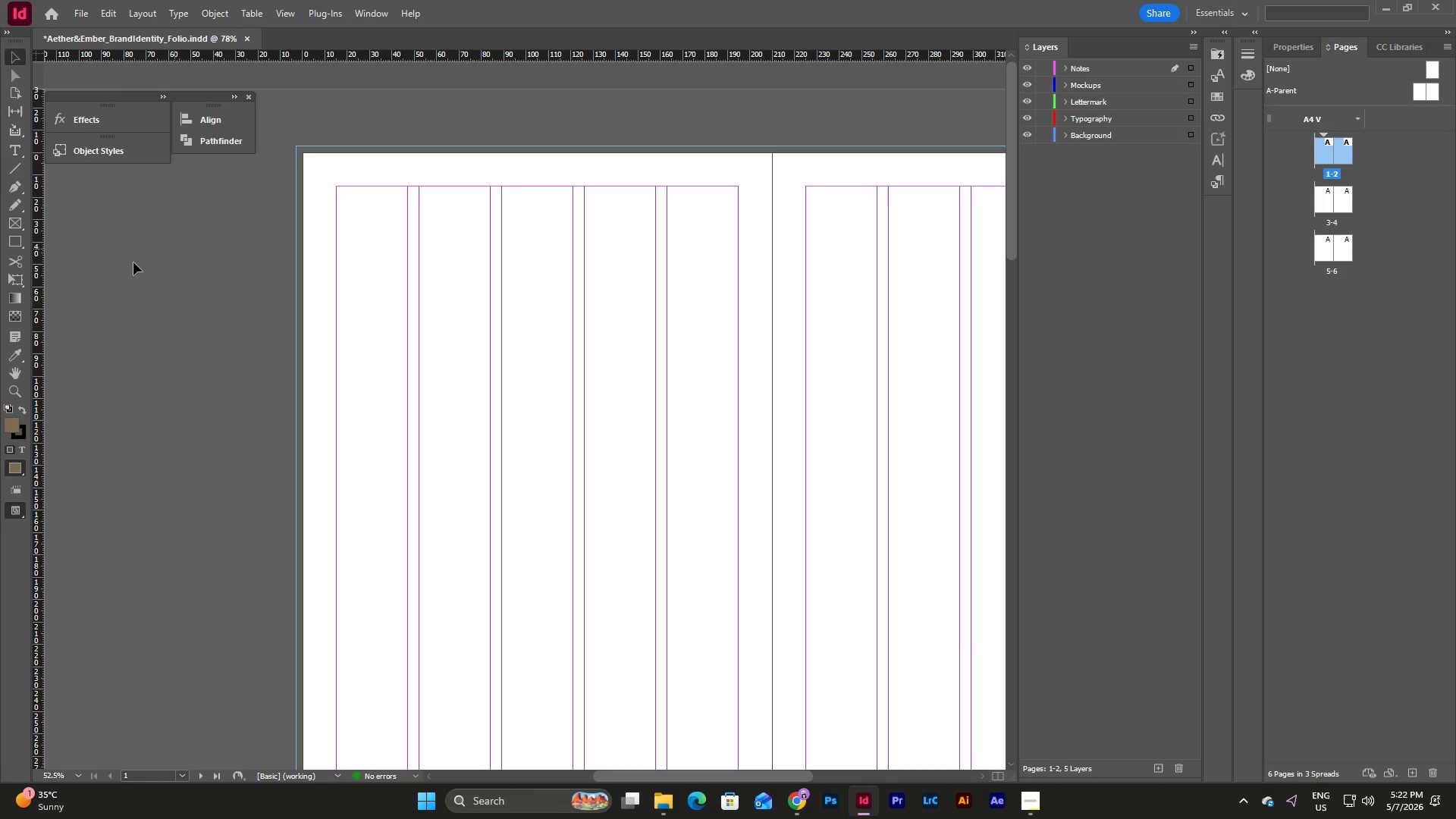 
left_click([14, 234])
 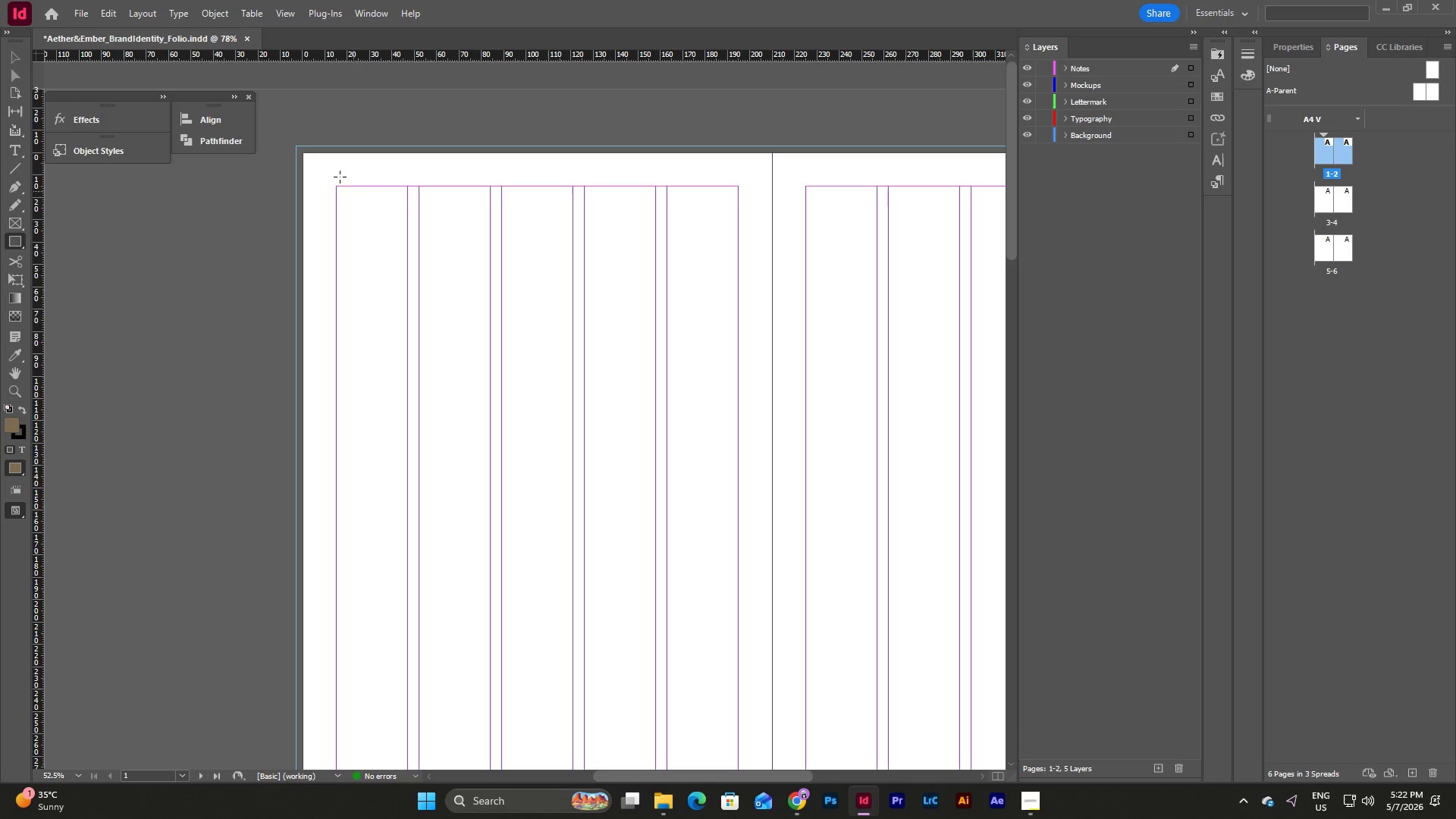 
left_click_drag(start_coordinate=[333, 168], to_coordinate=[755, 518])
 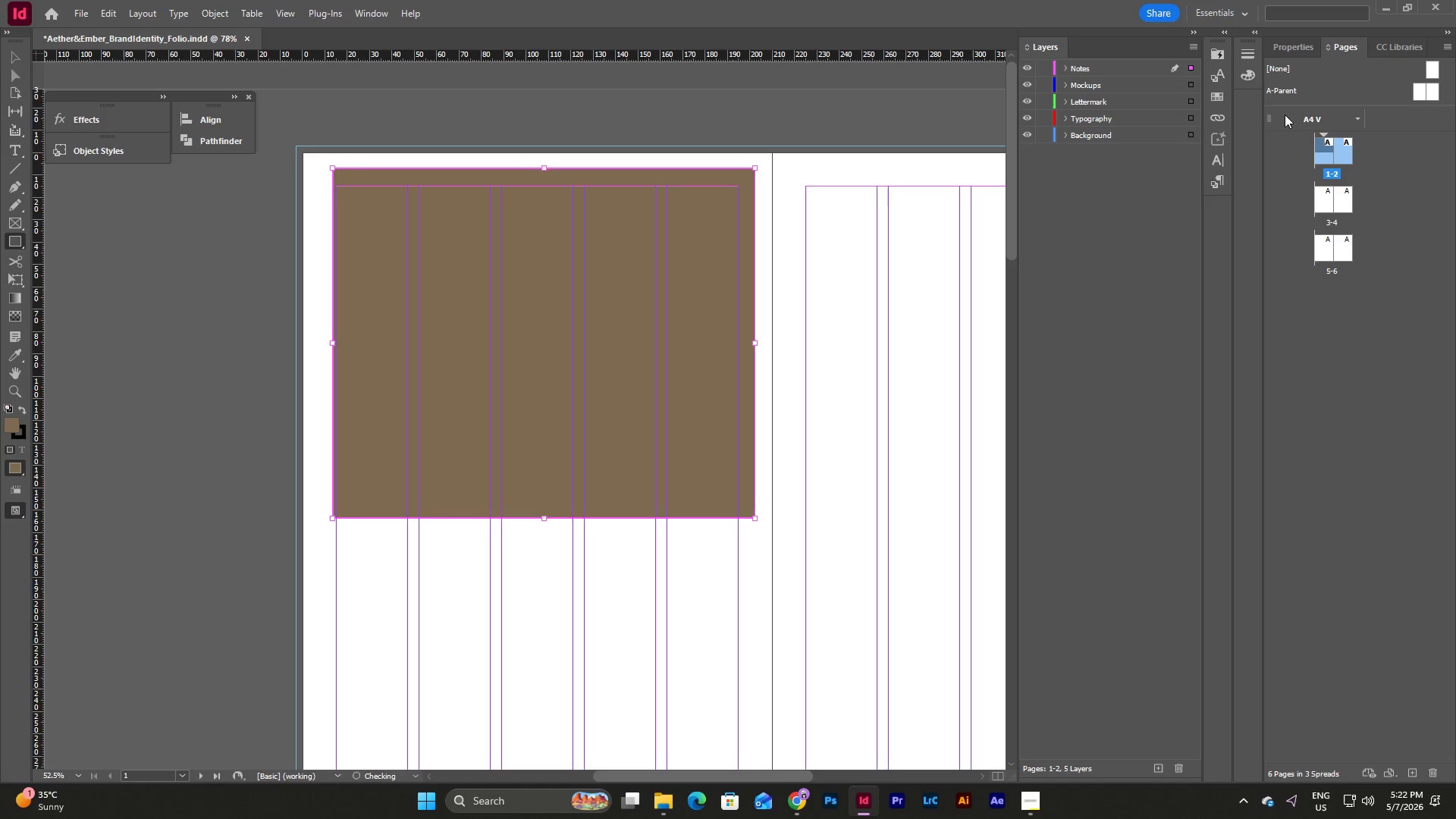 
left_click([1296, 45])
 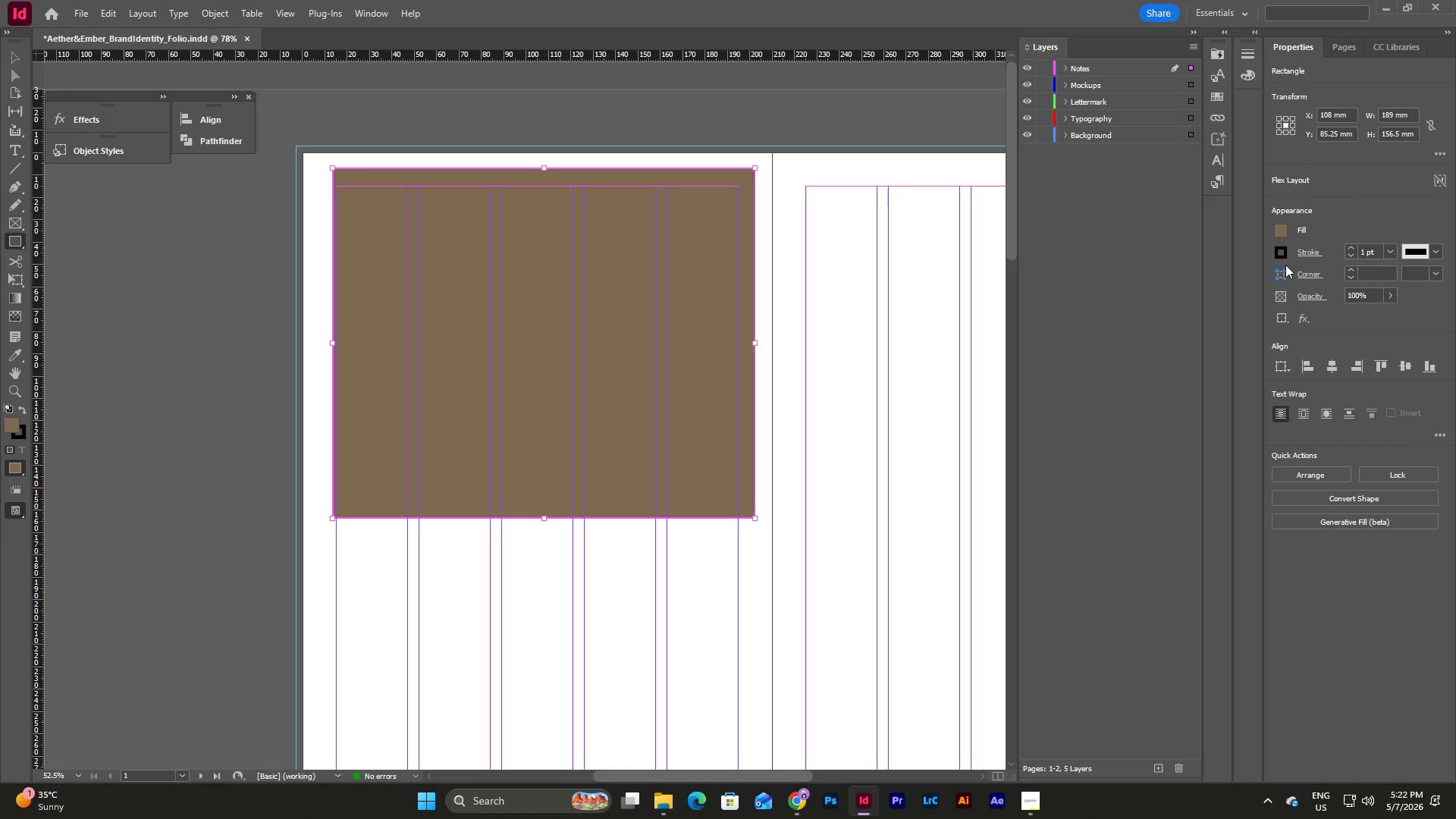 
left_click([1281, 249])
 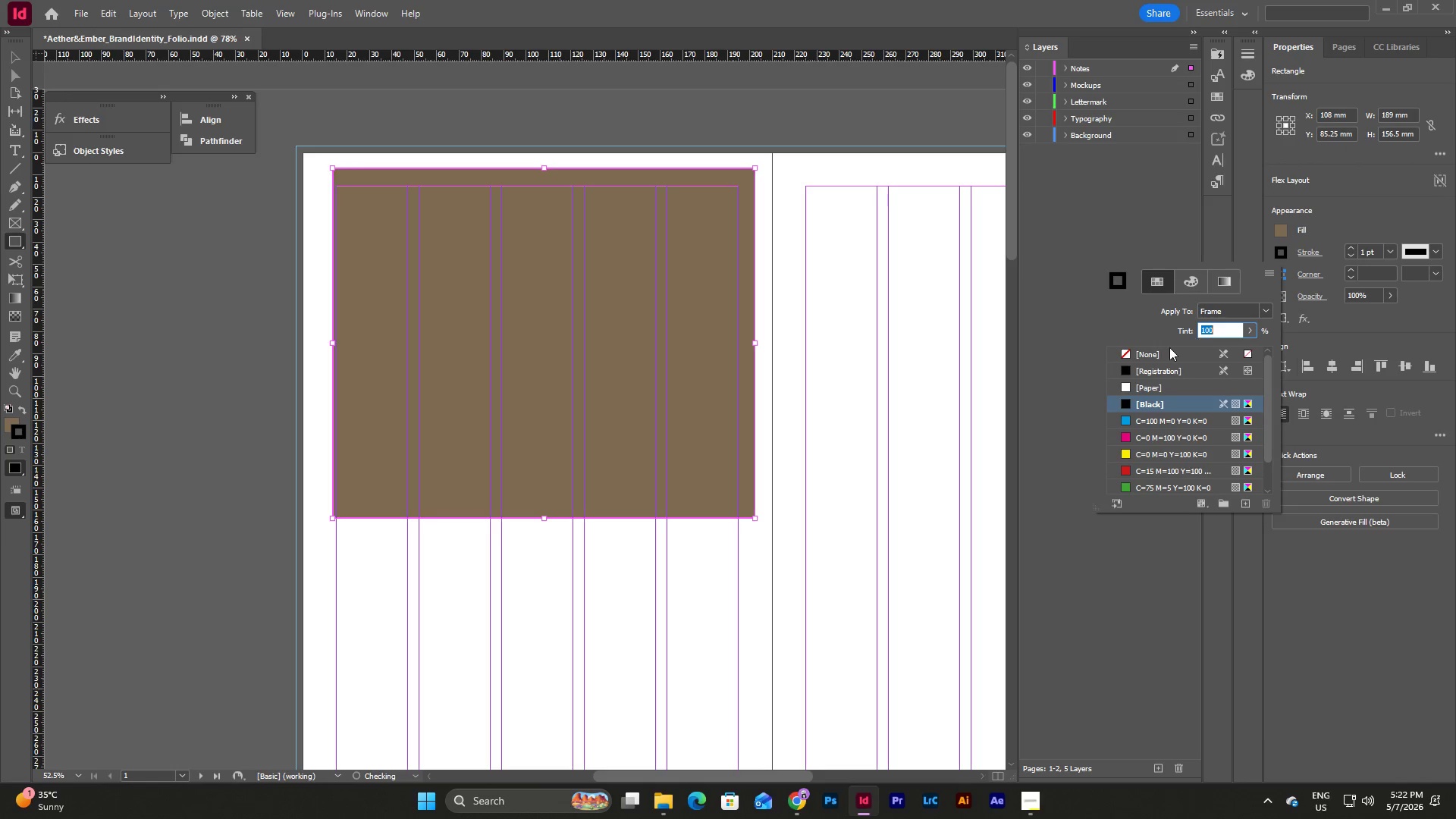 
left_click([1168, 349])
 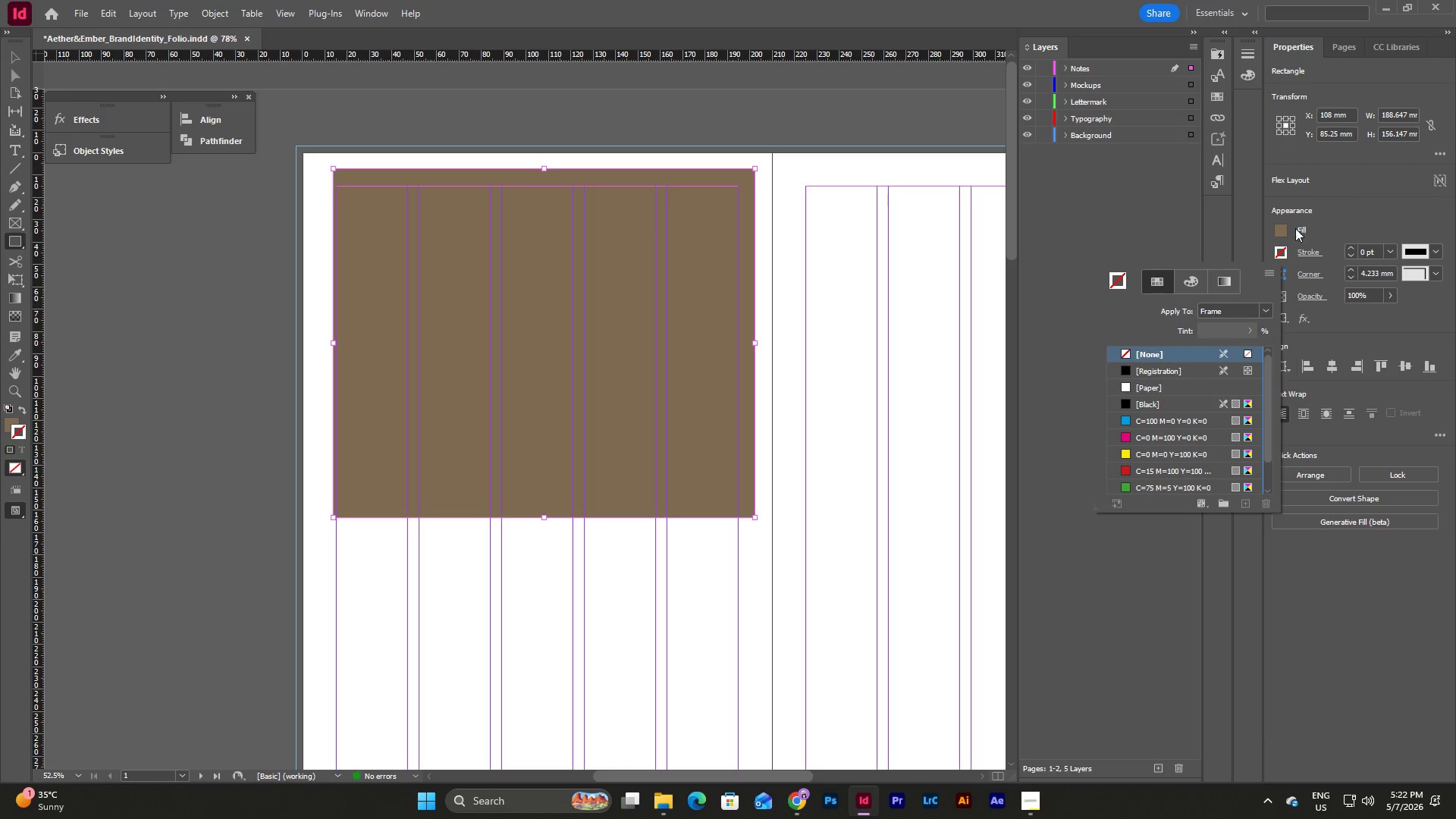 
left_click([1282, 228])
 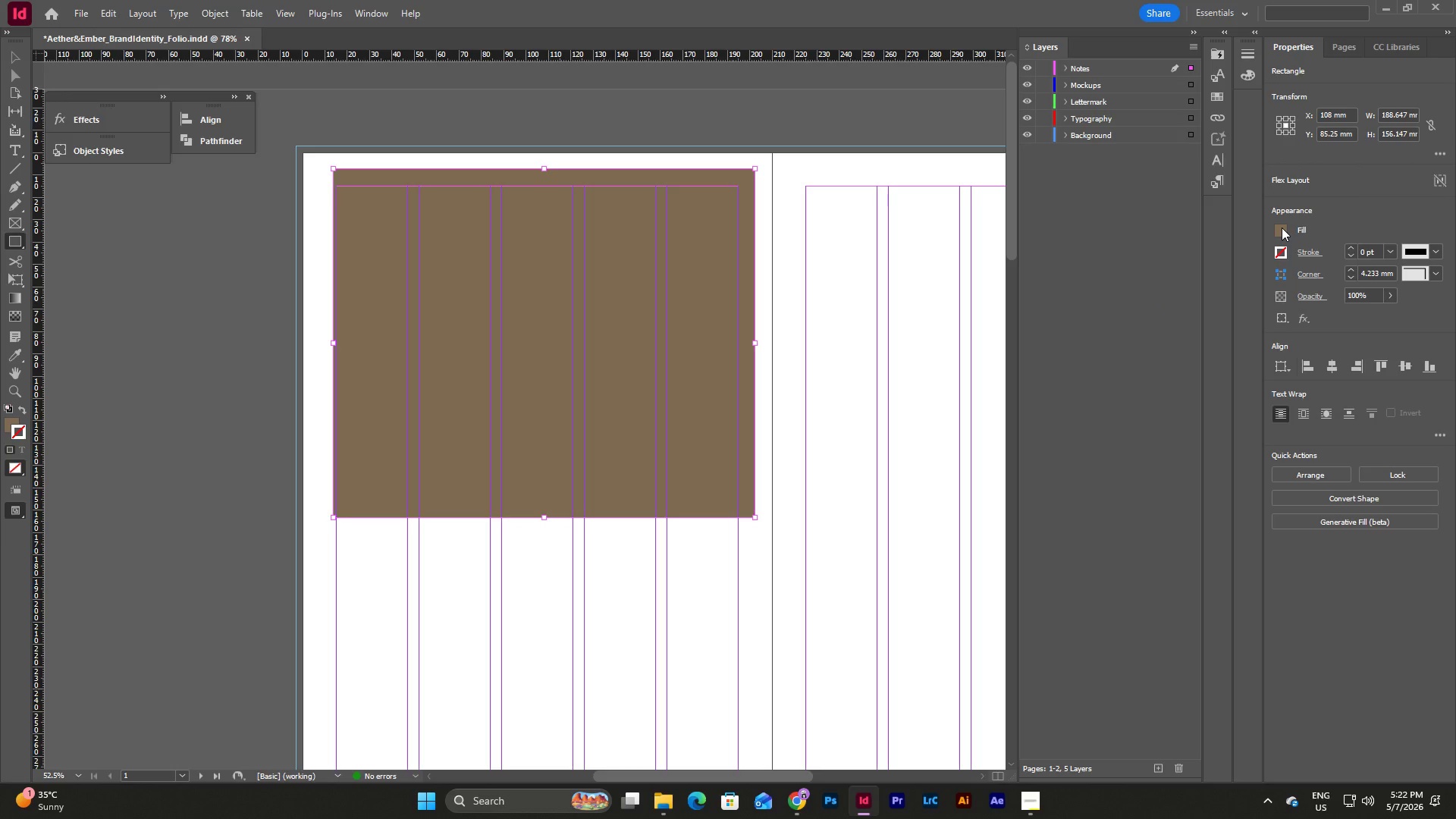 
left_click([1282, 228])
 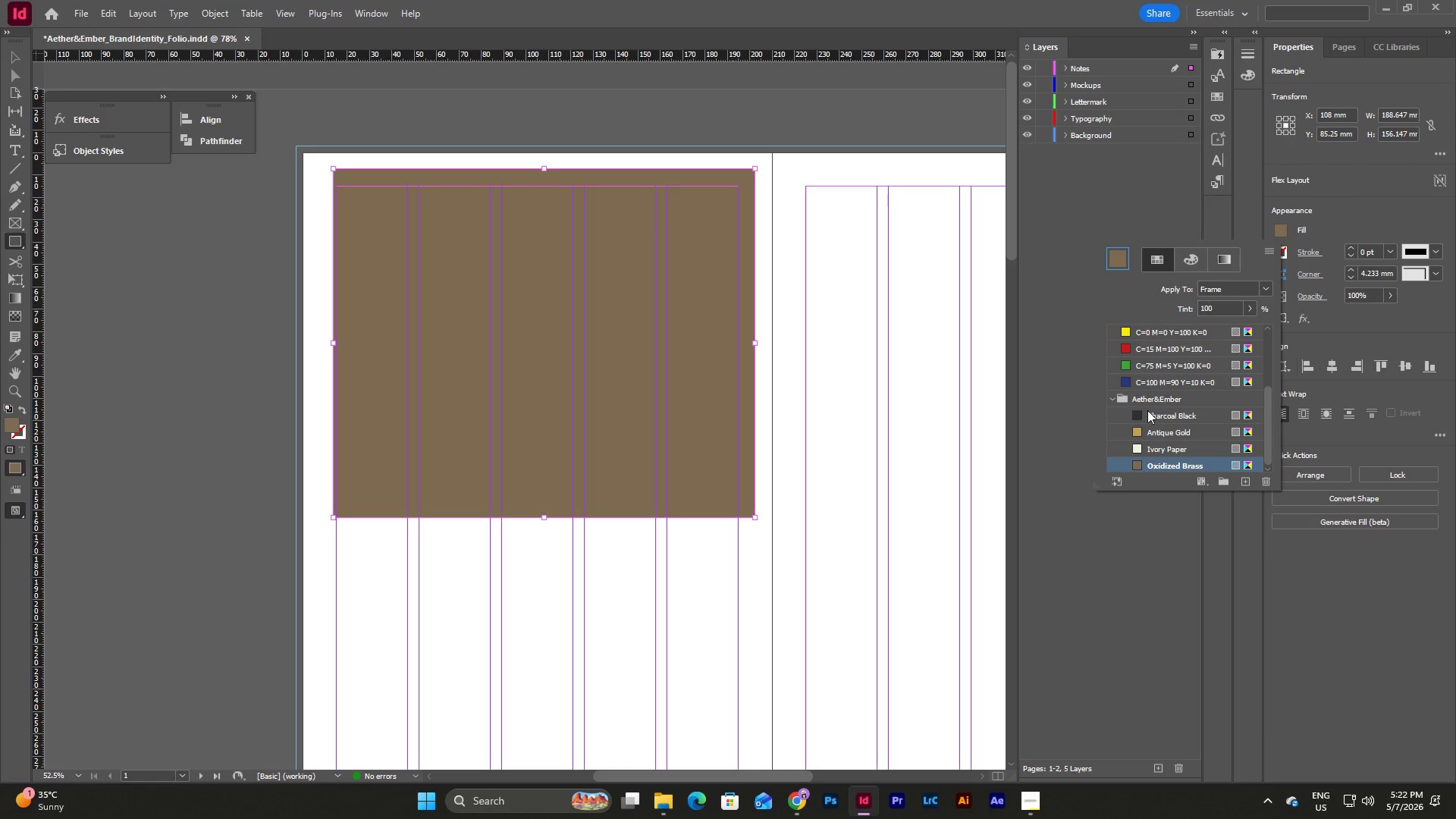 
left_click([1149, 416])
 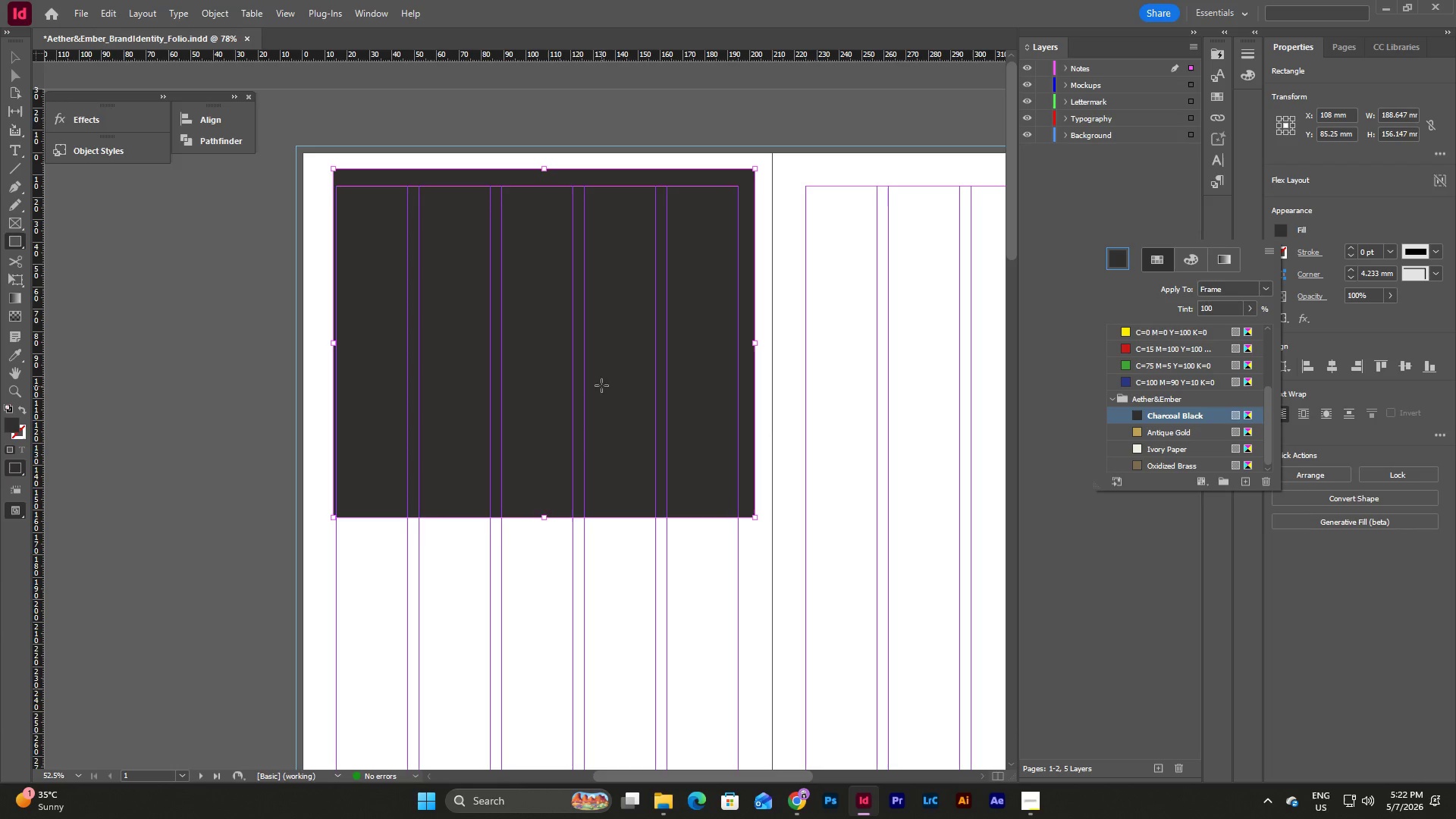 
key(Escape)
 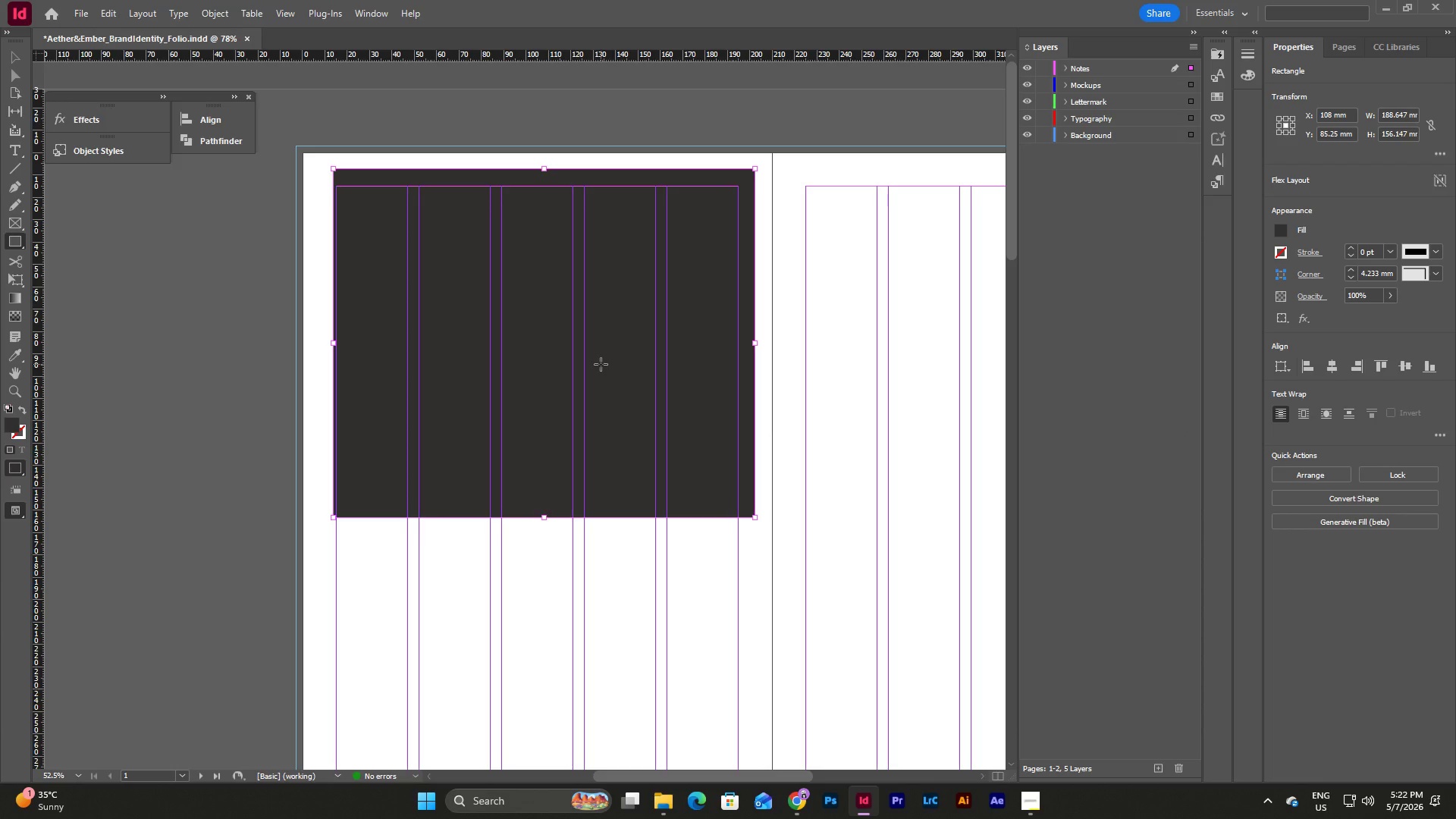 
key(V)
 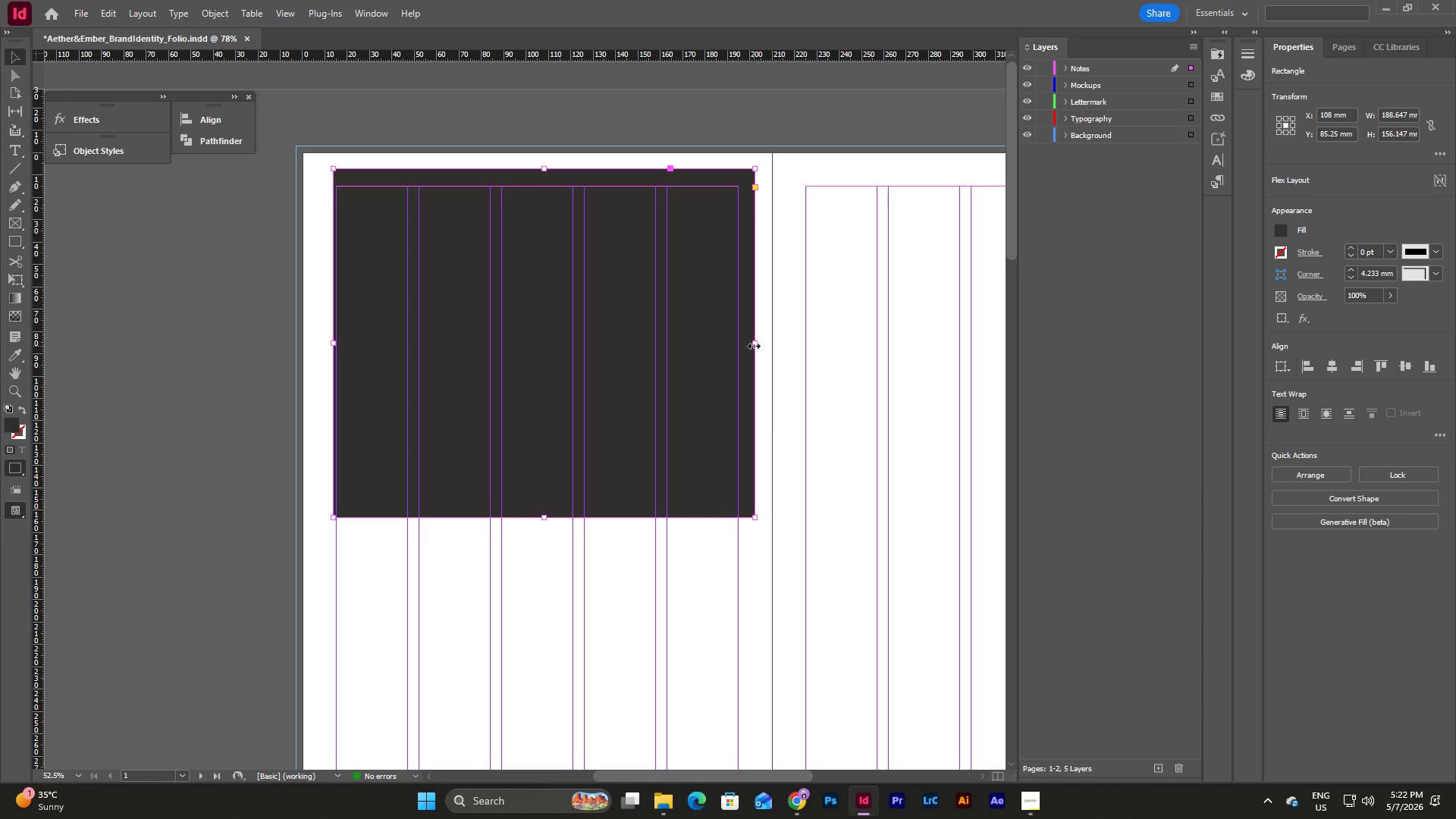 
left_click_drag(start_coordinate=[754, 346], to_coordinate=[773, 346])
 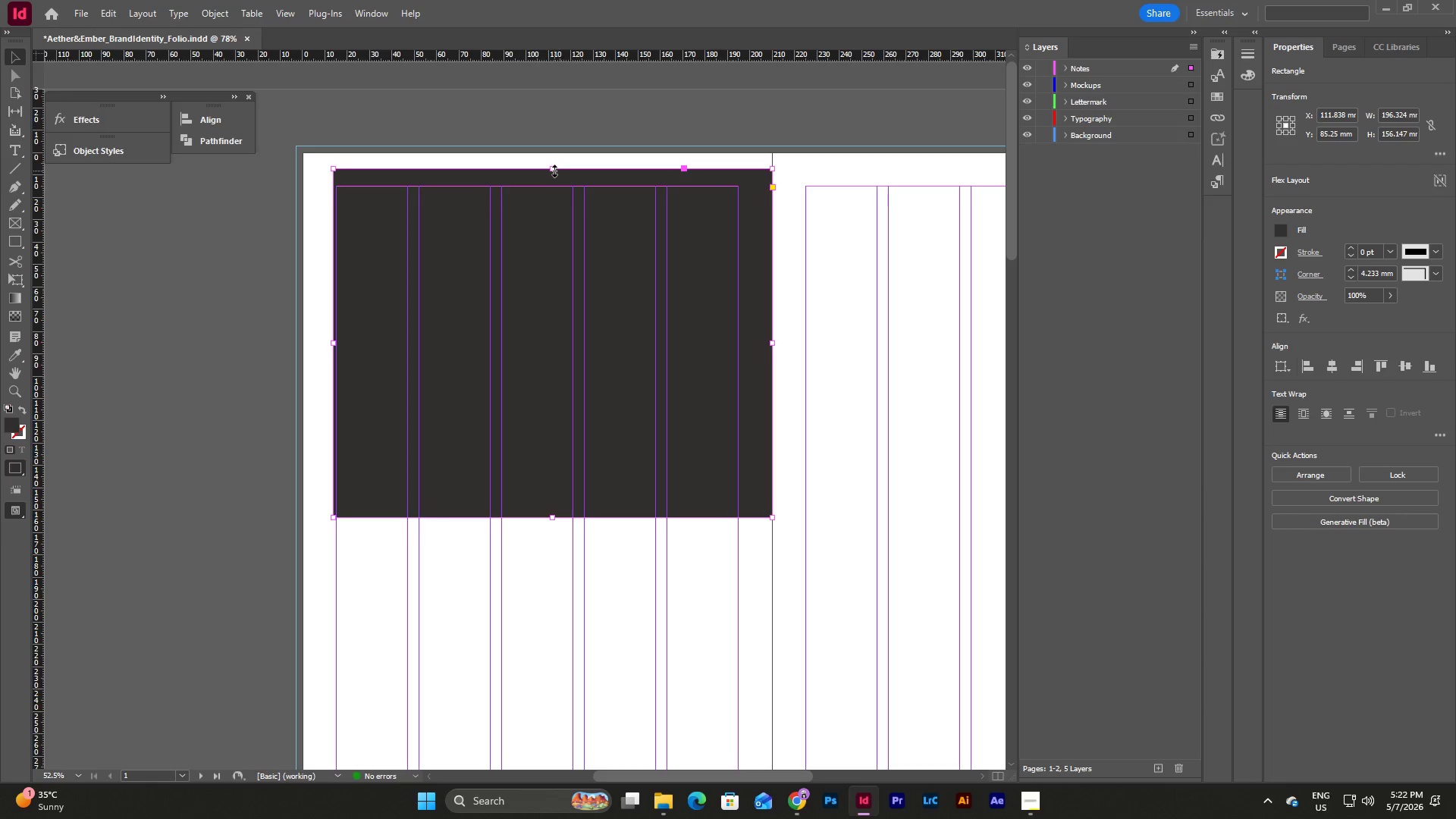 
left_click([549, 168])
 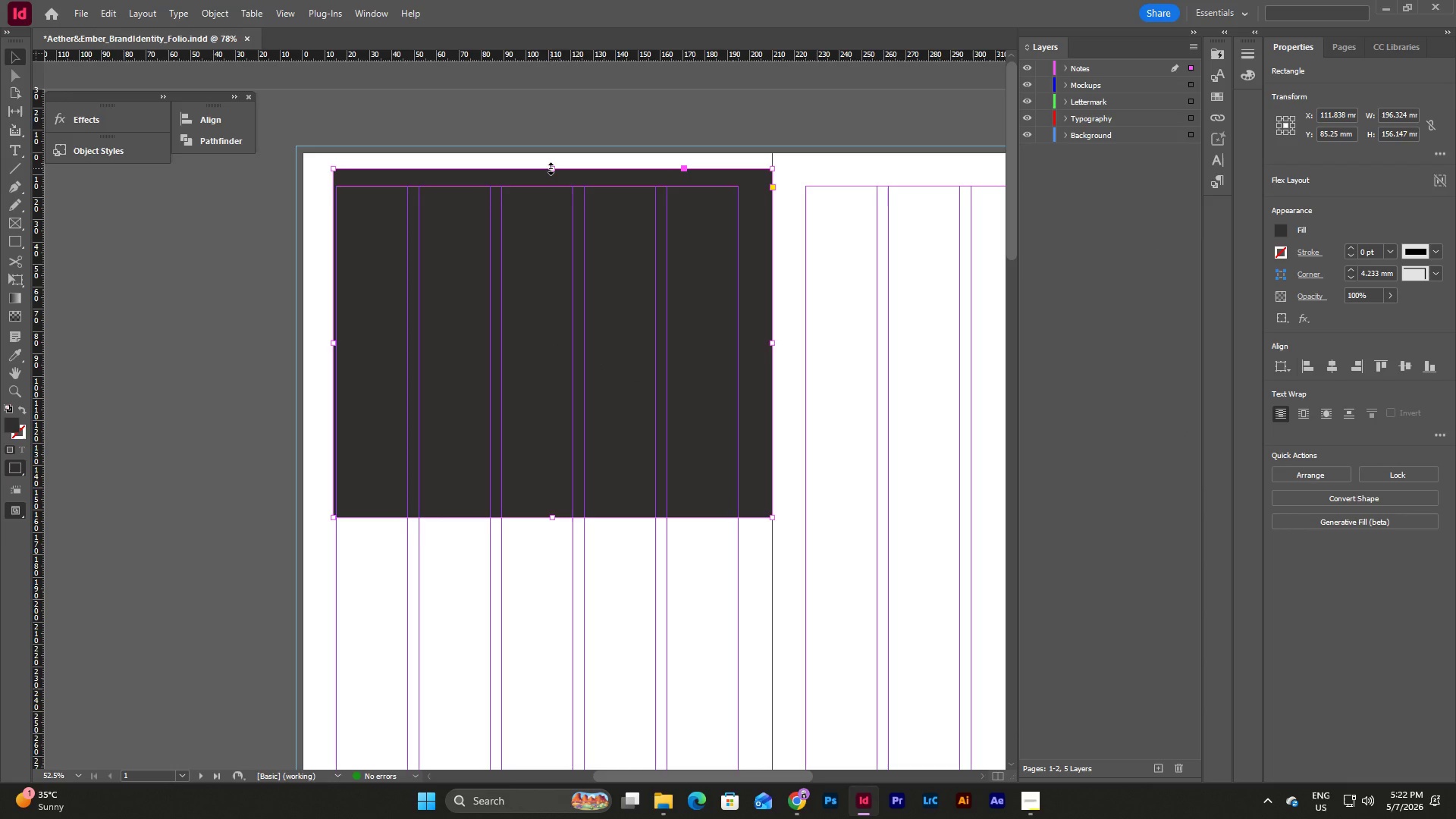 
left_click_drag(start_coordinate=[551, 168], to_coordinate=[554, 152])
 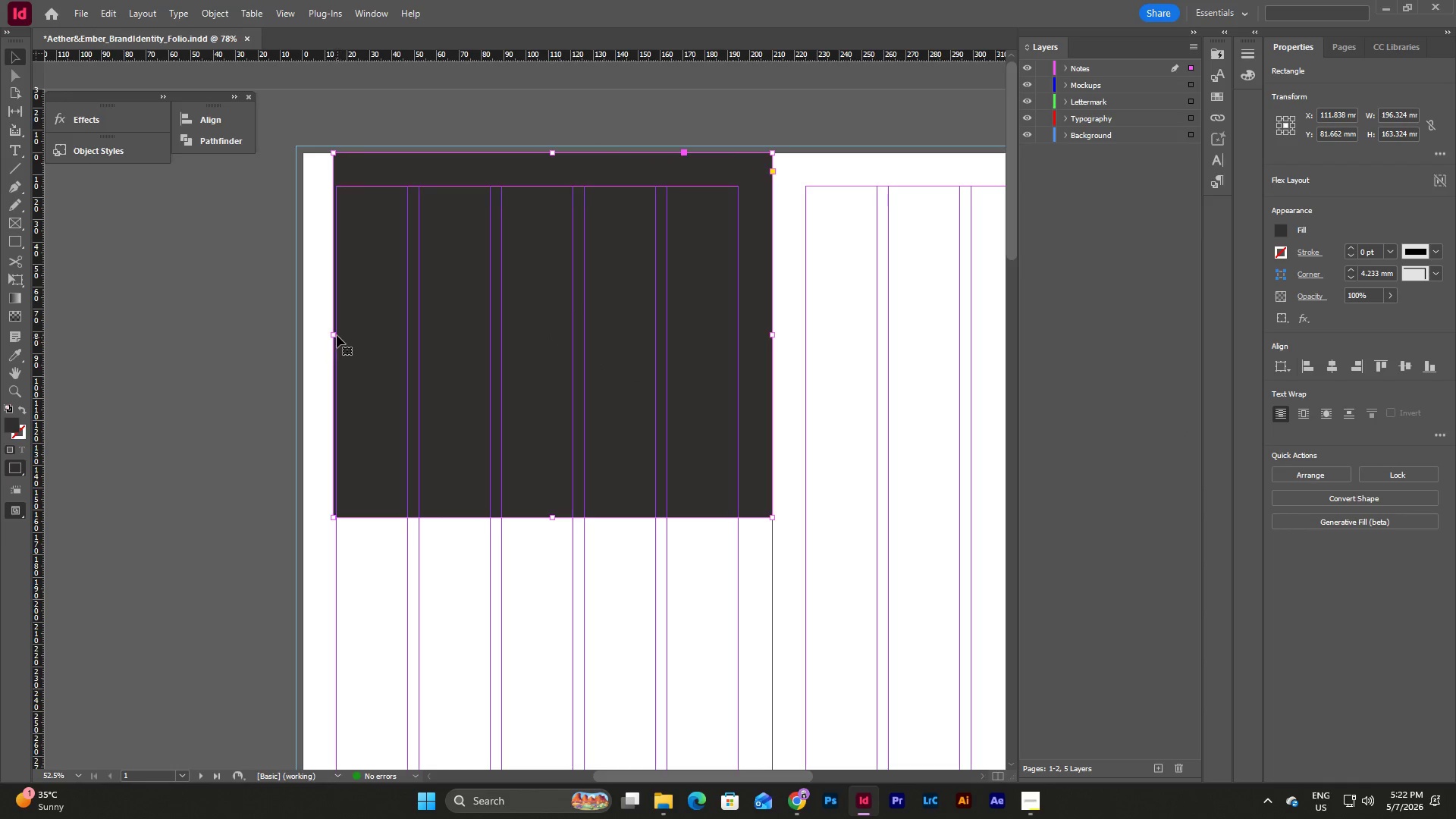 
left_click_drag(start_coordinate=[334, 334], to_coordinate=[304, 337])
 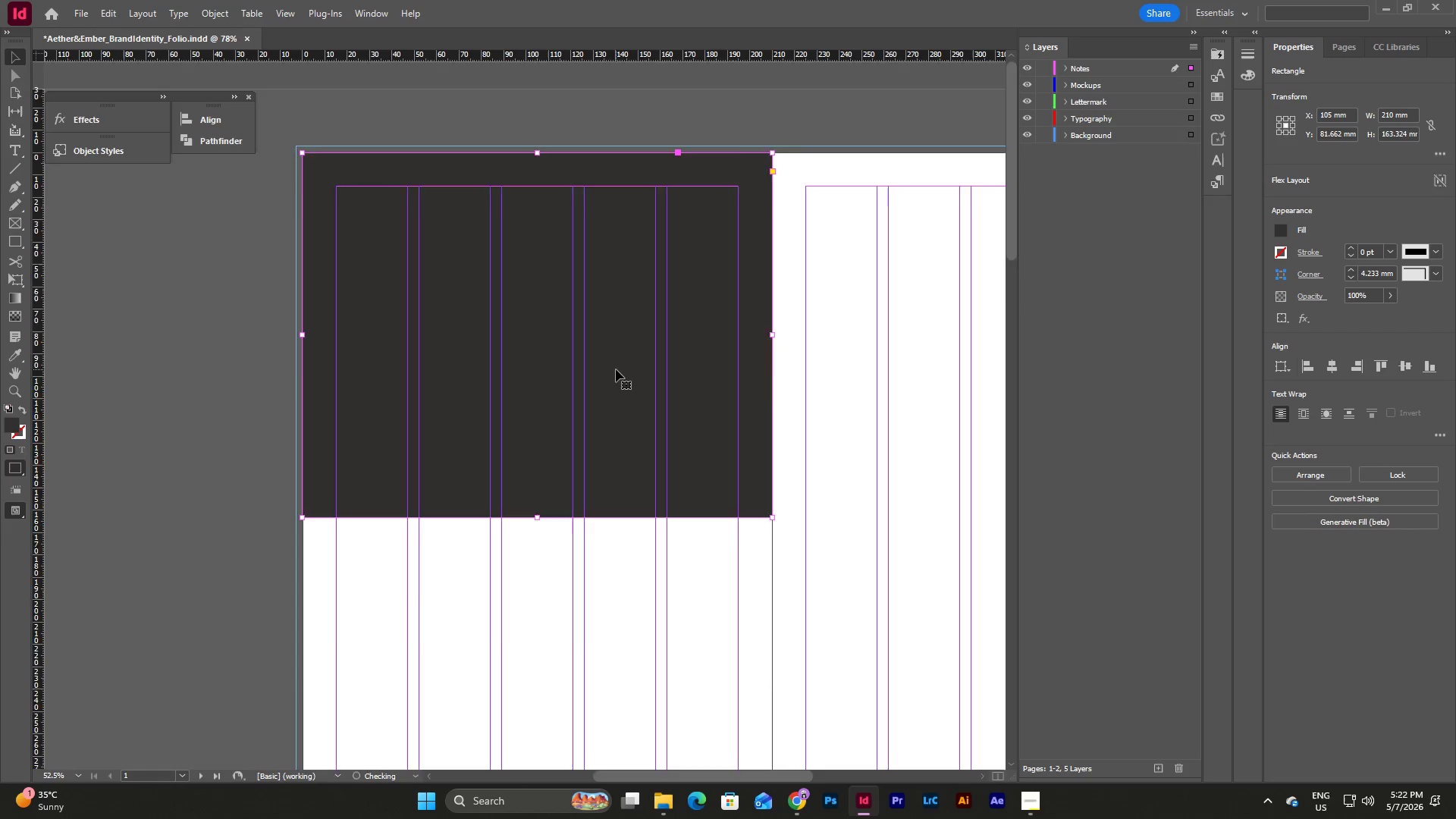 
scroll: coordinate [616, 369], scroll_direction: down, amount: 3.0
 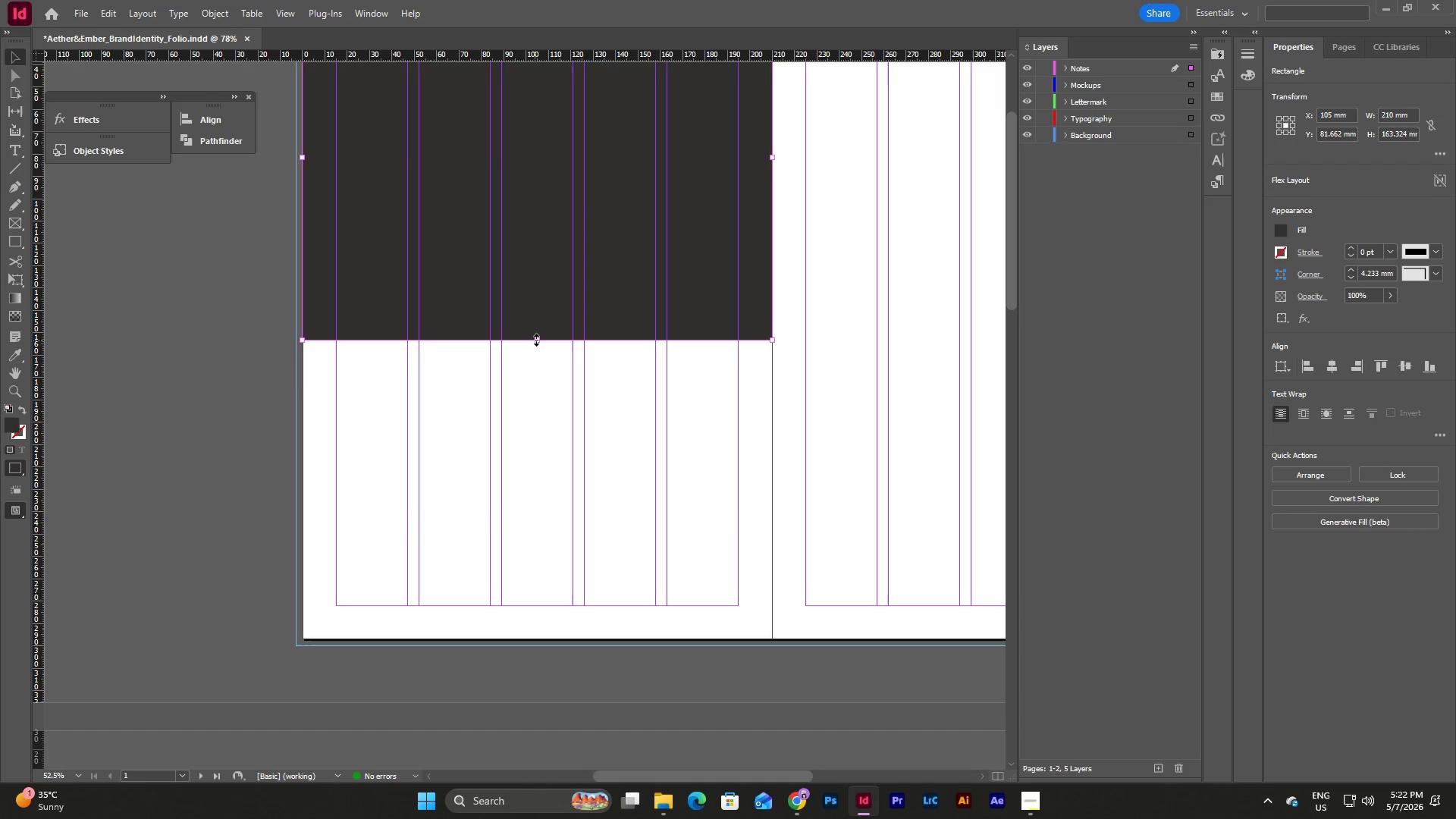 
left_click_drag(start_coordinate=[538, 339], to_coordinate=[550, 642])
 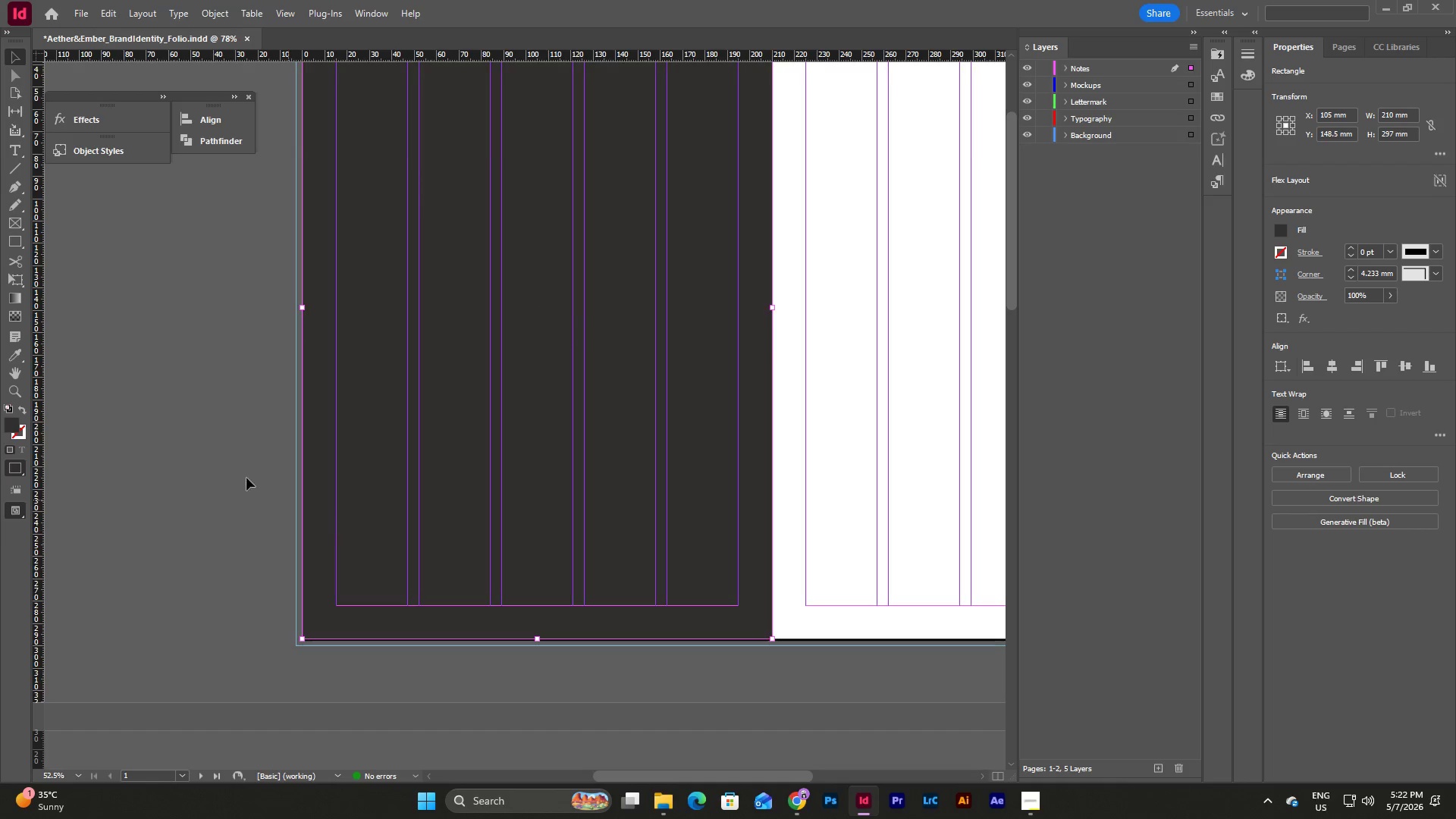 
left_click([206, 428])
 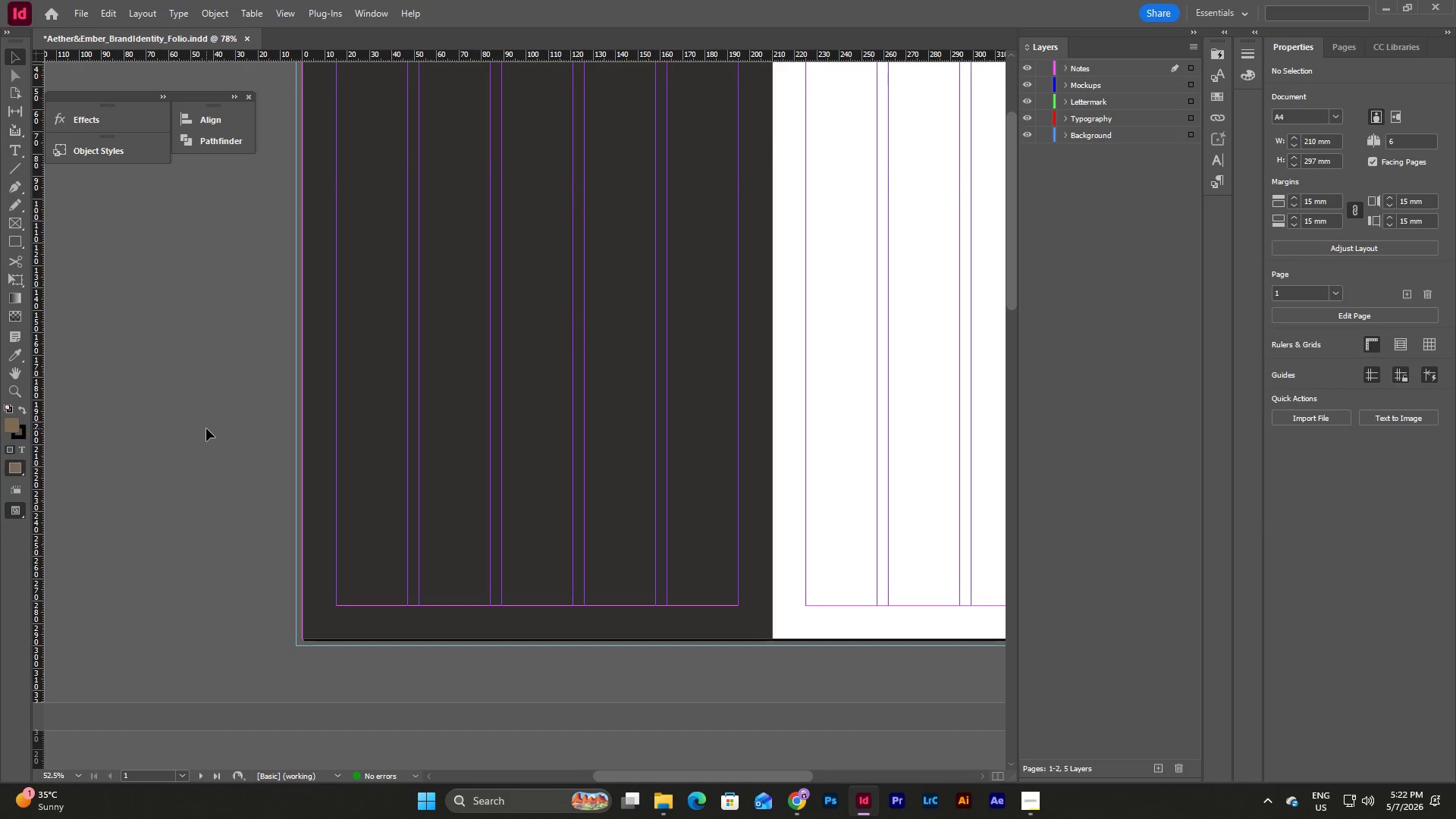 
scroll: coordinate [206, 428], scroll_direction: up, amount: 5.0
 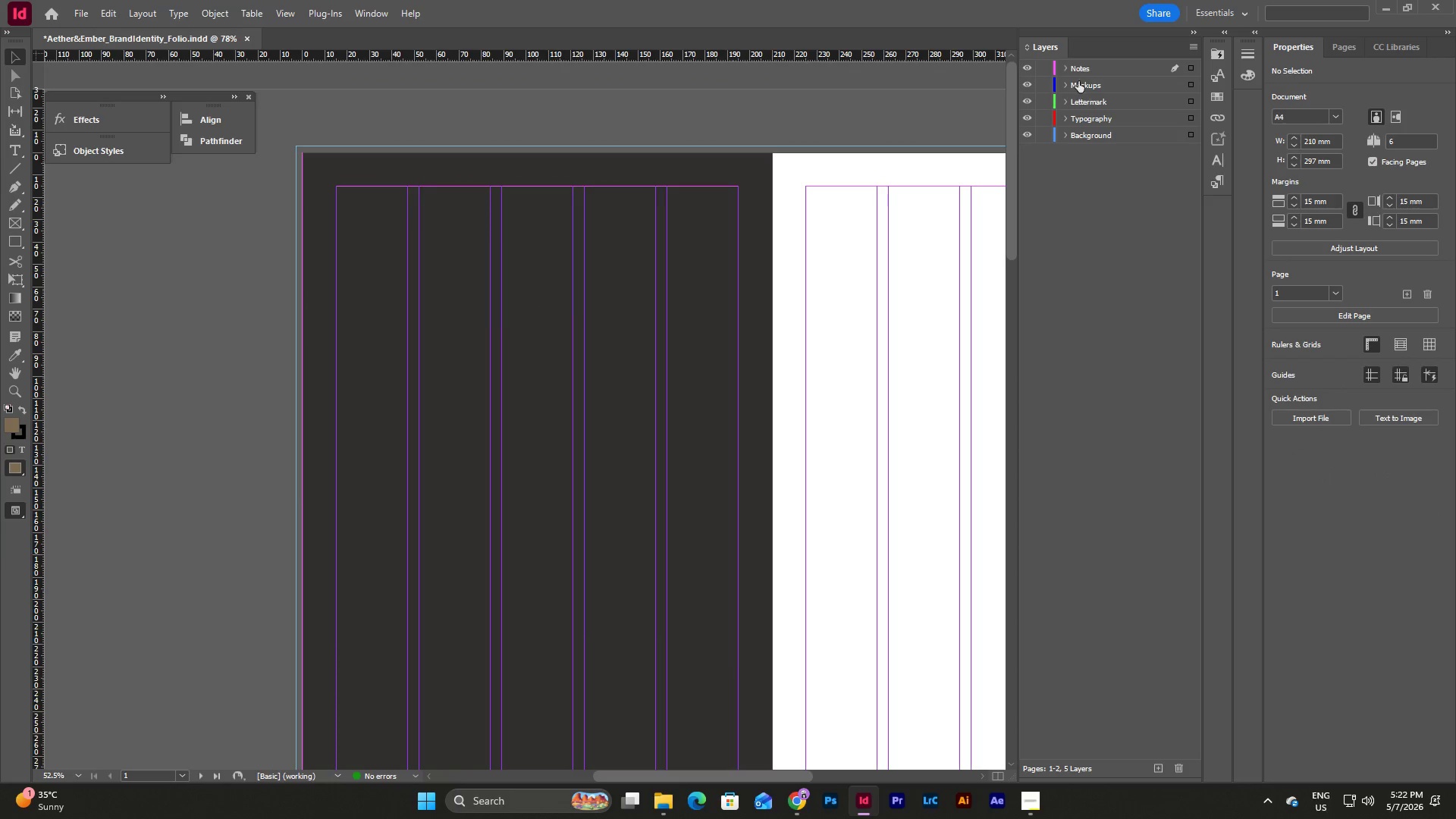 
left_click([1067, 62])
 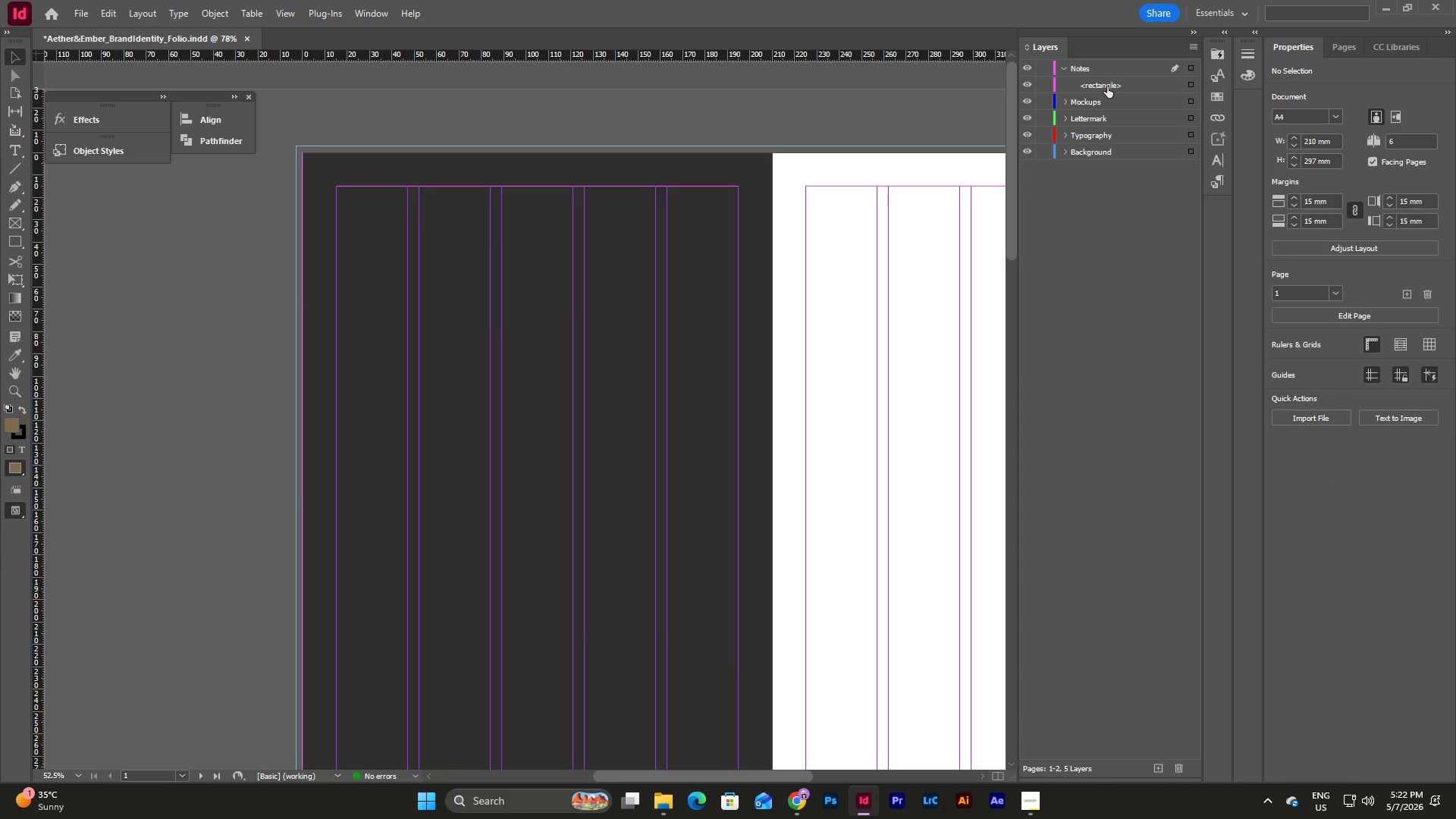 
left_click_drag(start_coordinate=[1107, 86], to_coordinate=[1104, 158])
 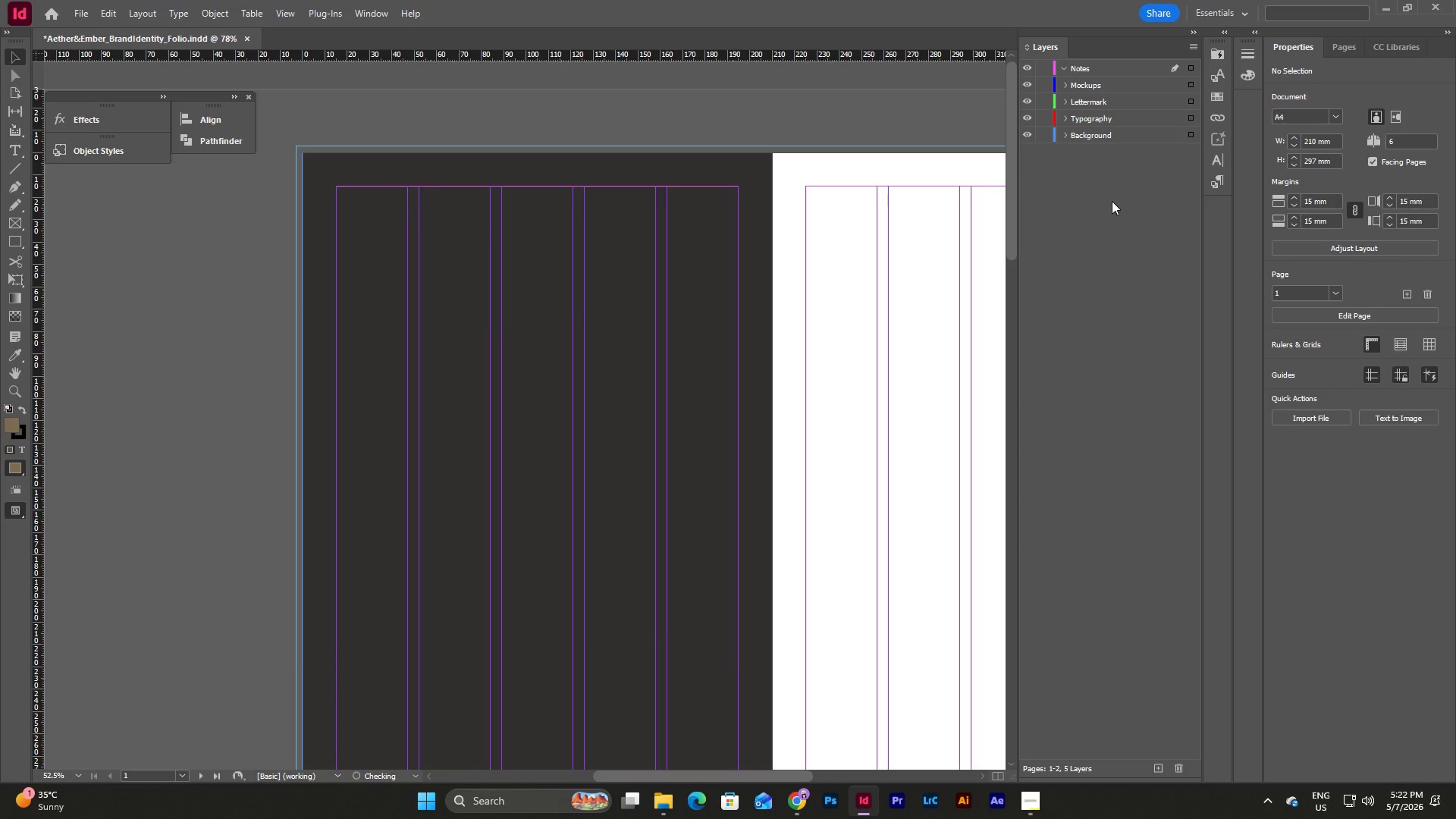 
left_click([1116, 220])
 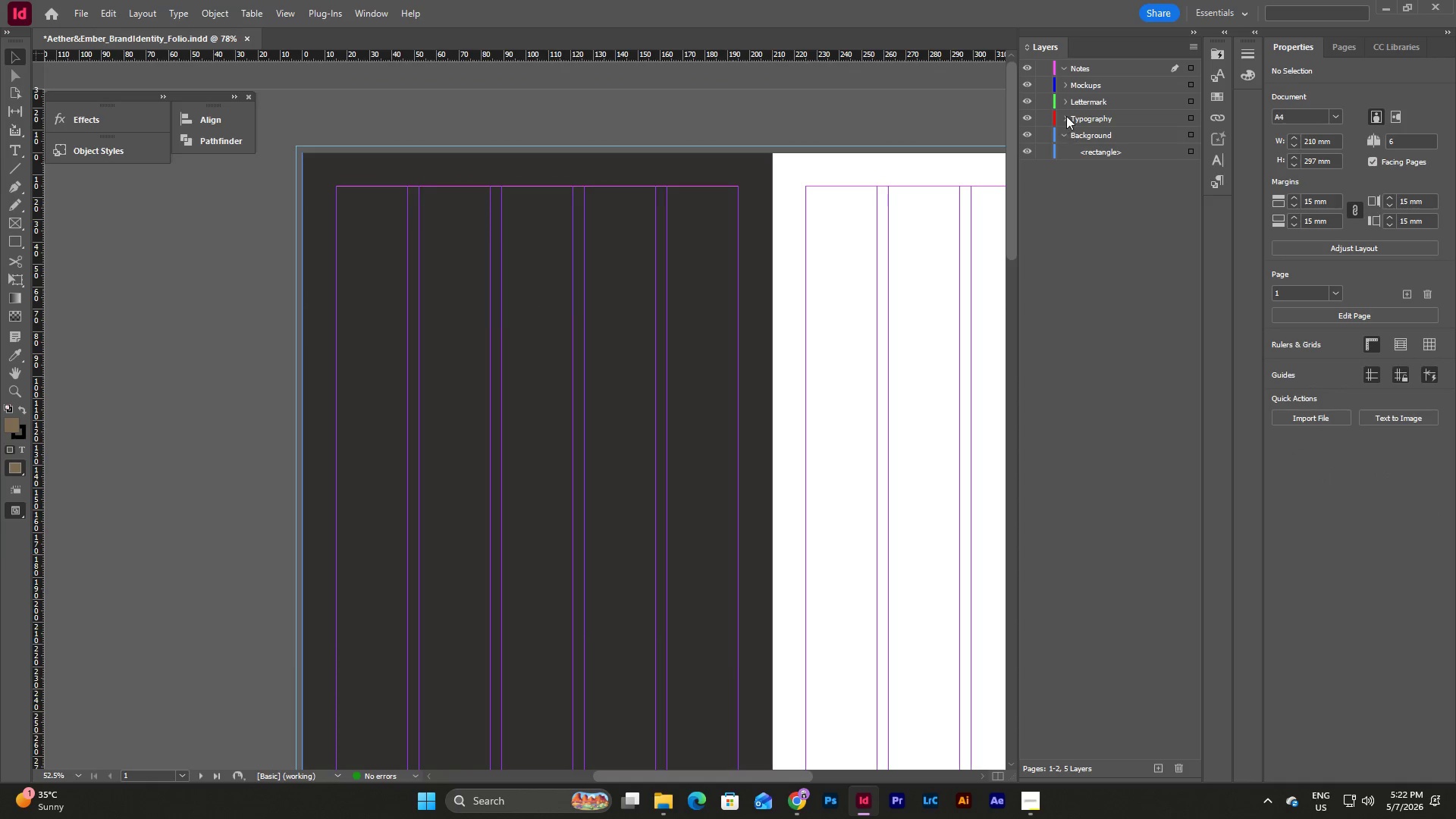 
double_click([1066, 112])
 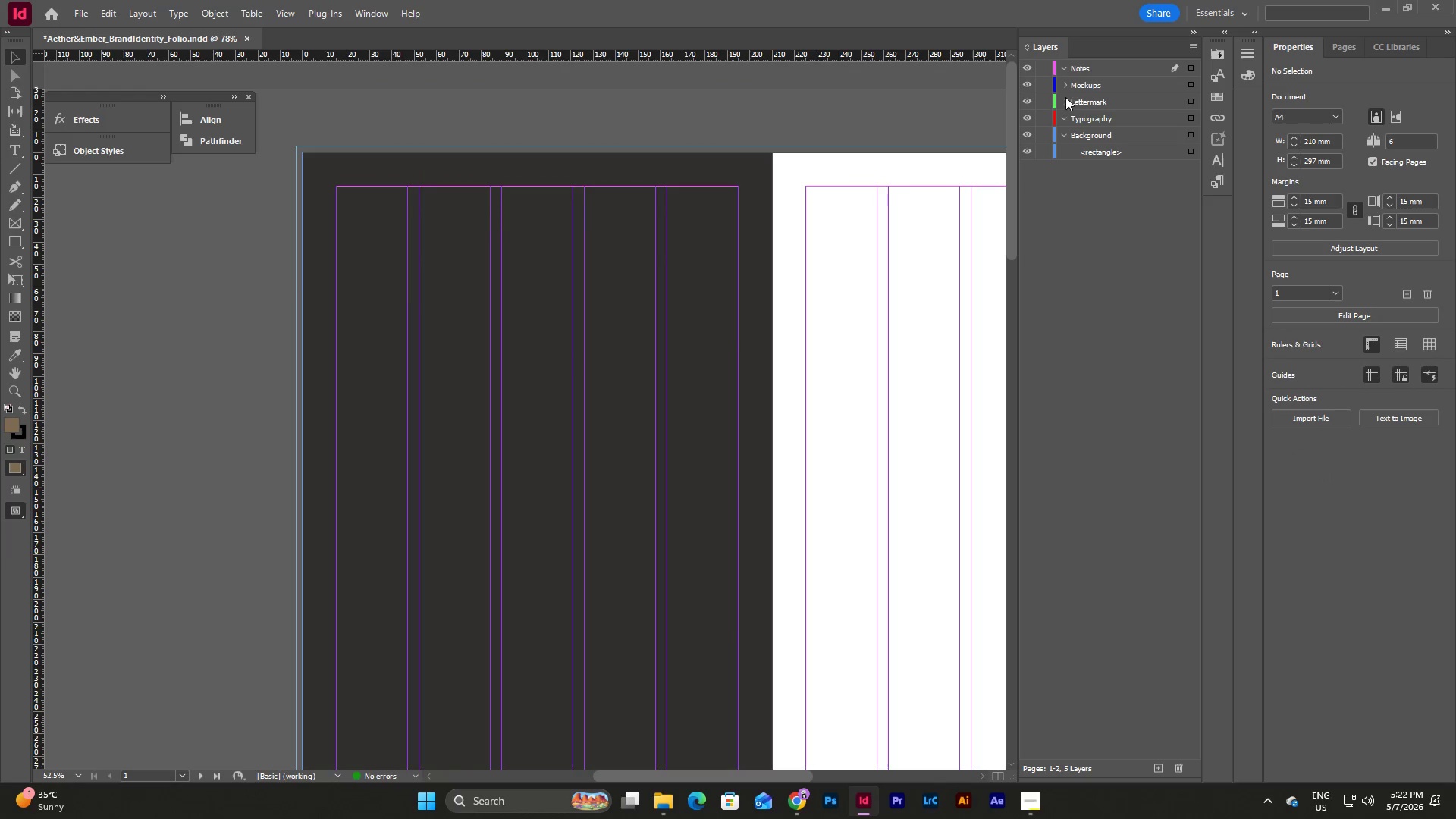 
triple_click([1065, 93])
 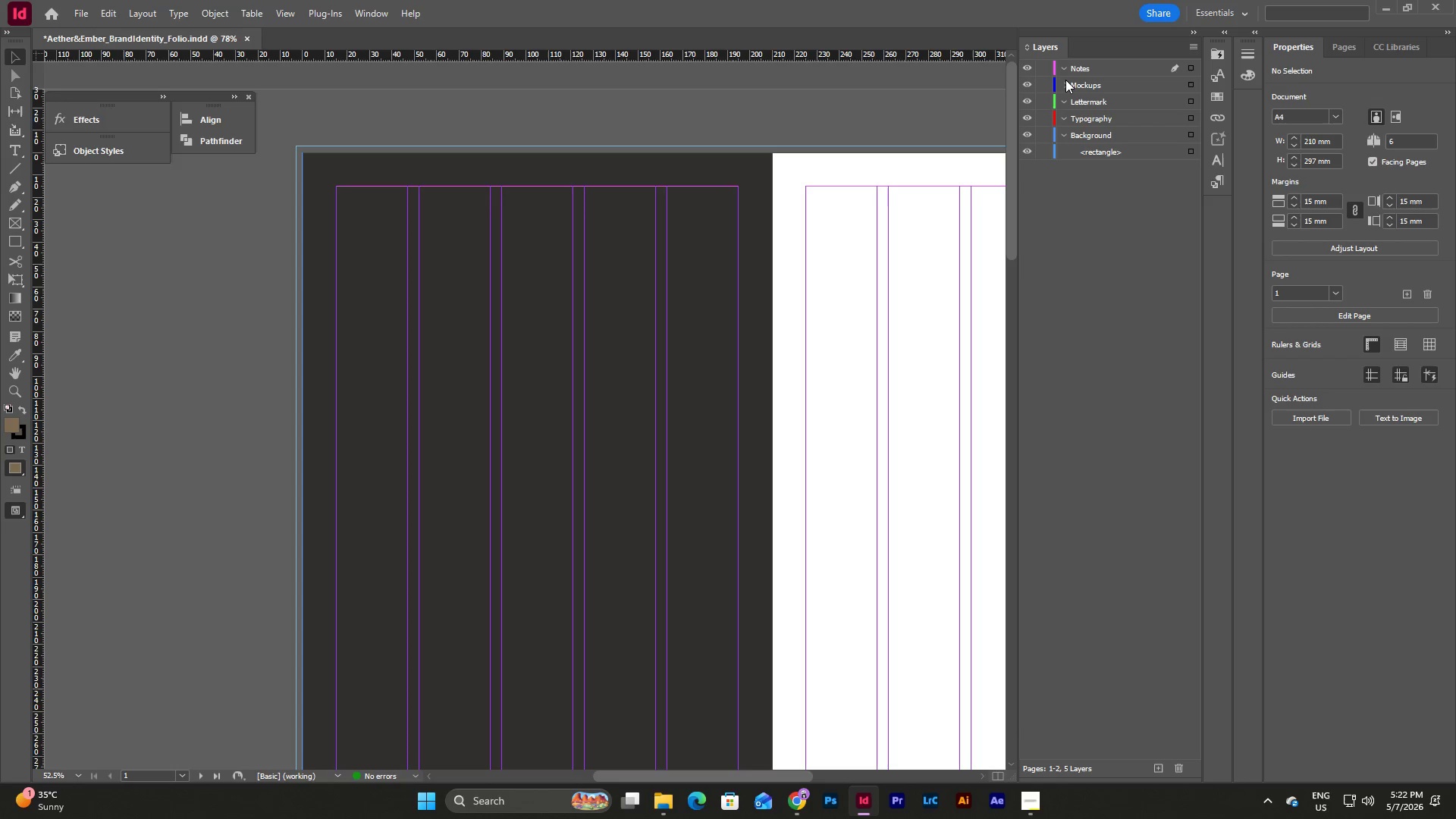 
triple_click([1065, 80])
 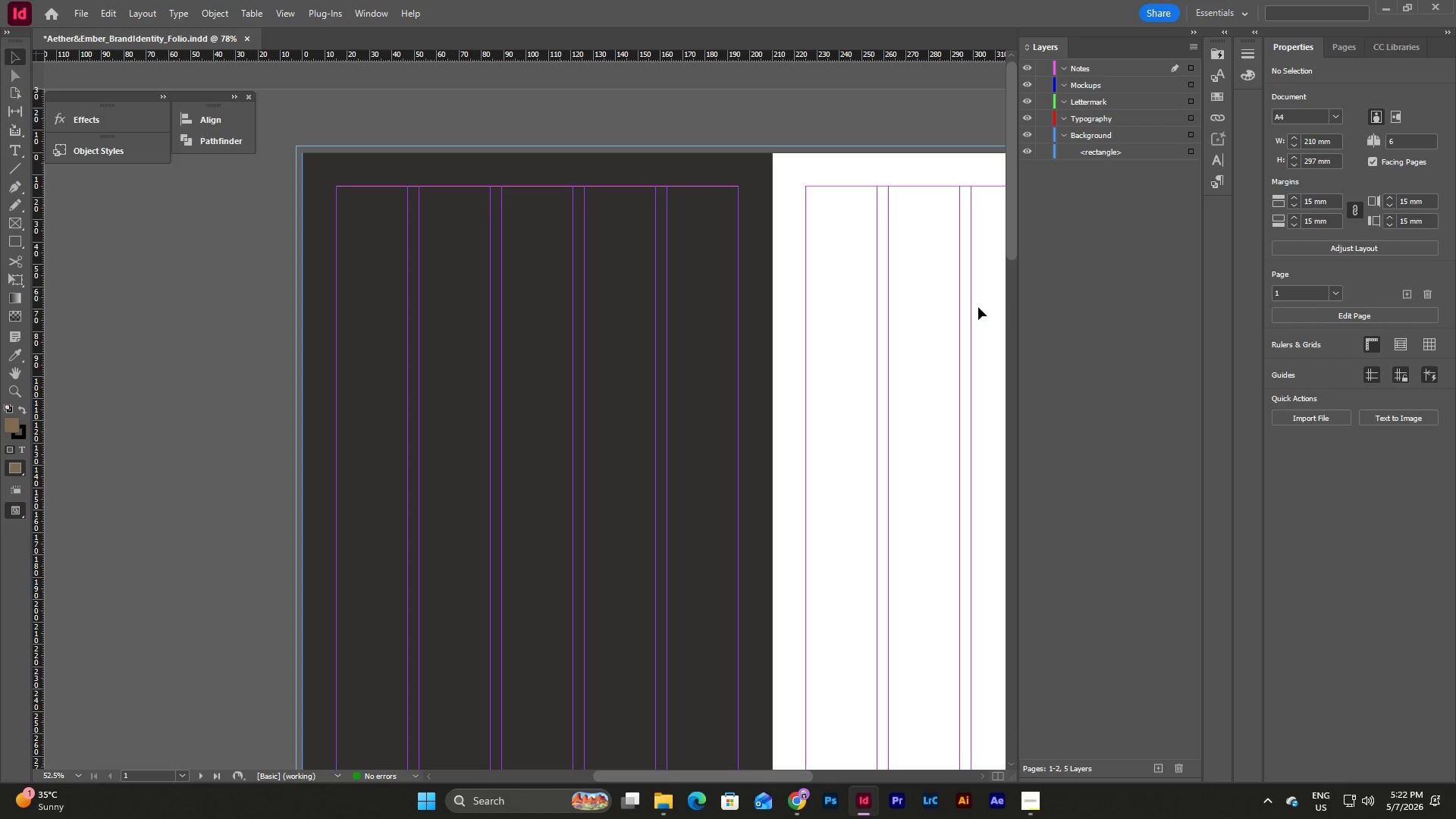 
left_click([206, 322])
 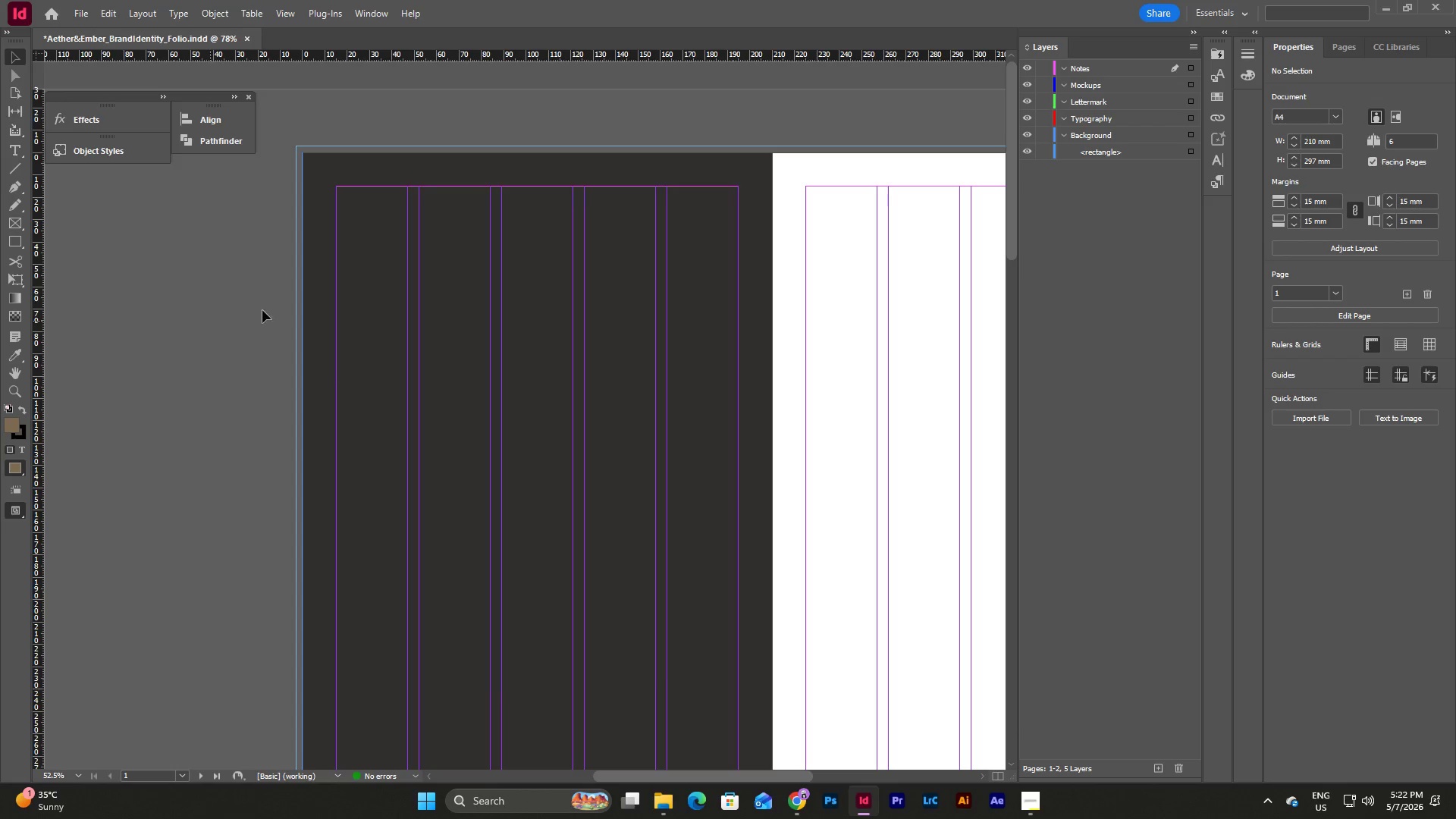 
scroll: coordinate [277, 307], scroll_direction: up, amount: 1.0
 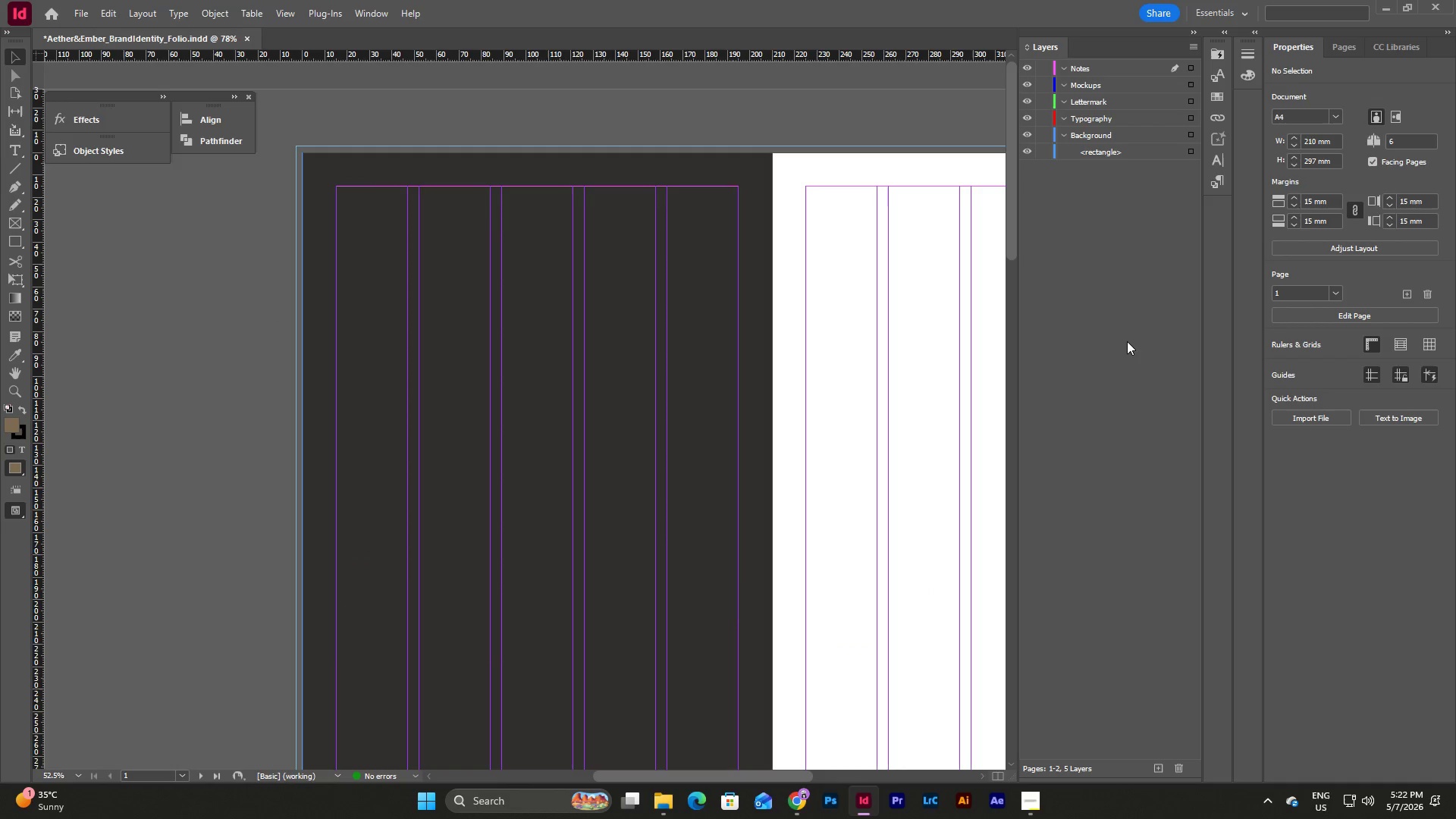 
scroll: coordinate [811, 375], scroll_direction: none, amount: 0.0
 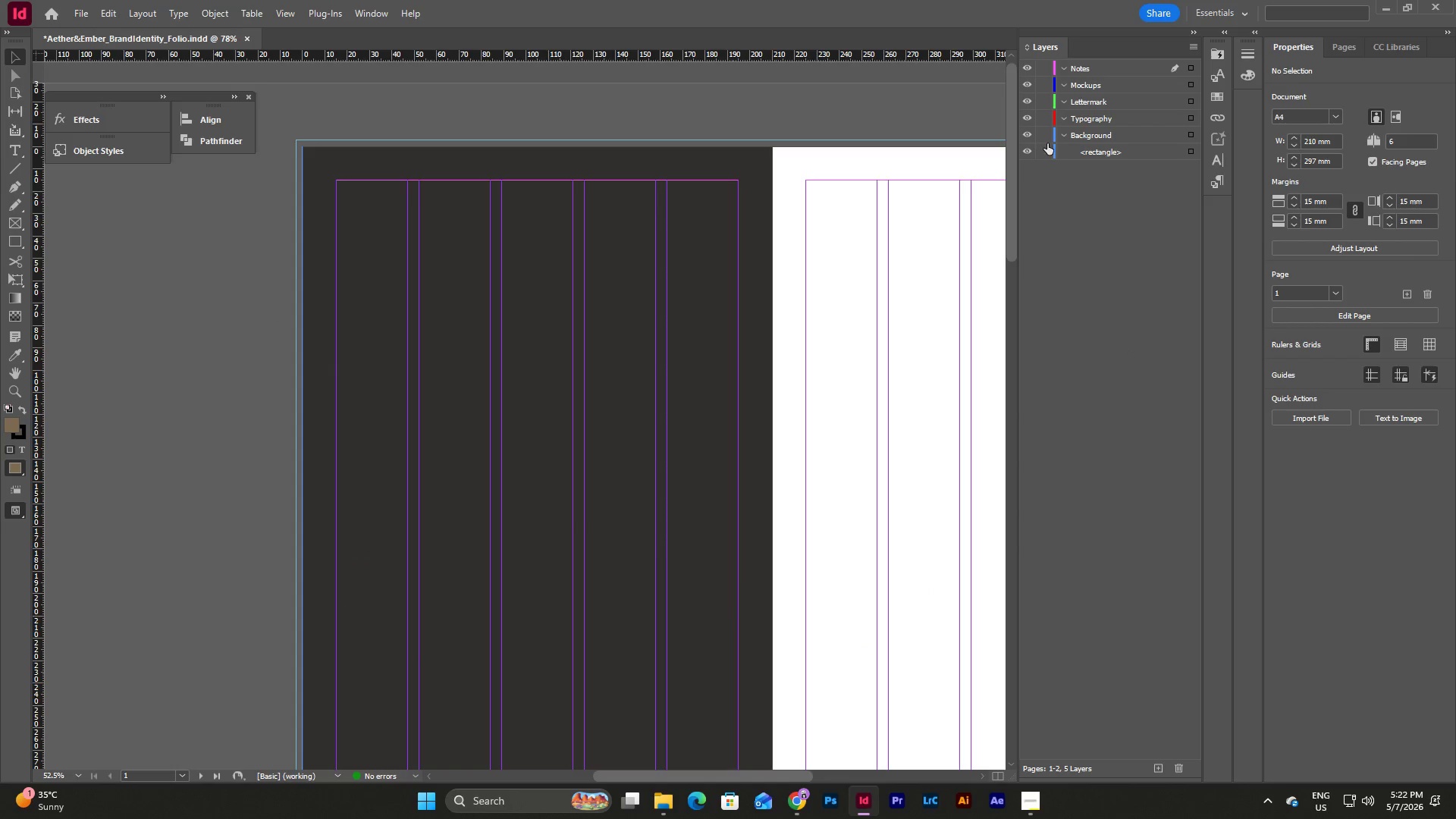 
left_click([1049, 139])
 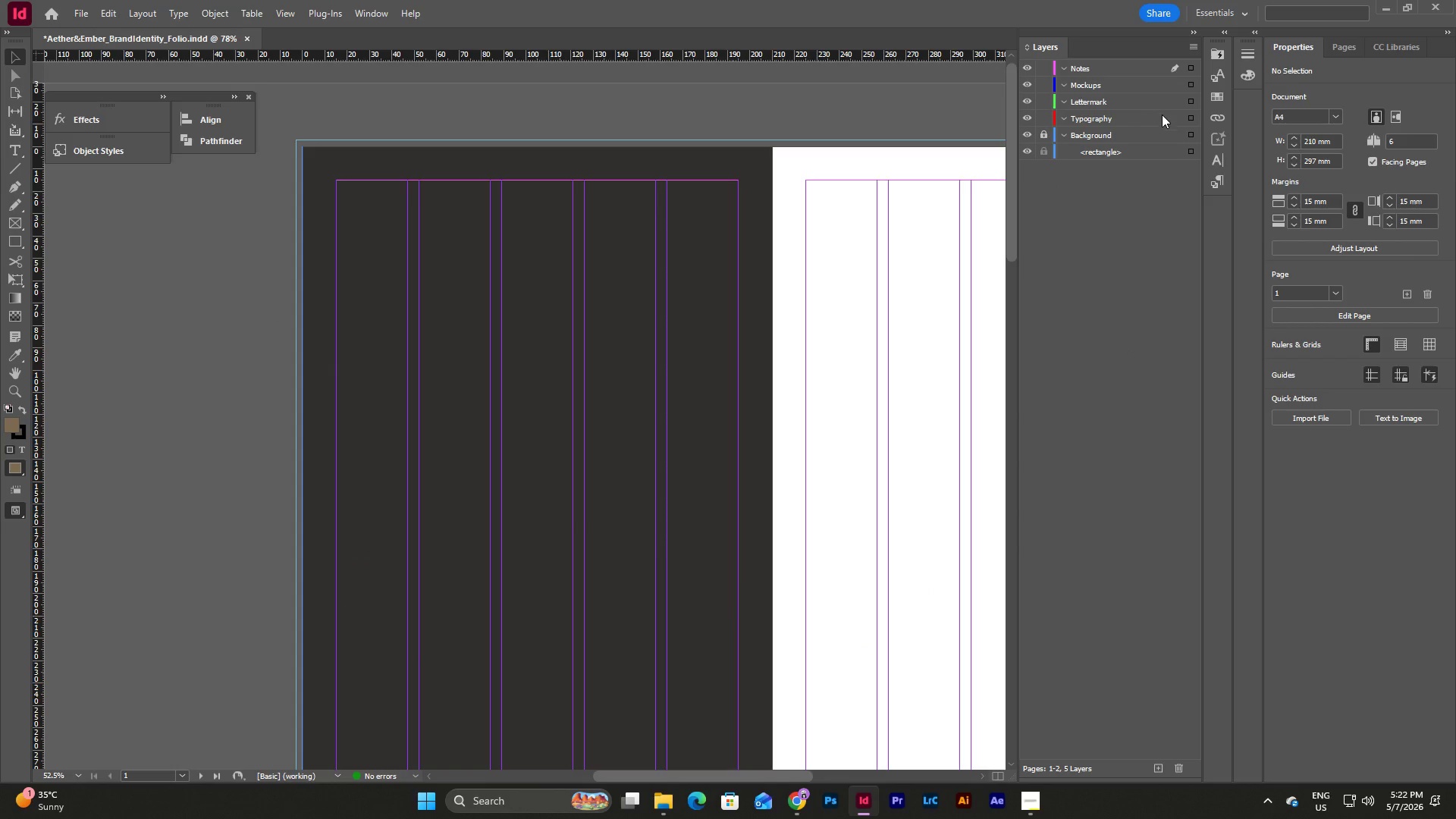 
left_click([1170, 99])
 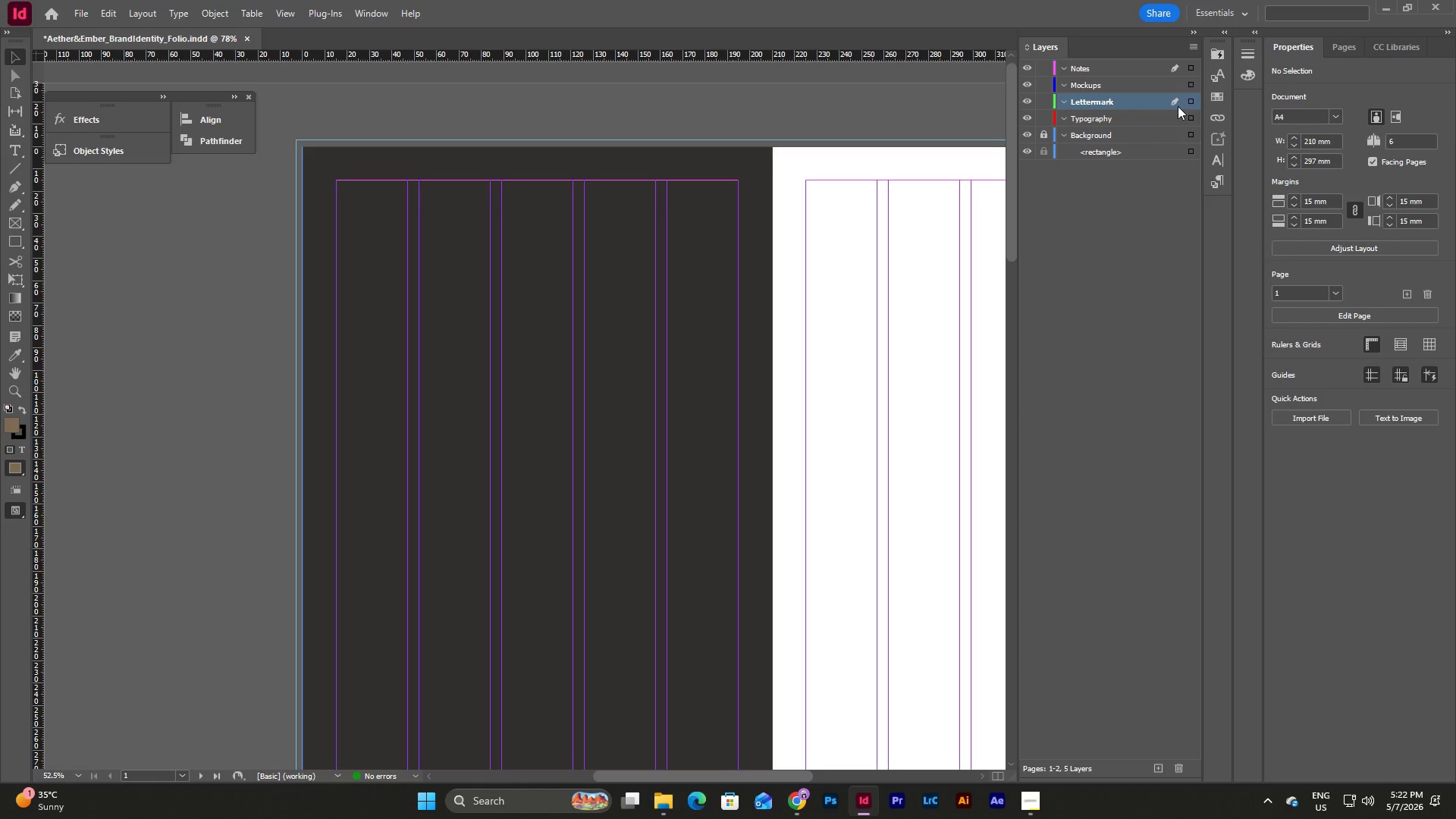 
left_click([1175, 61])
 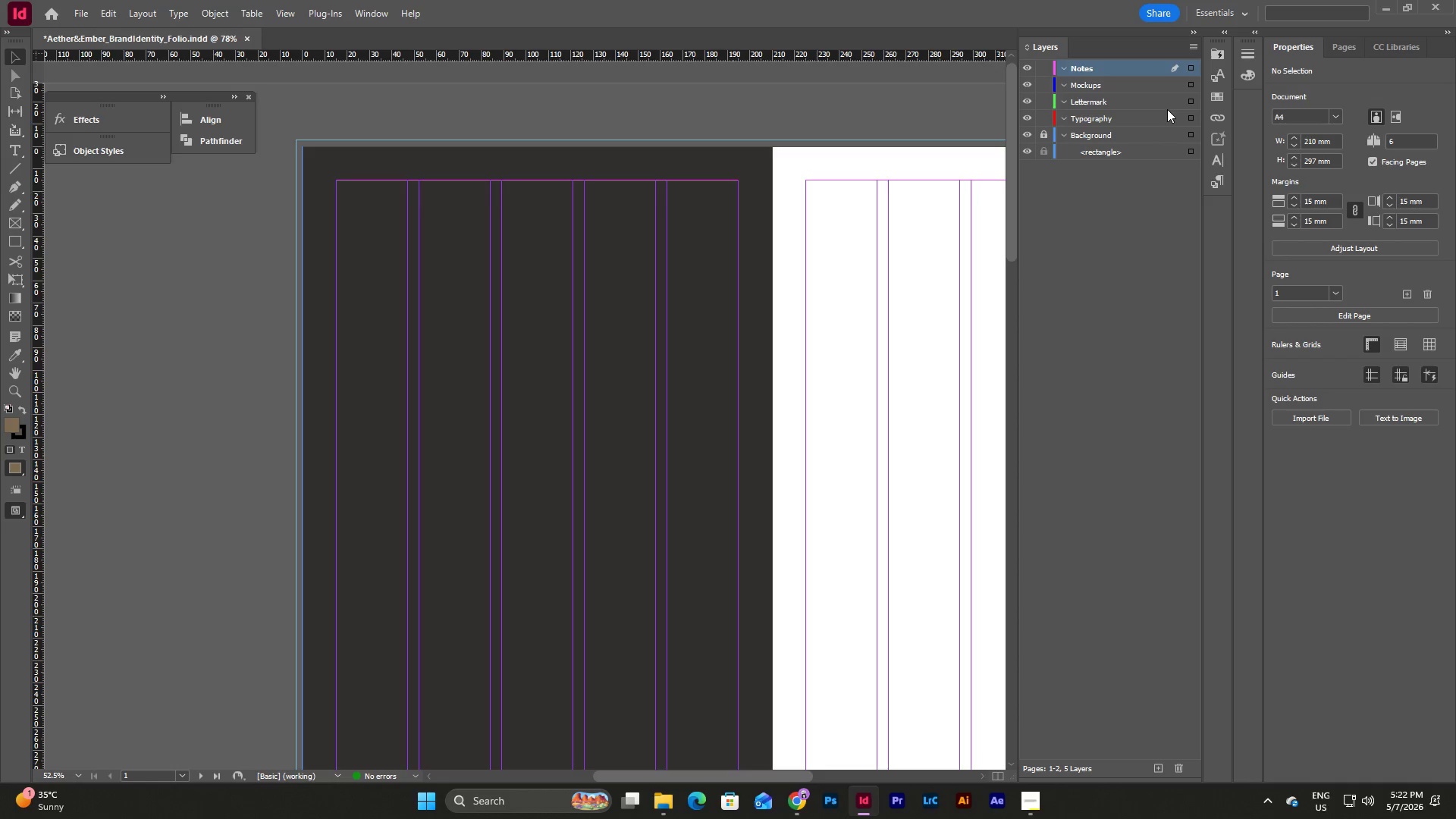 
left_click([1167, 109])
 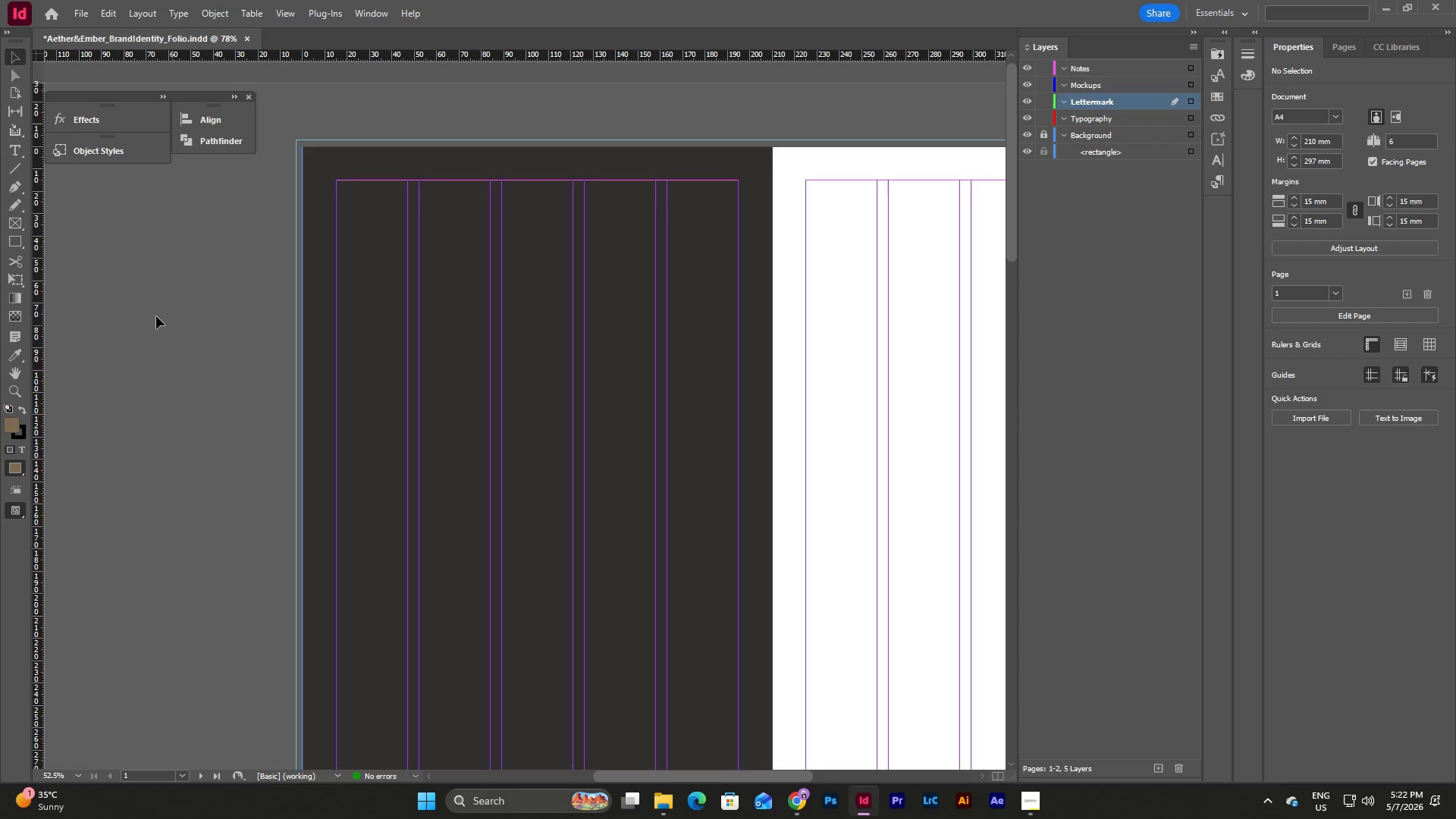 
left_click([8, 146])
 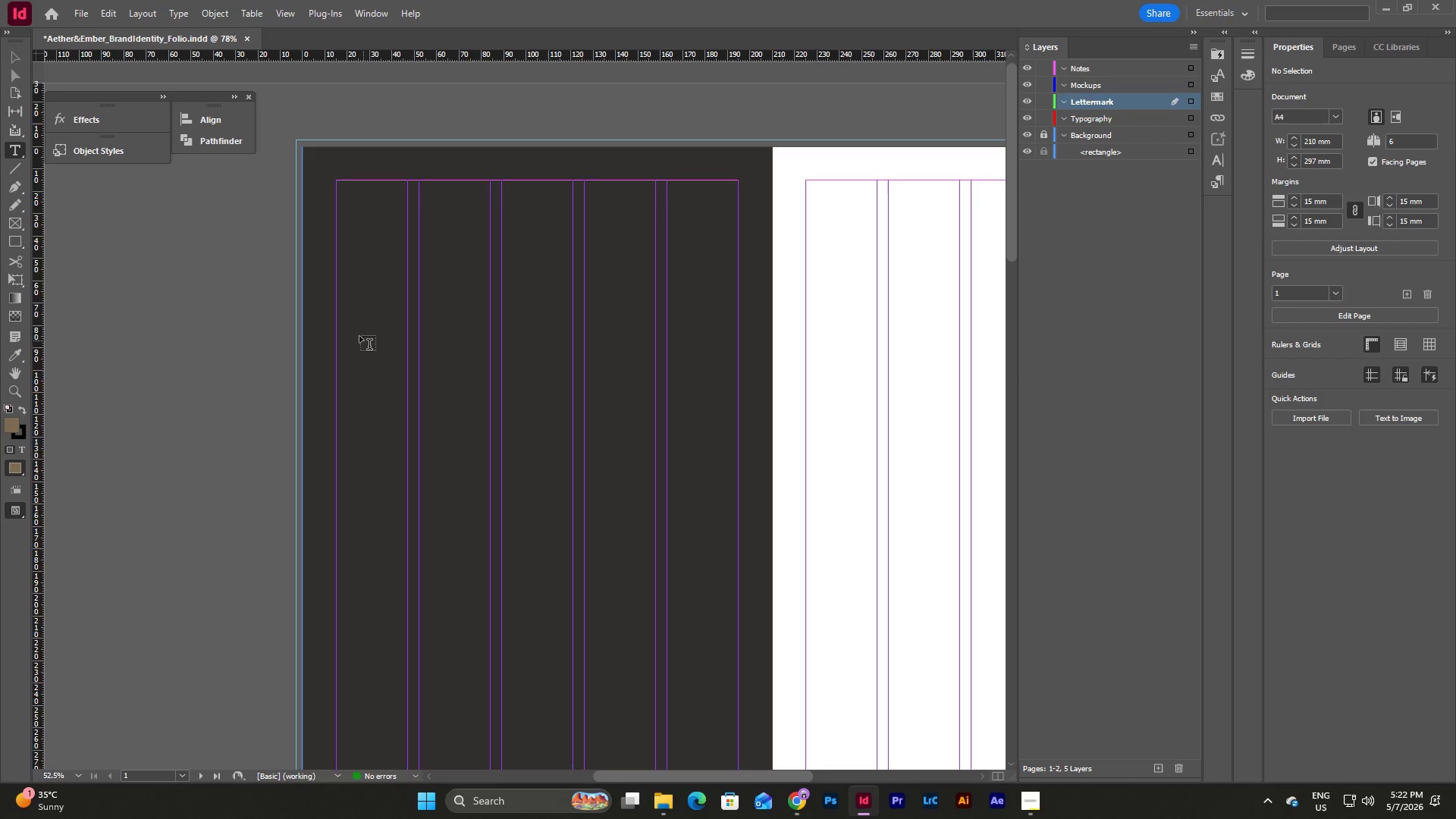 
left_click_drag(start_coordinate=[359, 336], to_coordinate=[720, 469])
 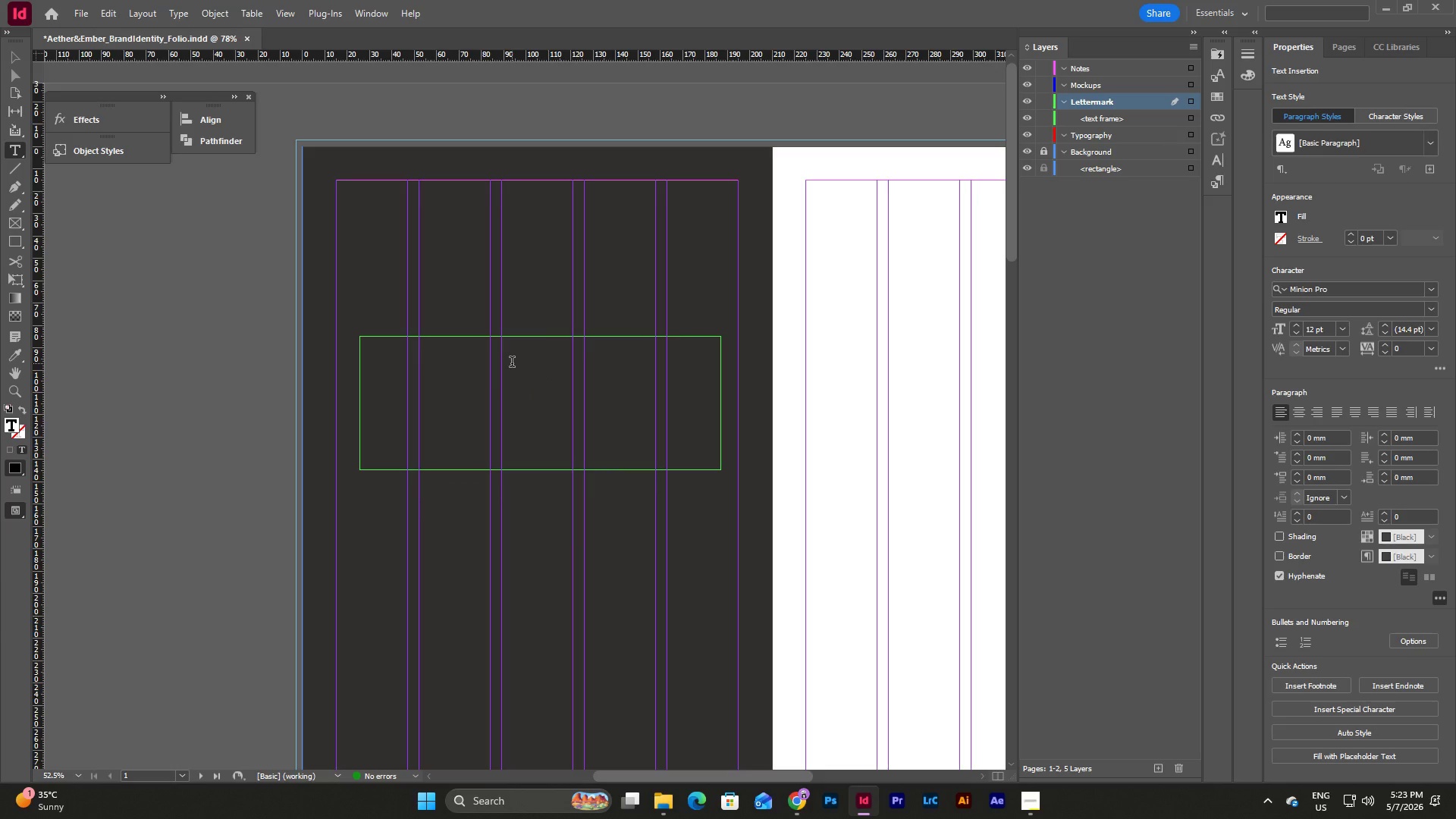 
type(A&E)
 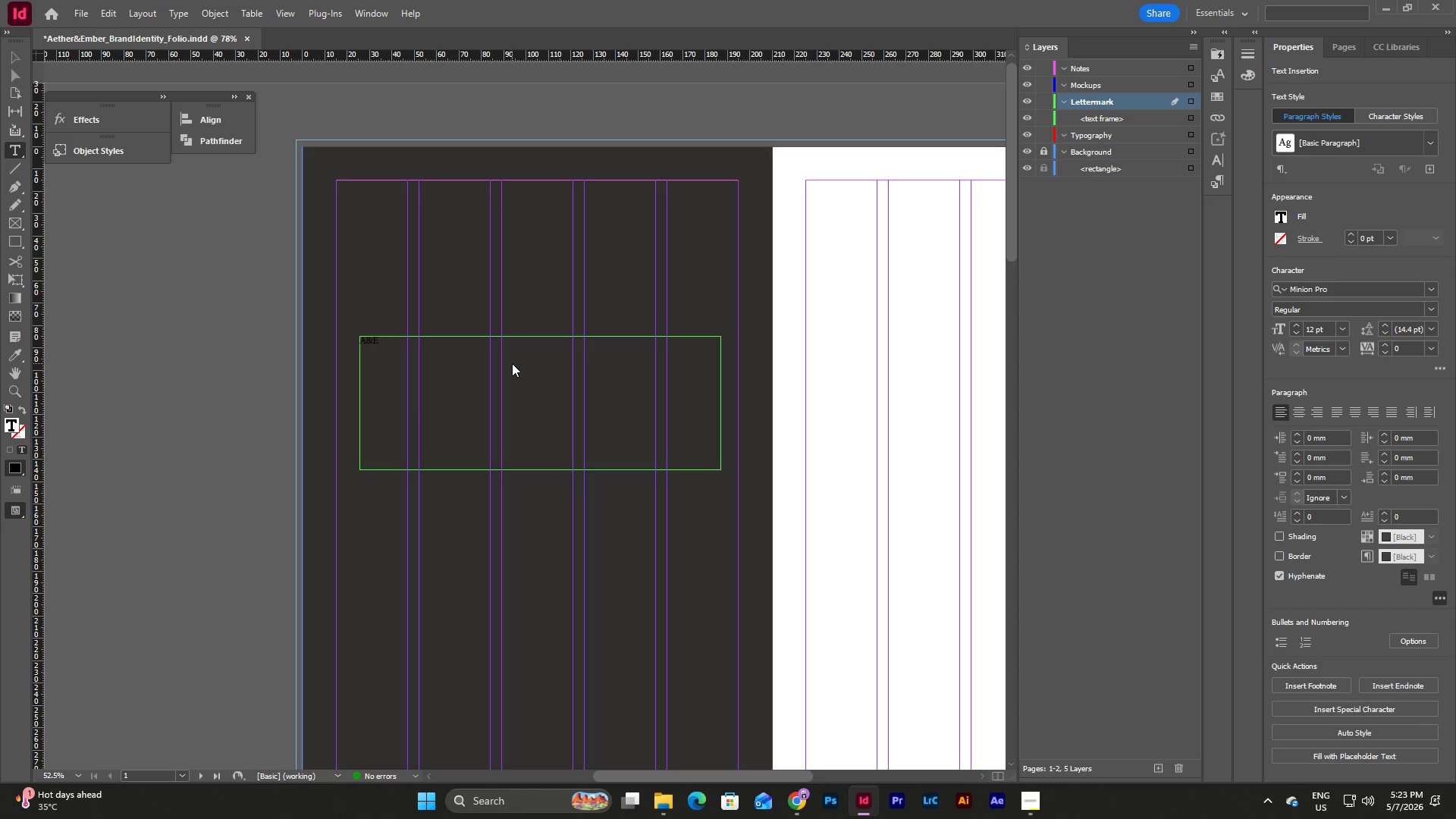 
left_click_drag(start_coordinate=[403, 355], to_coordinate=[330, 334])
 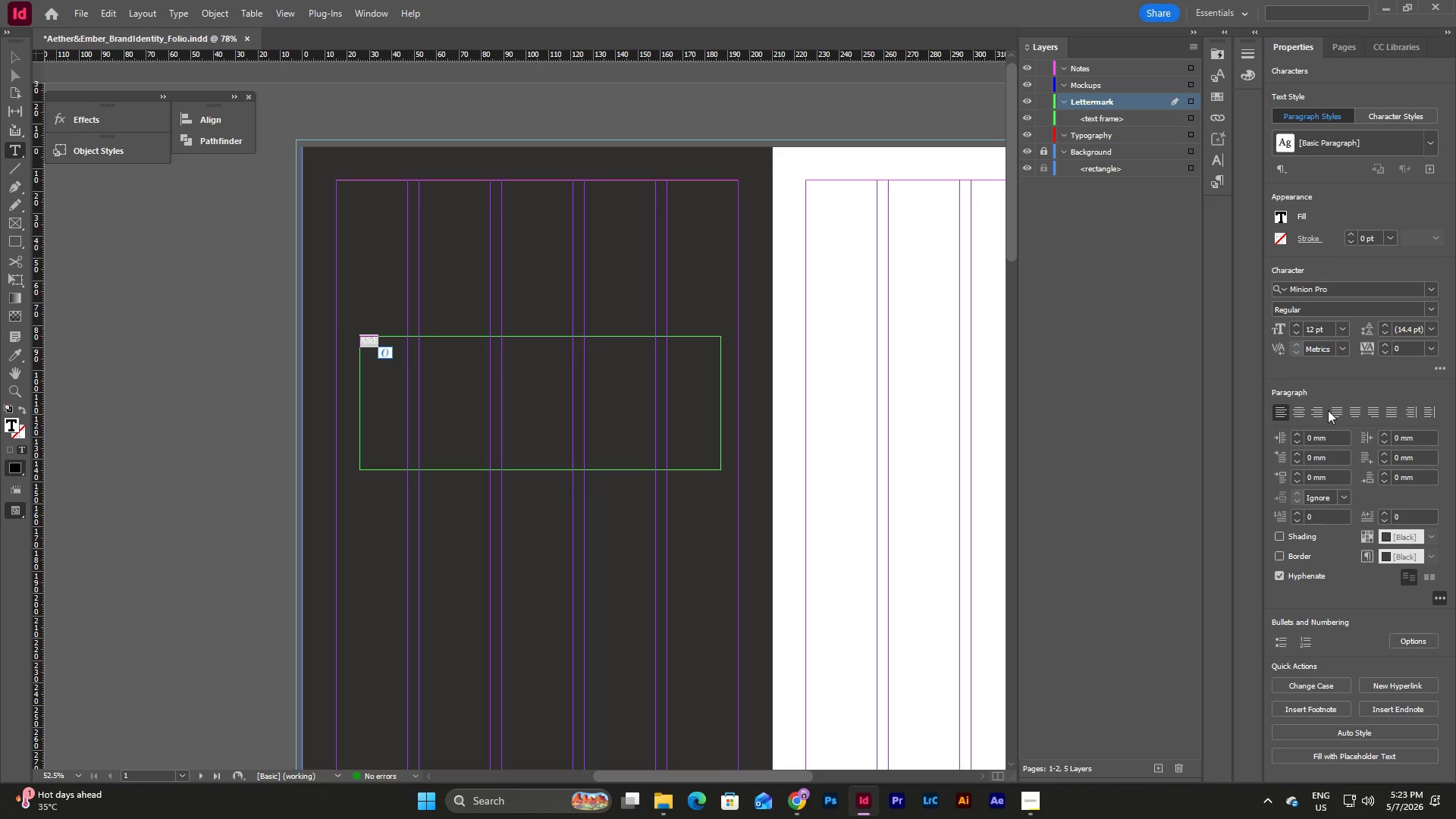 
left_click([1345, 328])
 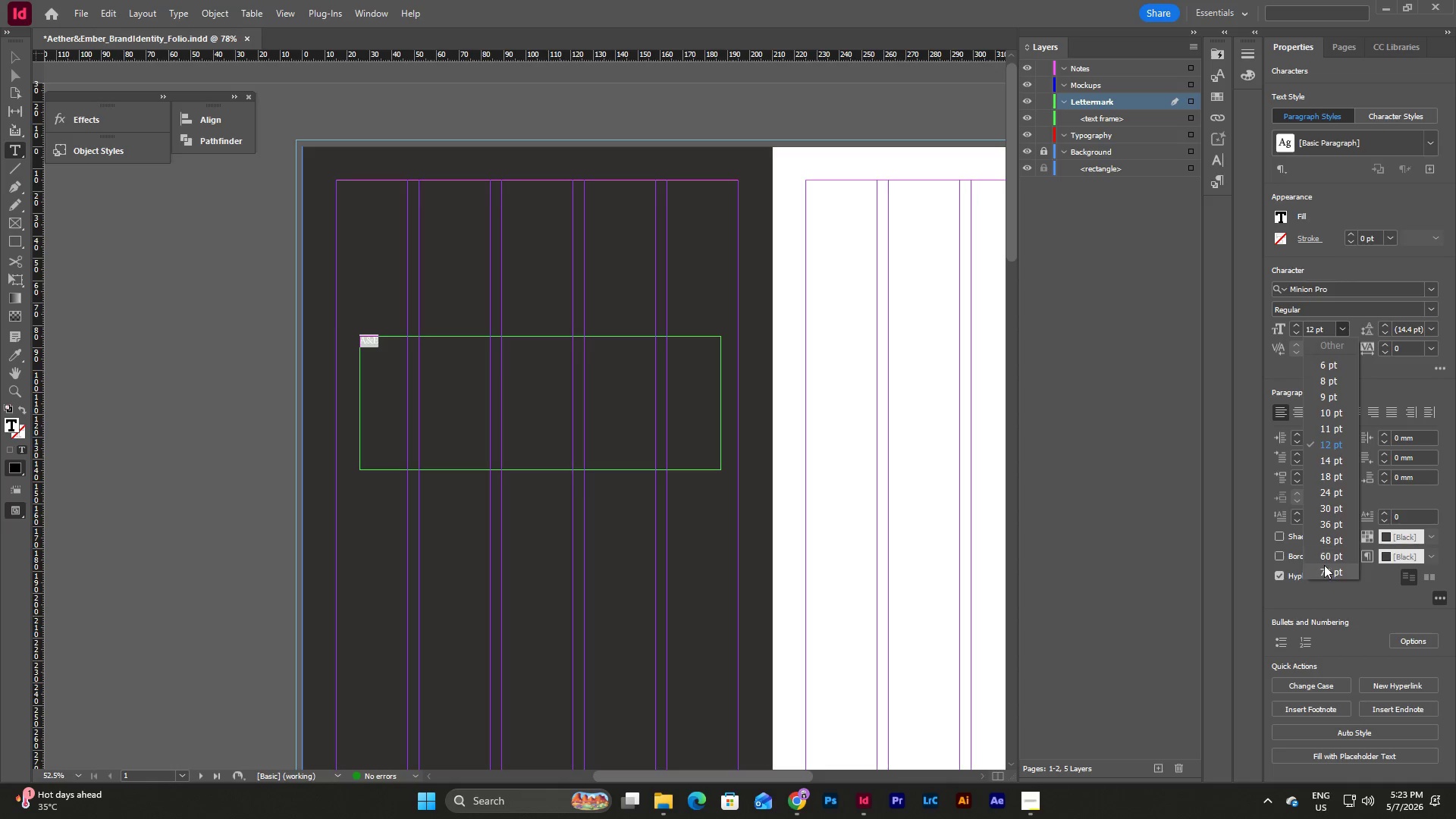 
left_click([1325, 569])
 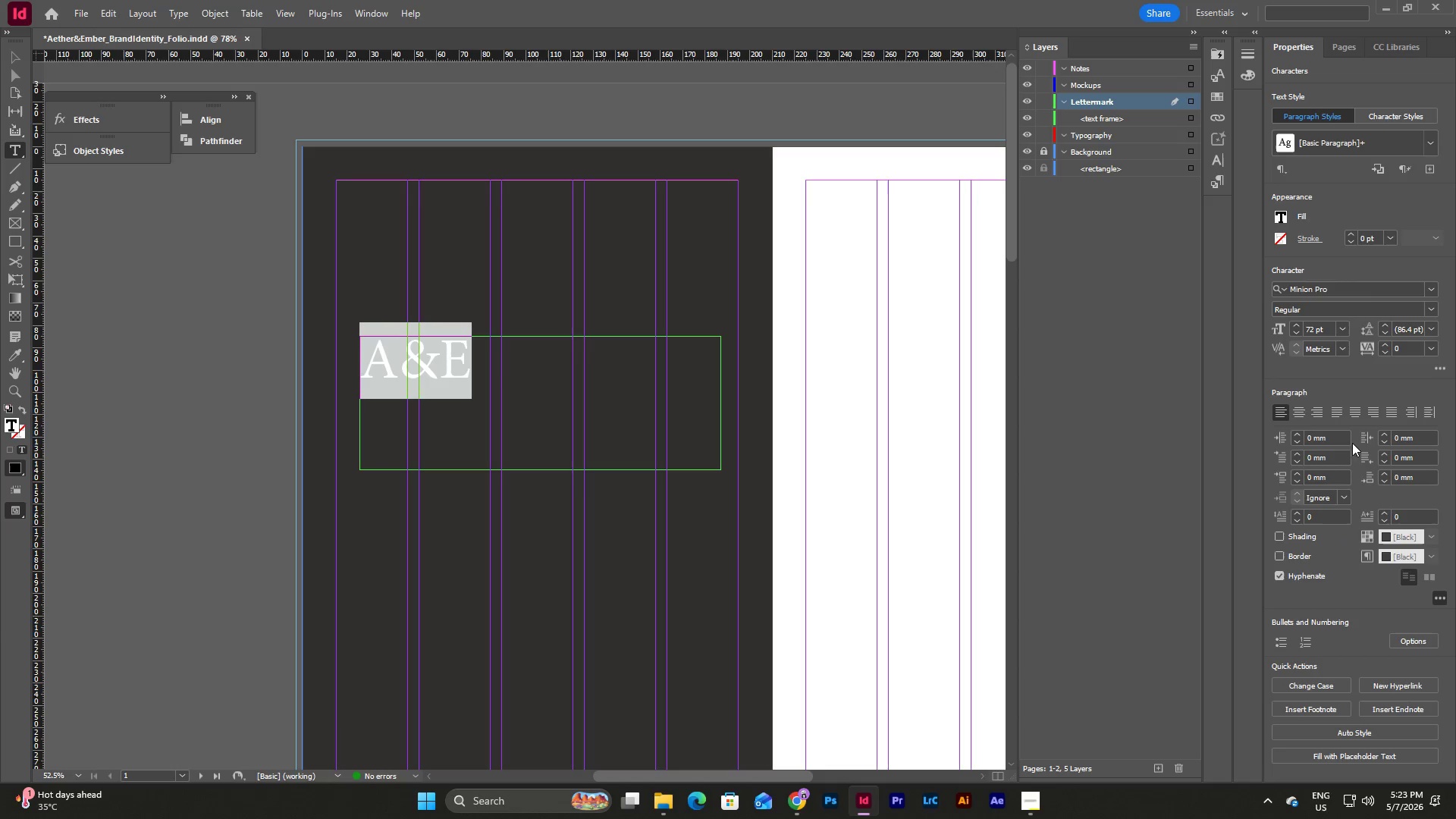 
left_click([1280, 211])
 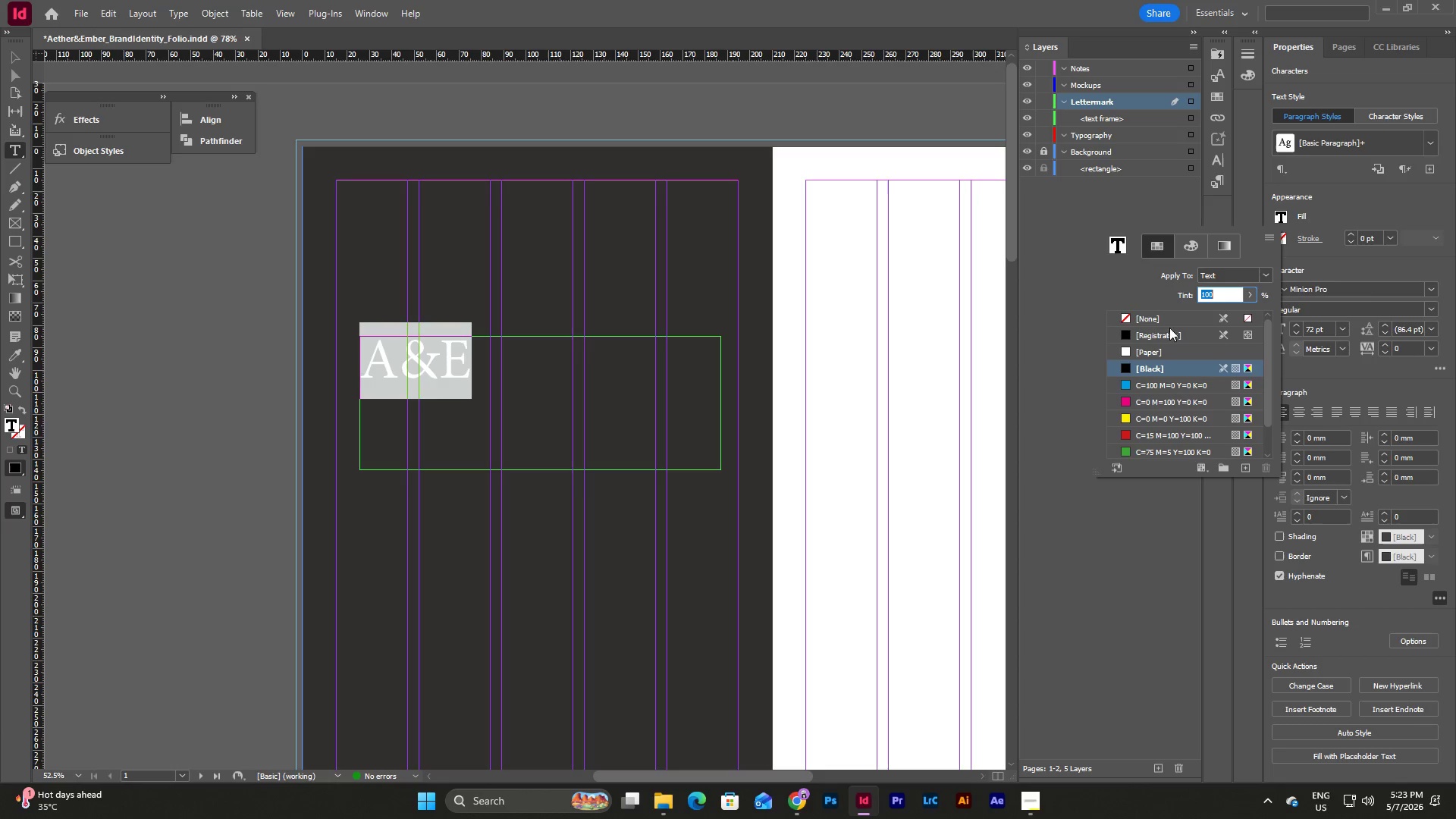 
scroll: coordinate [1147, 367], scroll_direction: down, amount: 5.0
 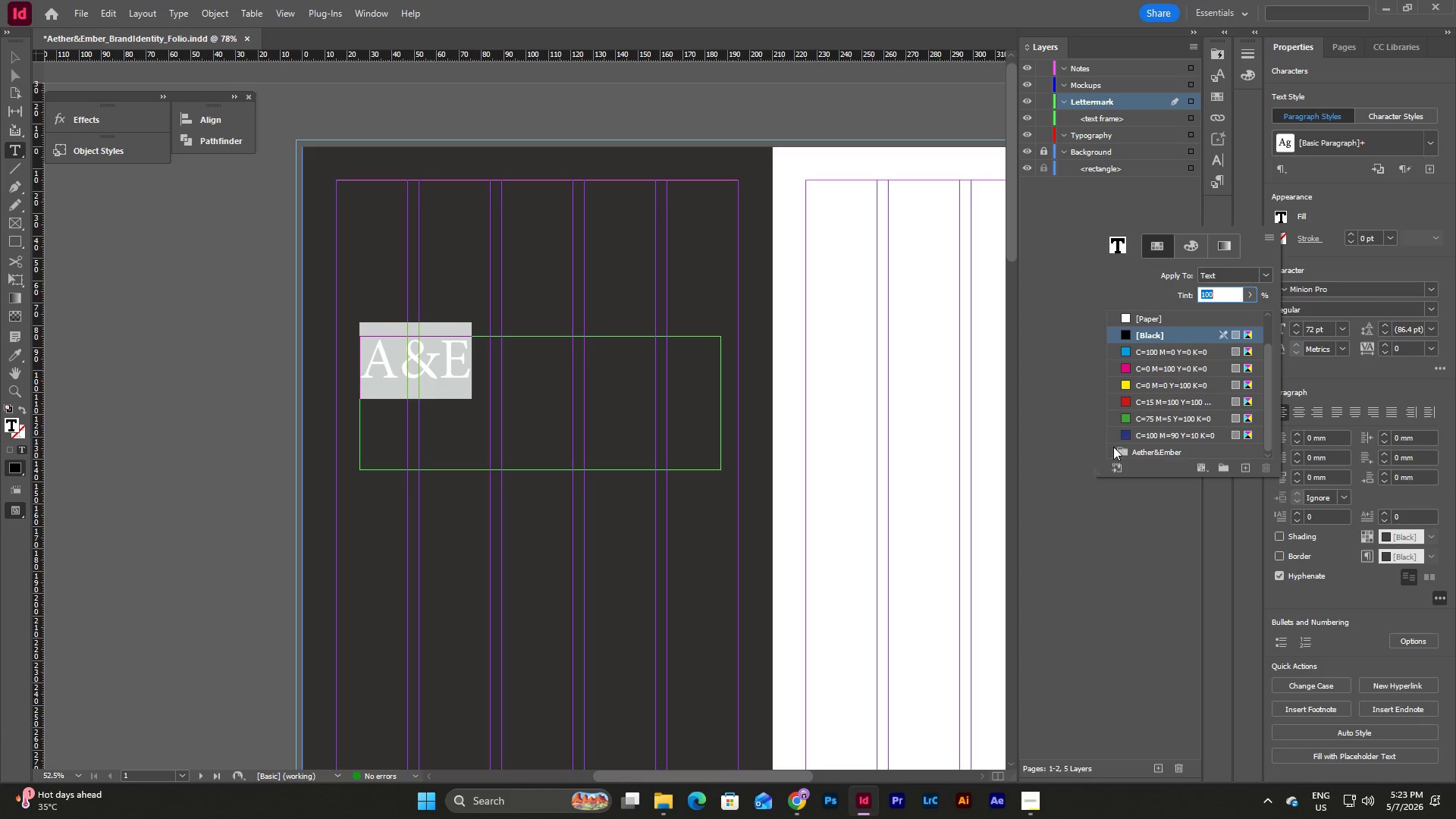 
left_click([1113, 447])
 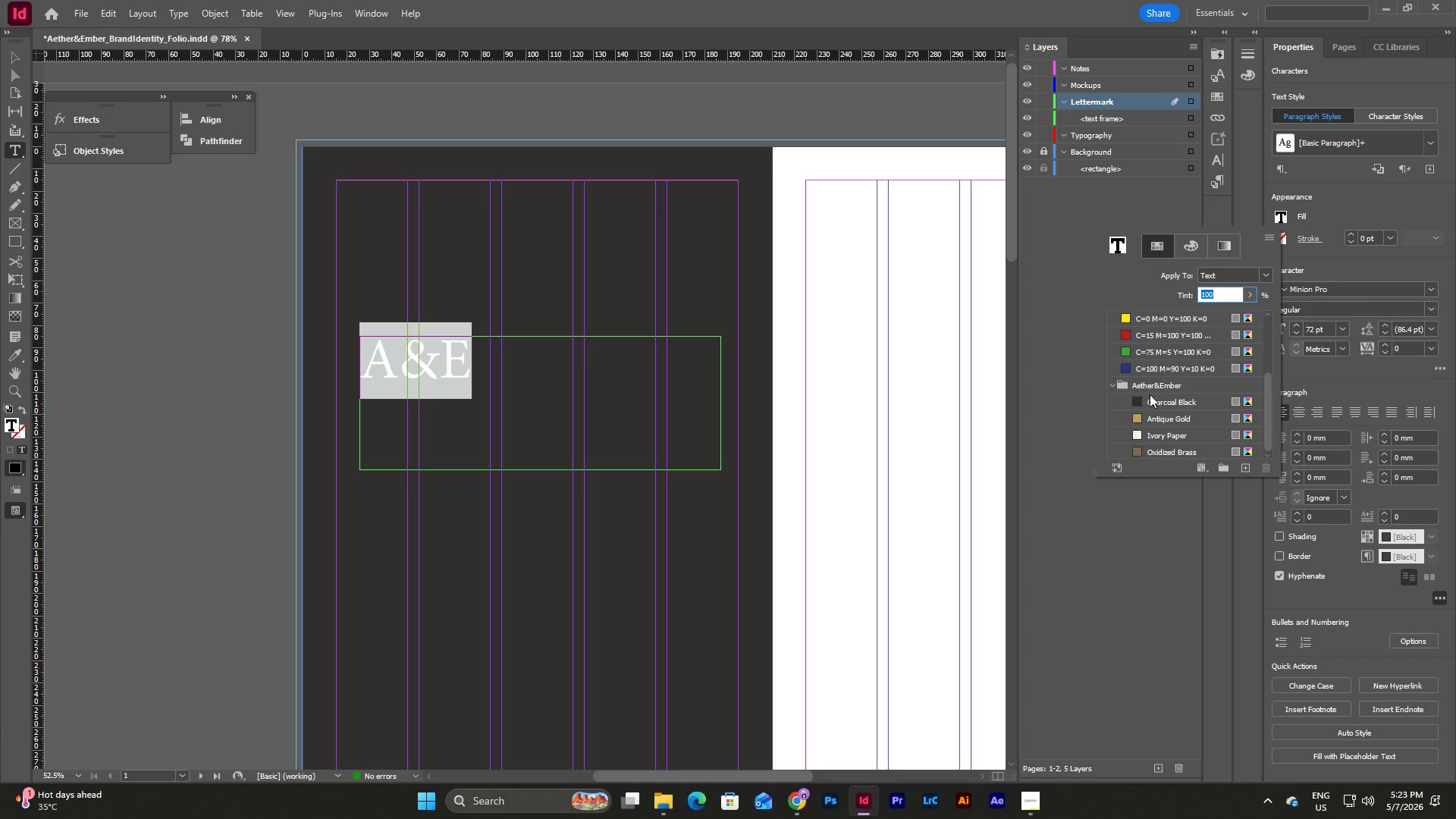 
scroll: coordinate [1150, 394], scroll_direction: down, amount: 2.0
 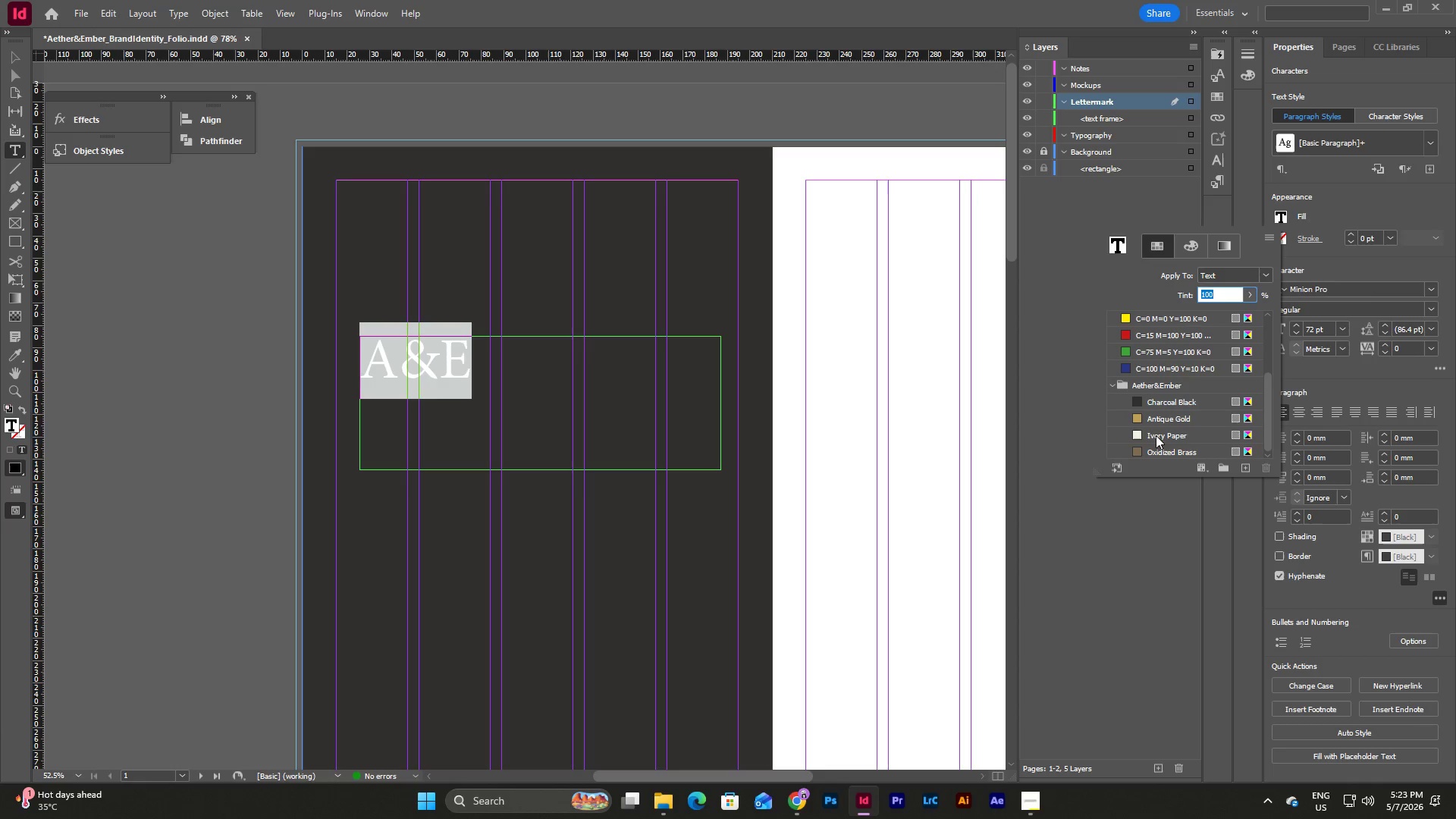 
left_click([1156, 435])
 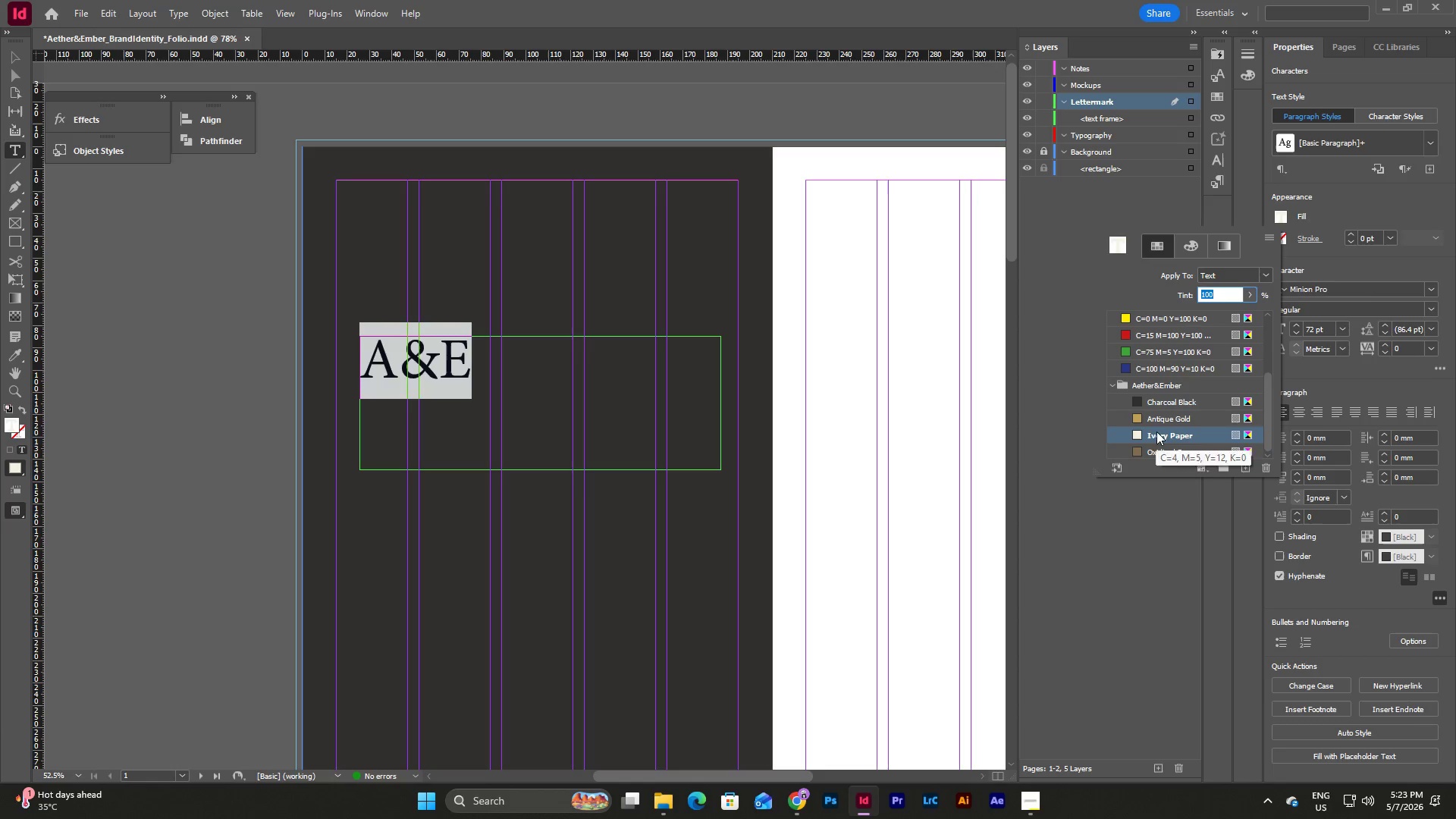 
left_click([1159, 415])
 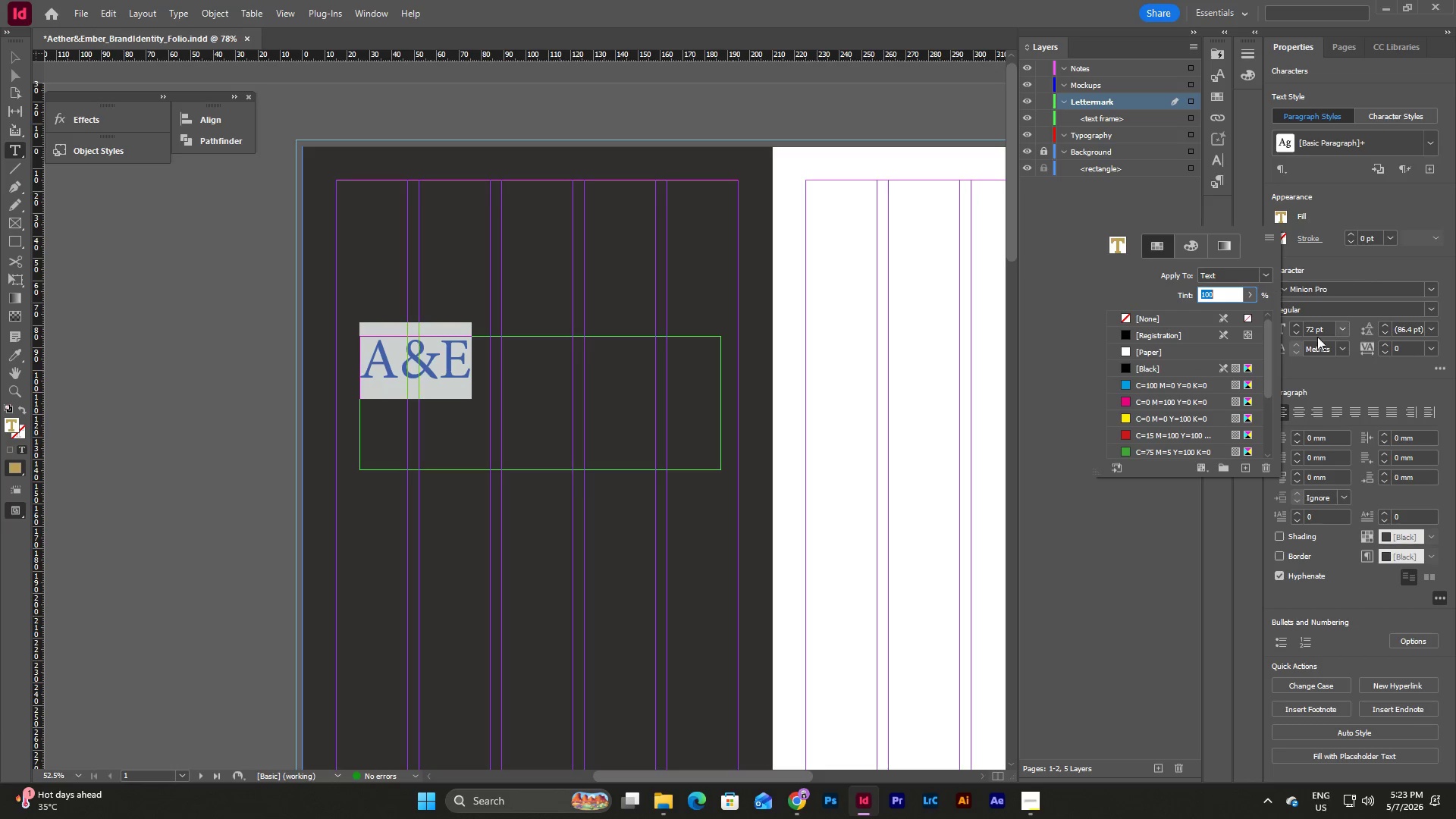 
triple_click([1325, 329])
 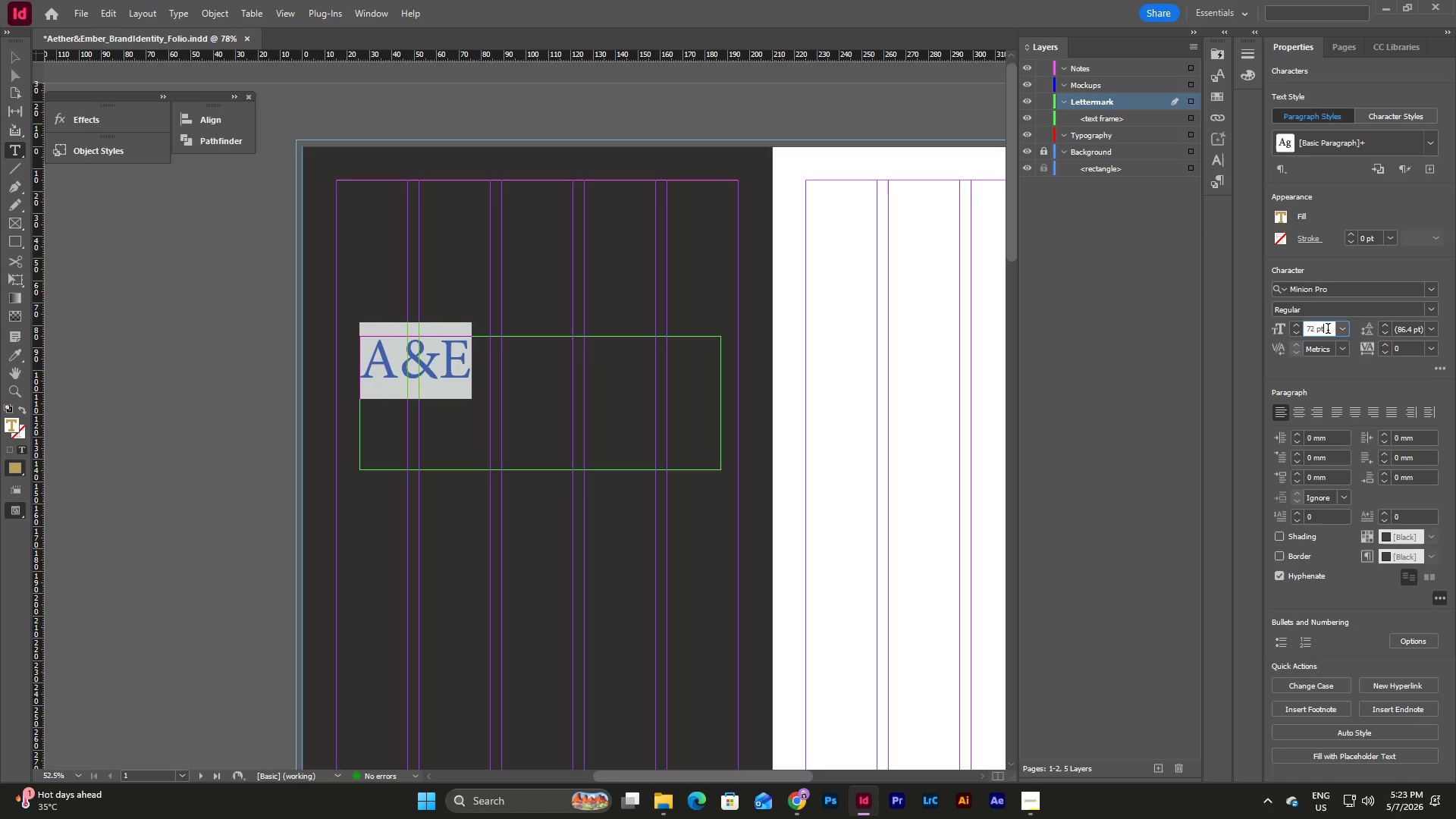 
left_click_drag(start_coordinate=[1328, 330], to_coordinate=[1299, 334])
 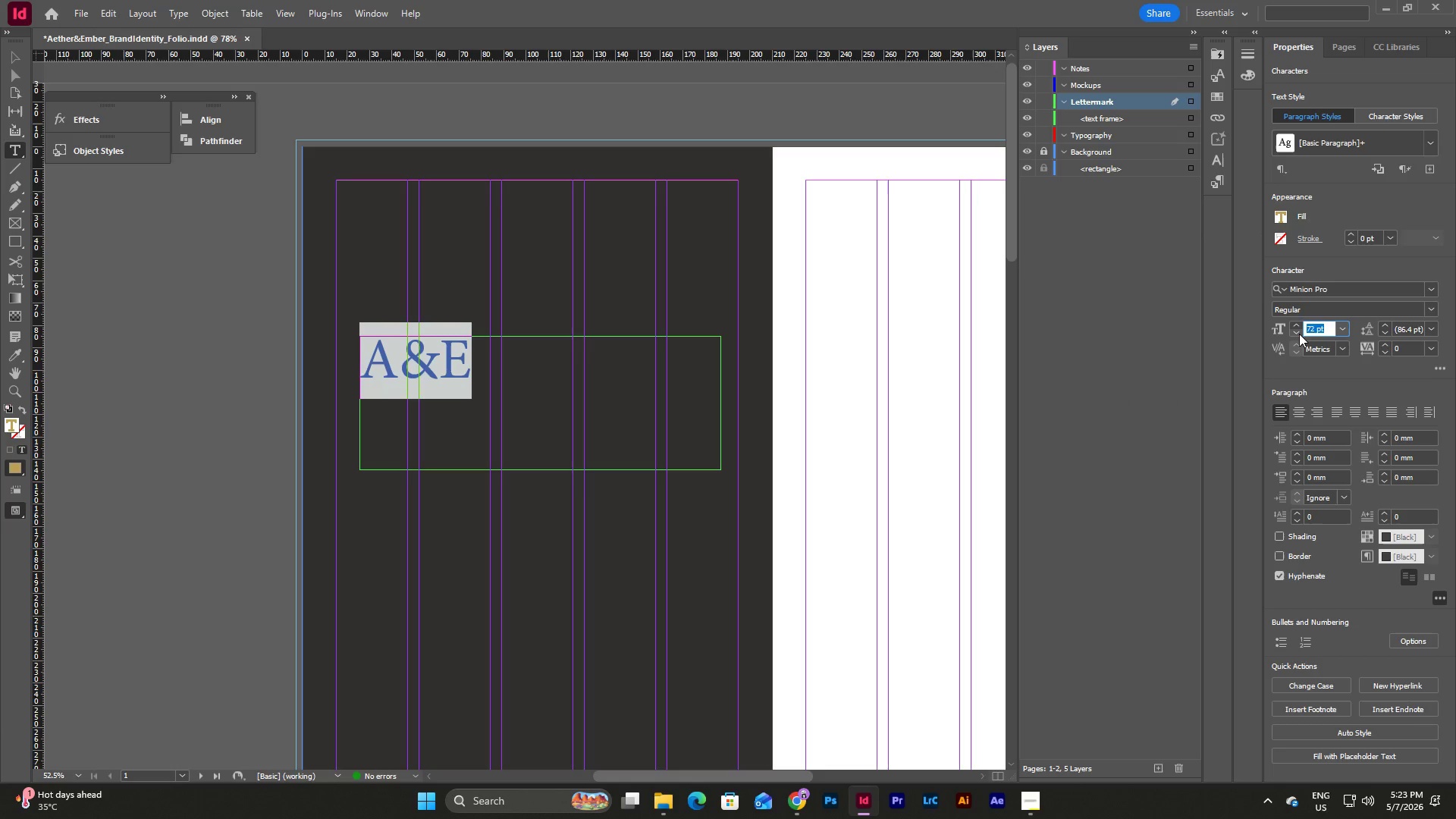 
key(Numpad1)
 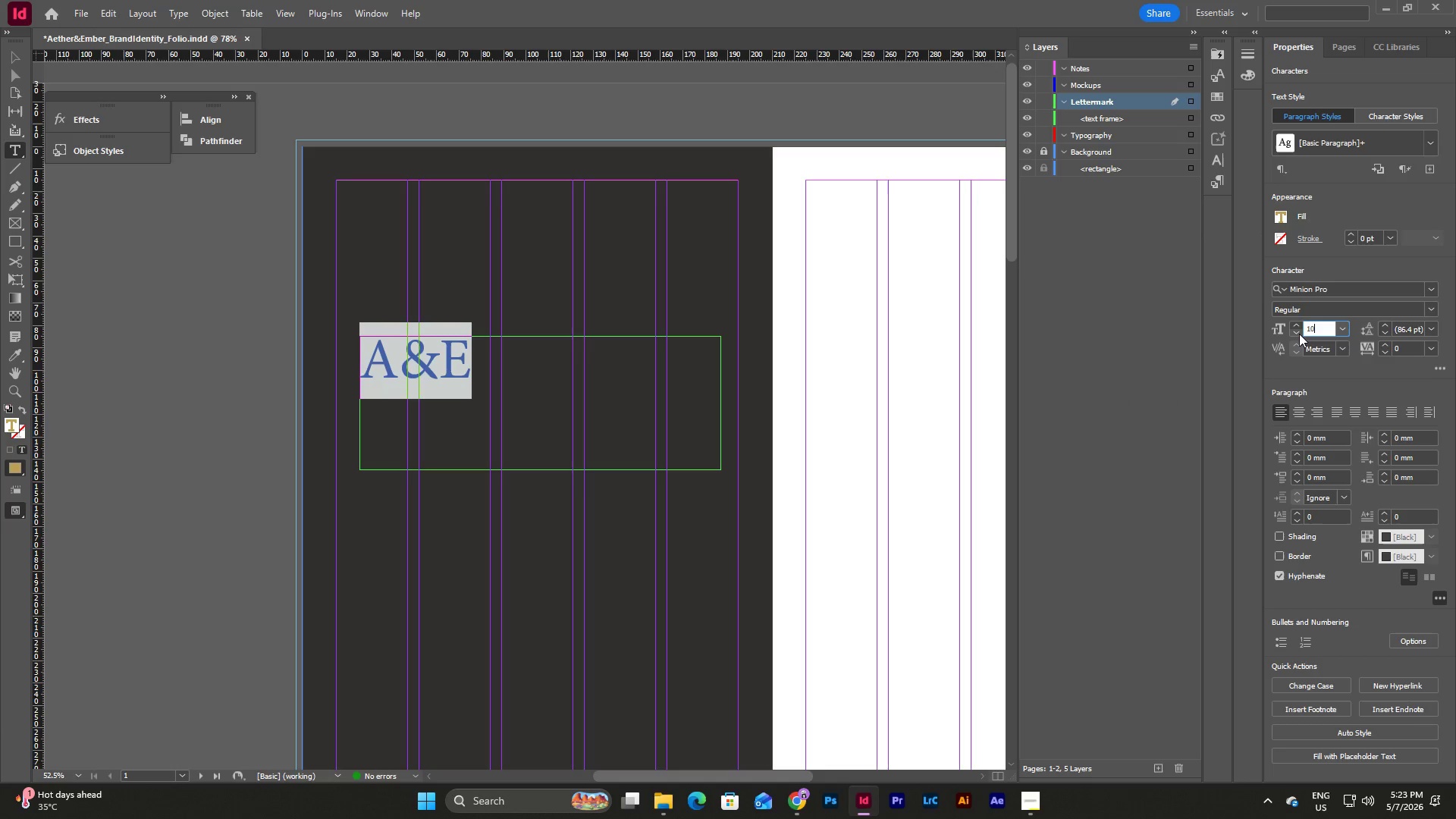 
key(Numpad0)
 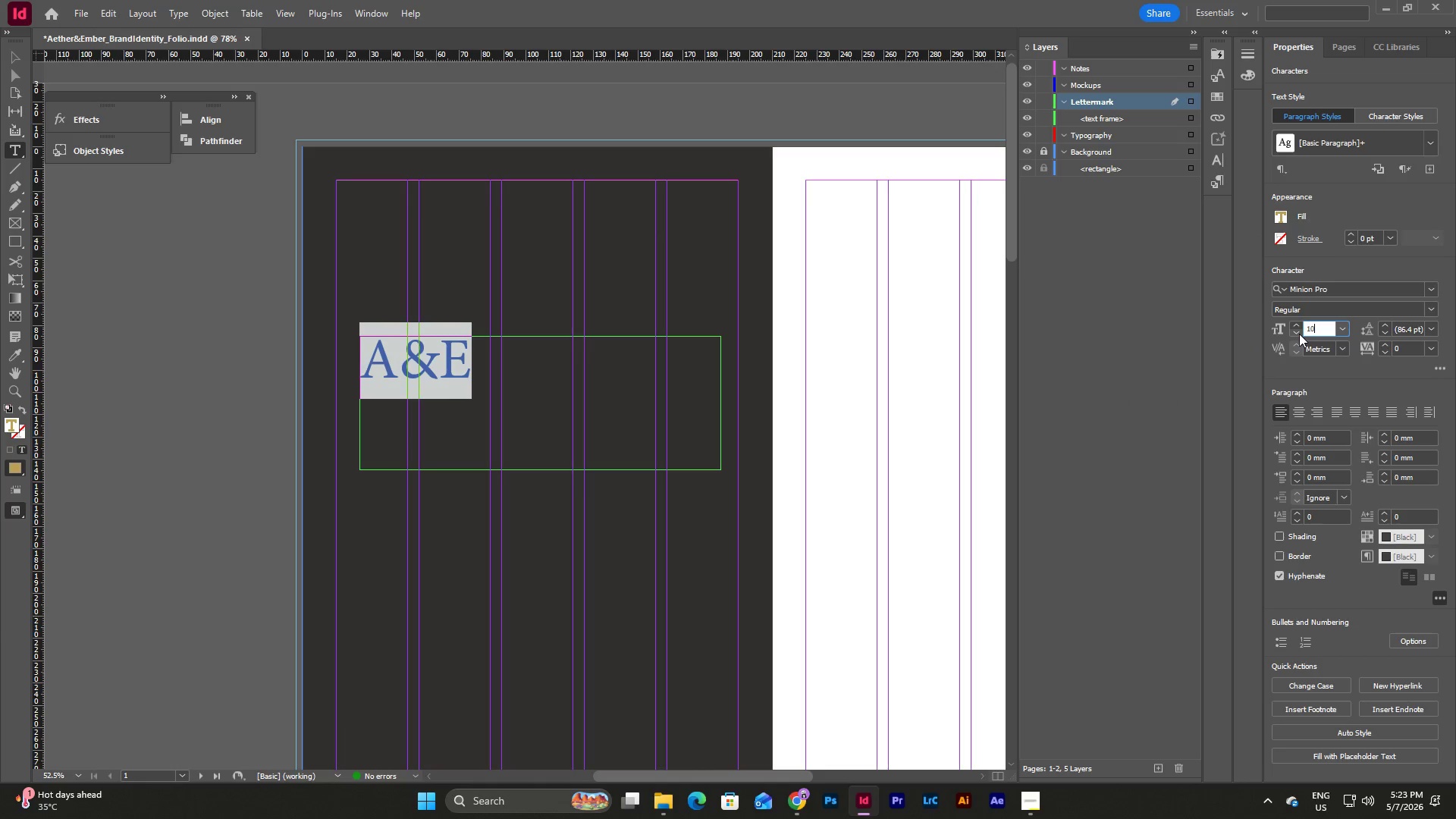 
key(Numpad0)
 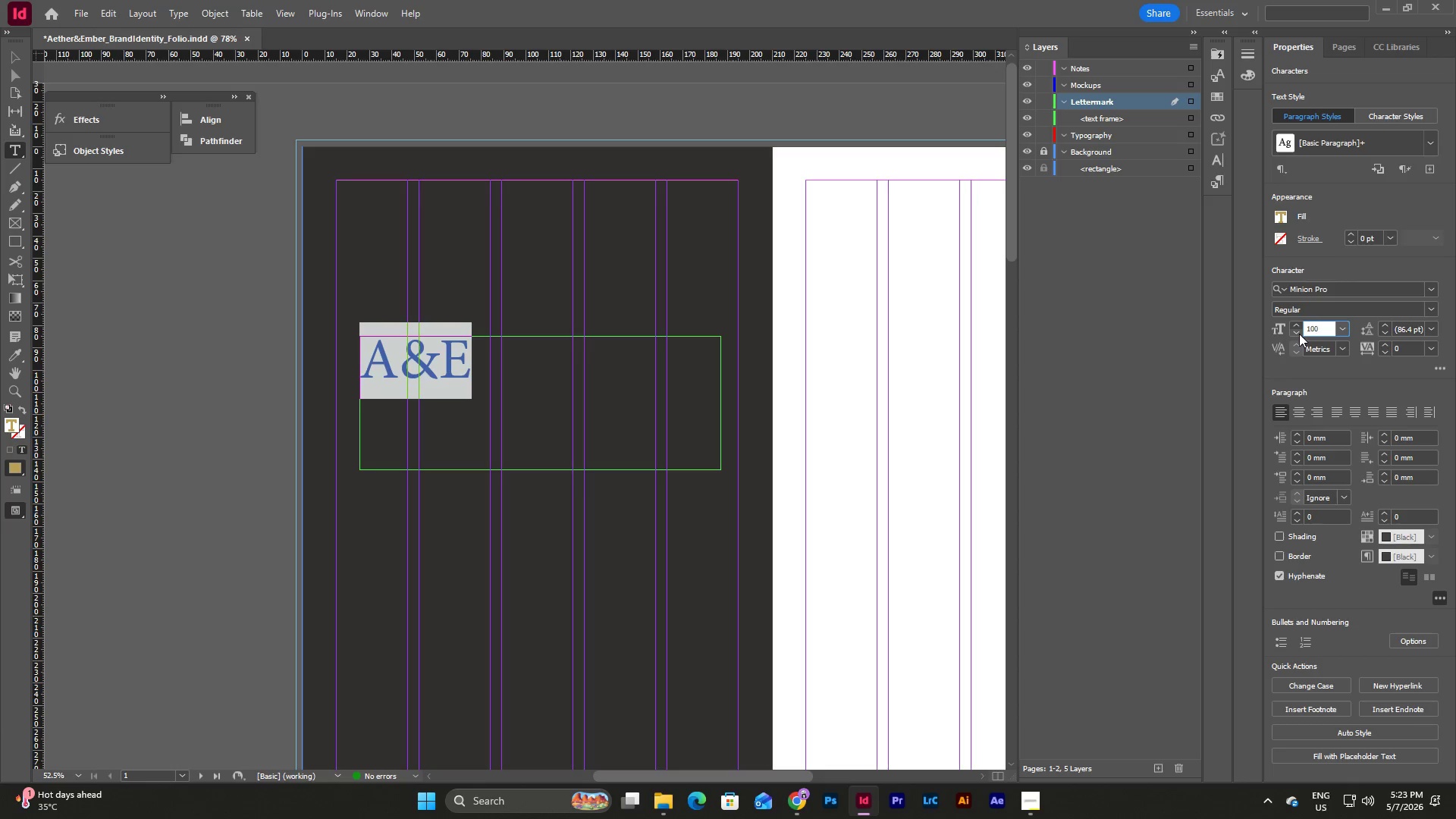 
key(NumpadEnter)
 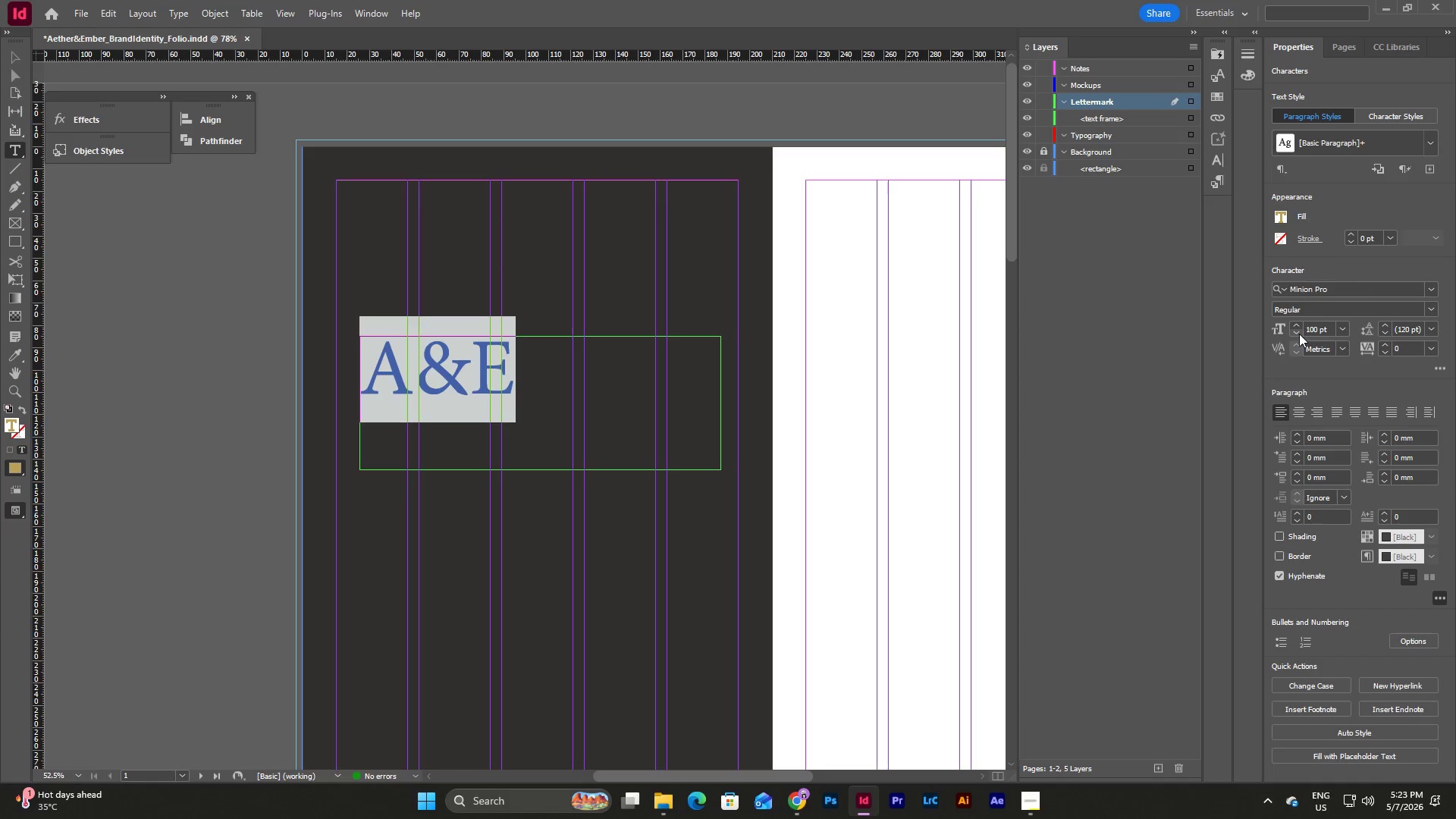 
key(Escape)
 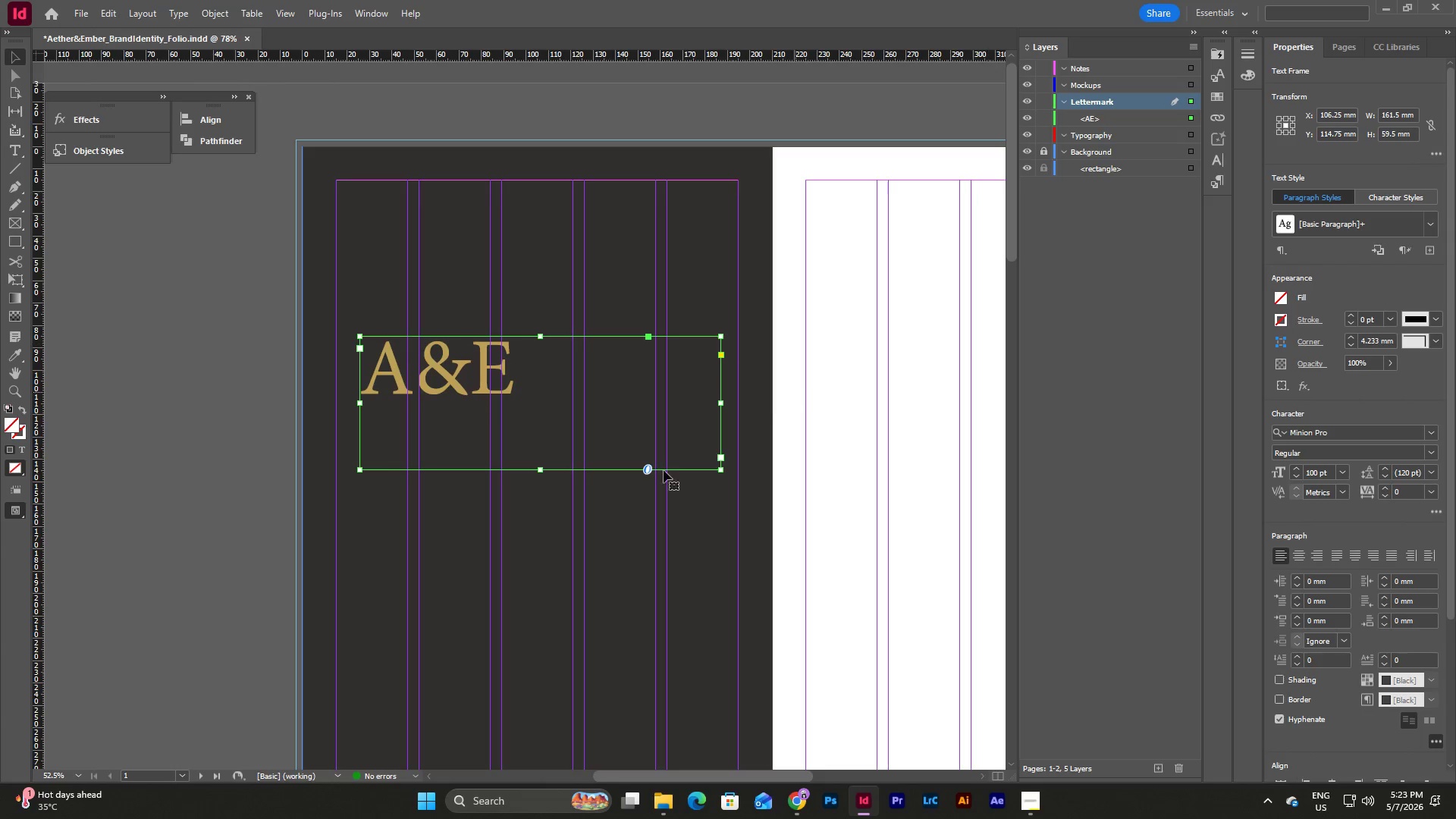 
left_click([569, 375])
 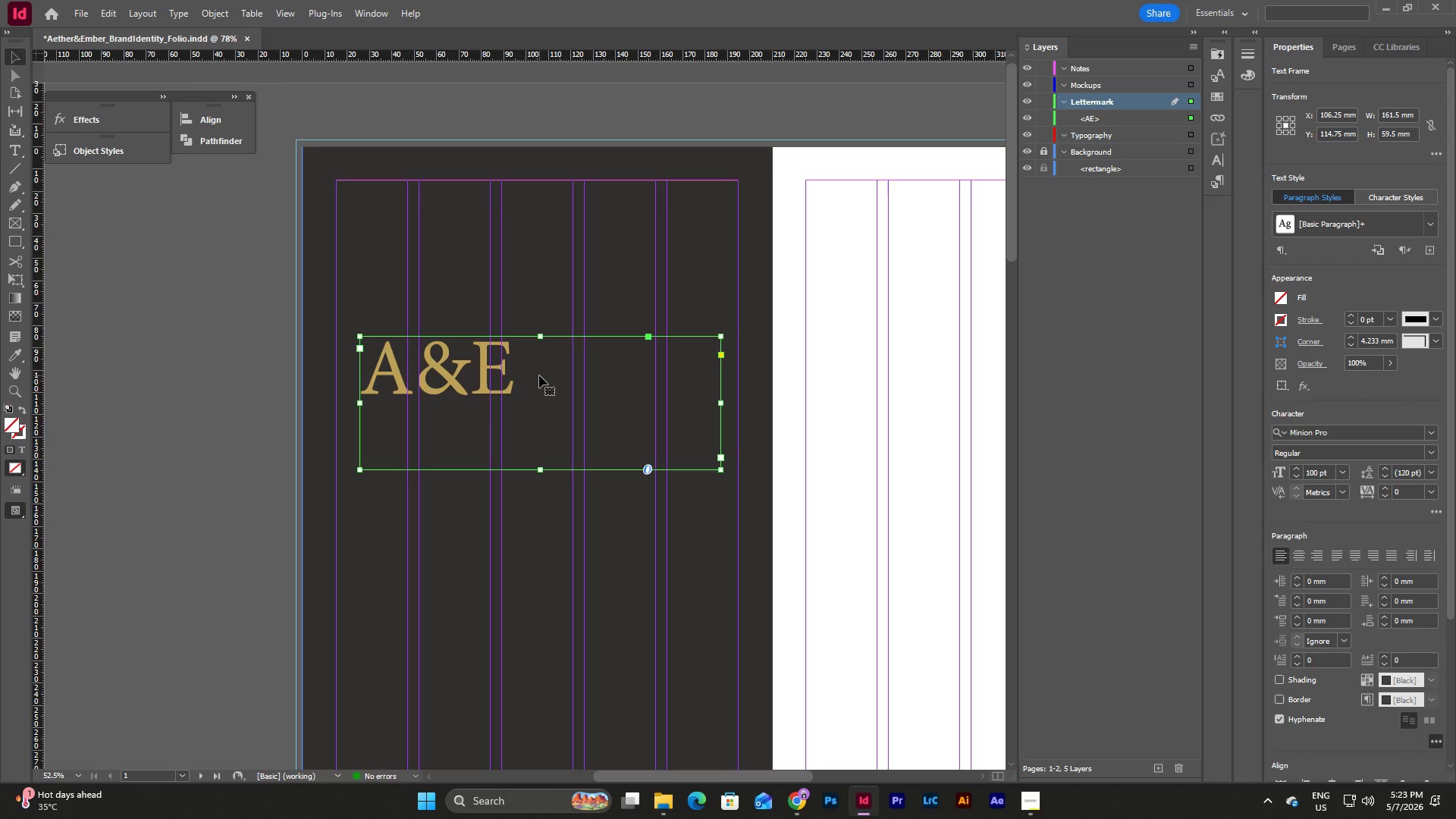 
key(Escape)
 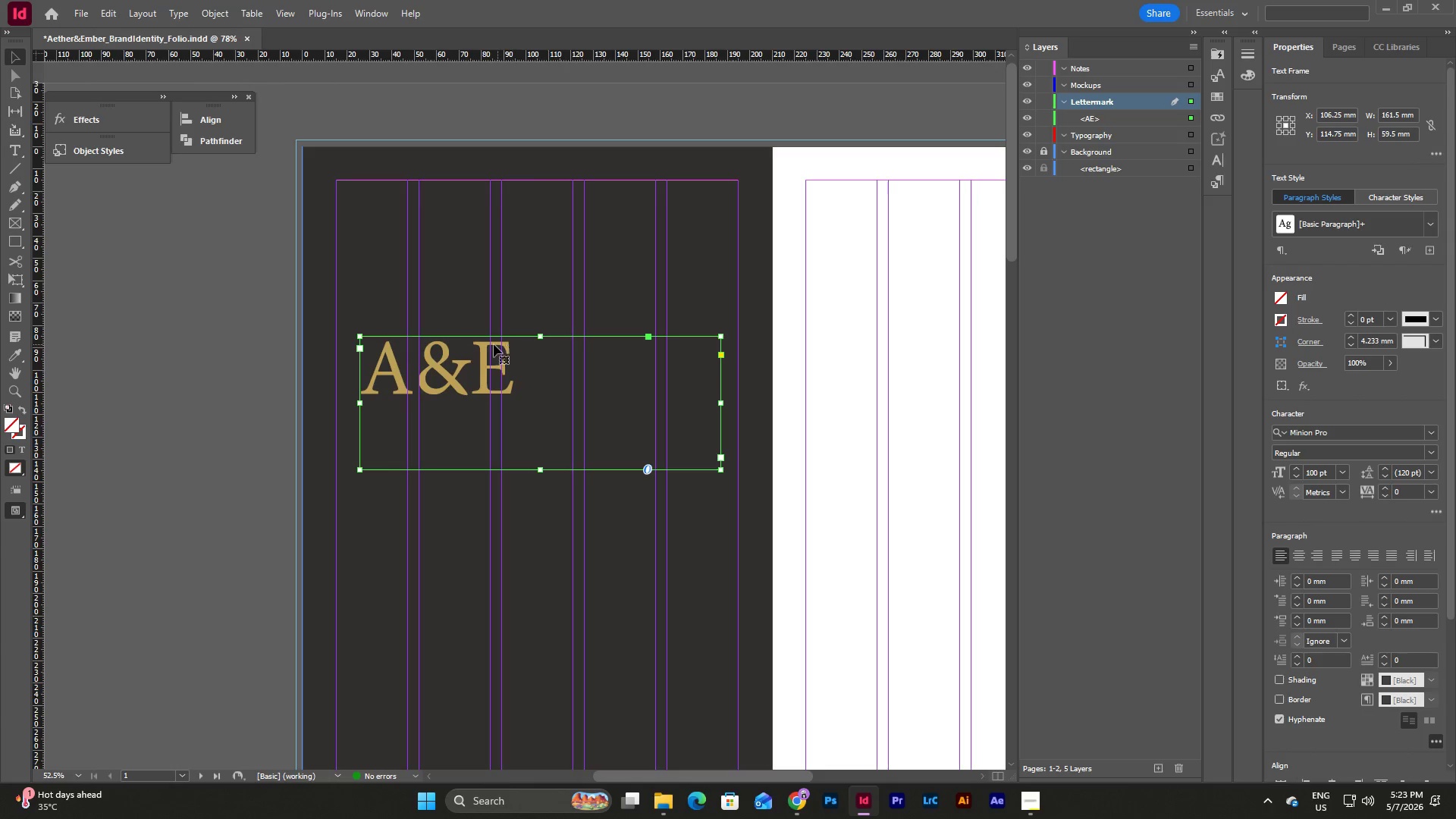 
key(Escape)
 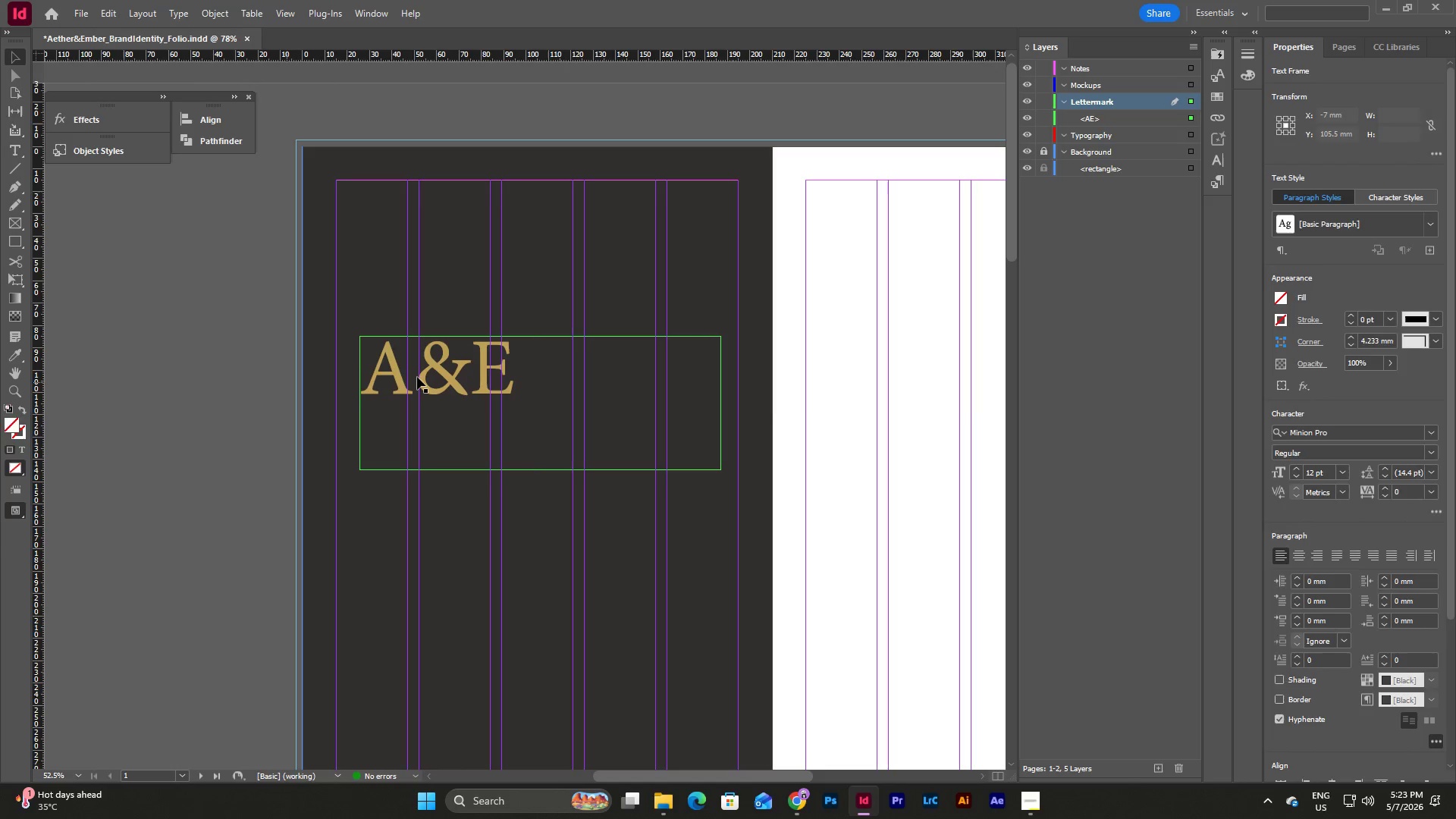 
double_click([535, 378])
 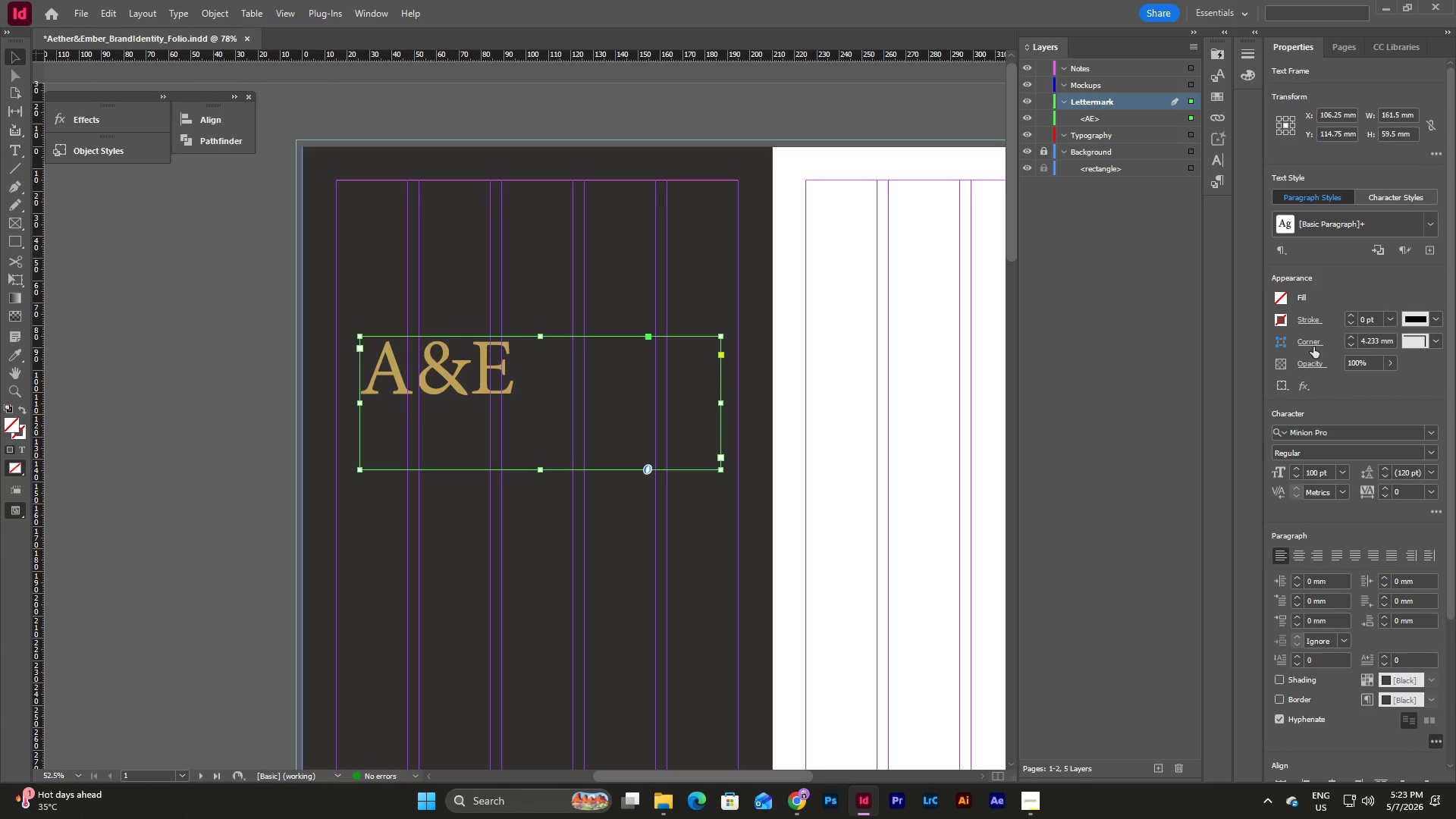 
left_click([1432, 430])
 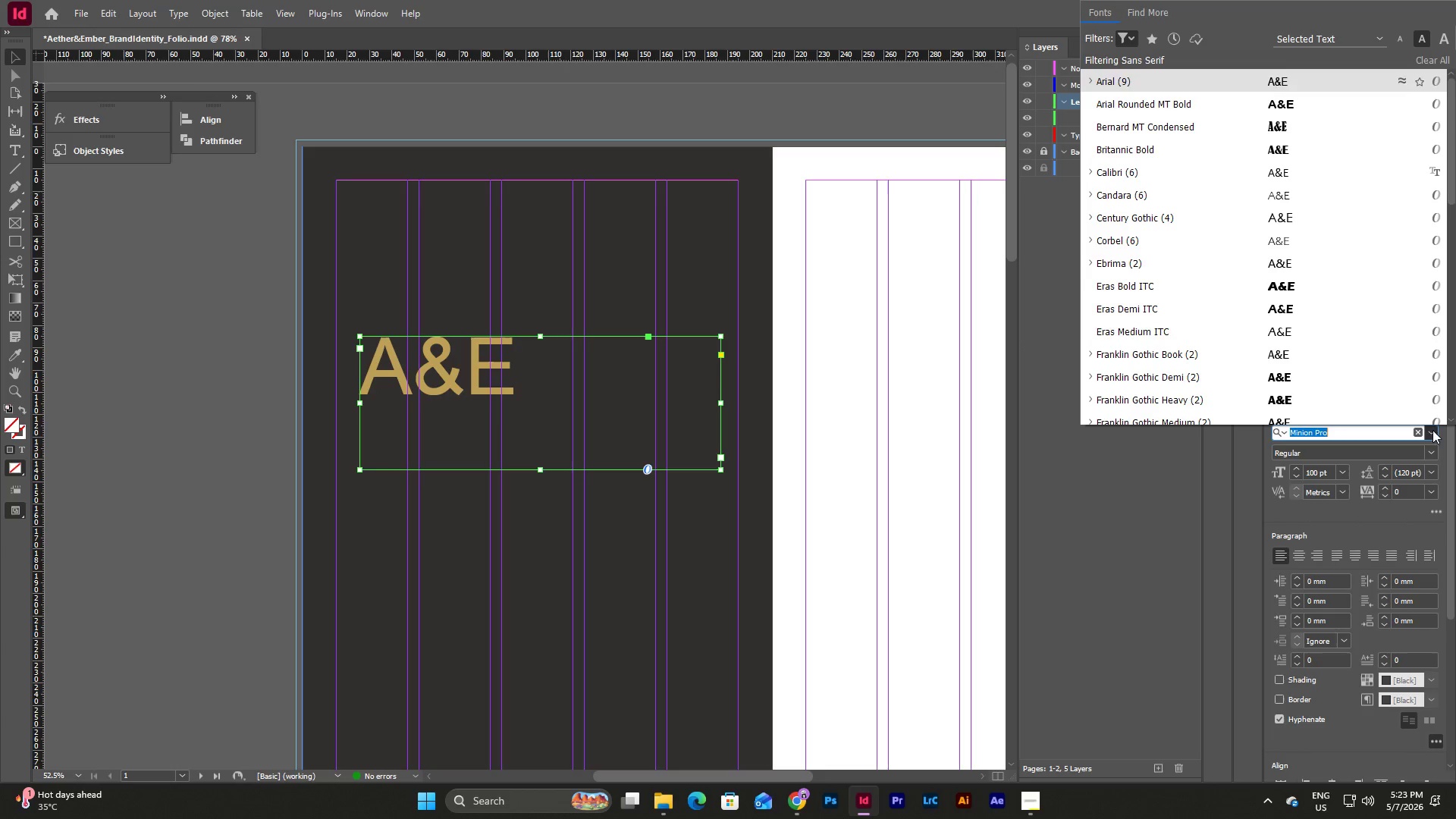 
scroll: coordinate [1362, 219], scroll_direction: up, amount: 9.0
 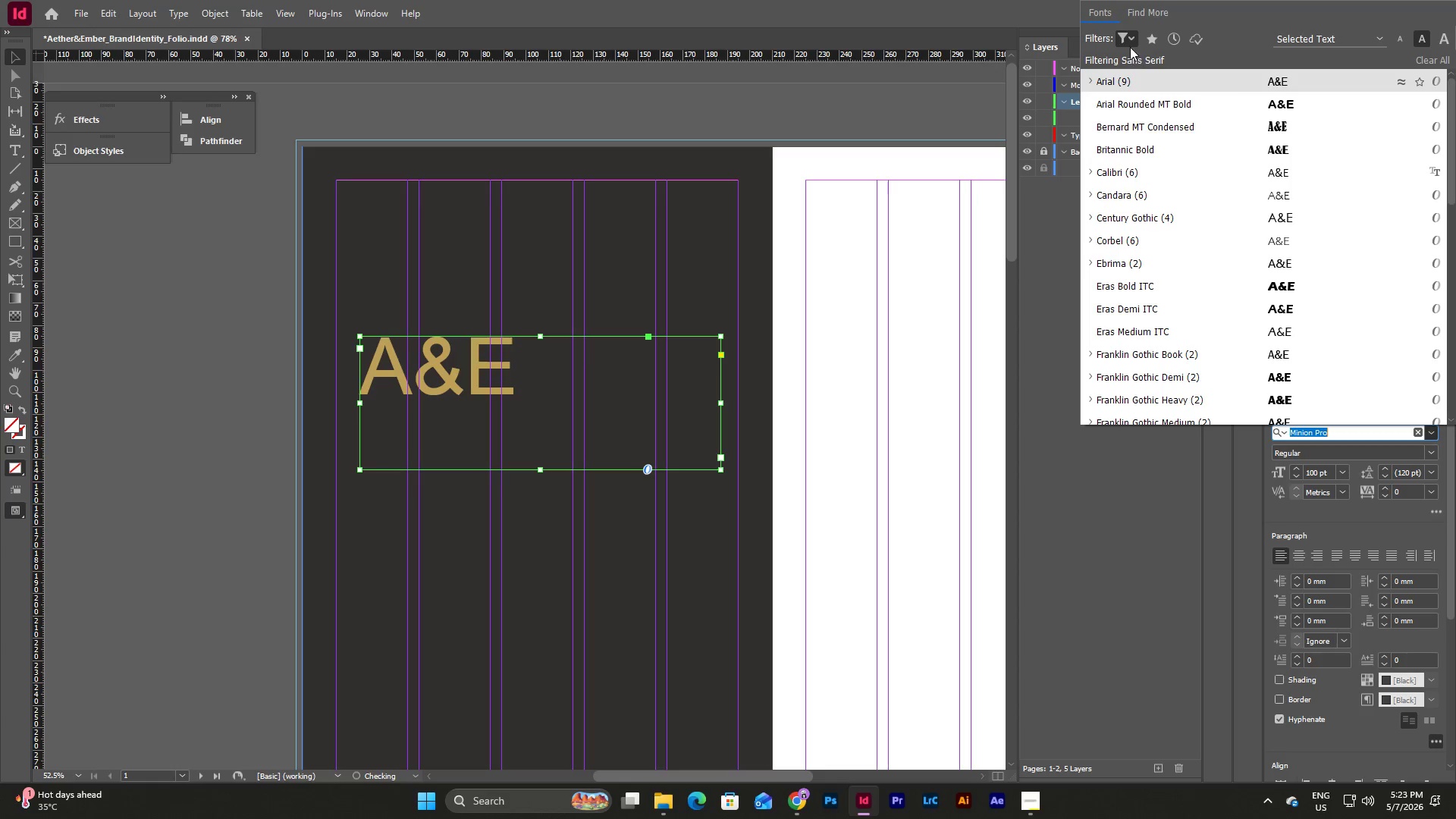 
left_click([1128, 40])
 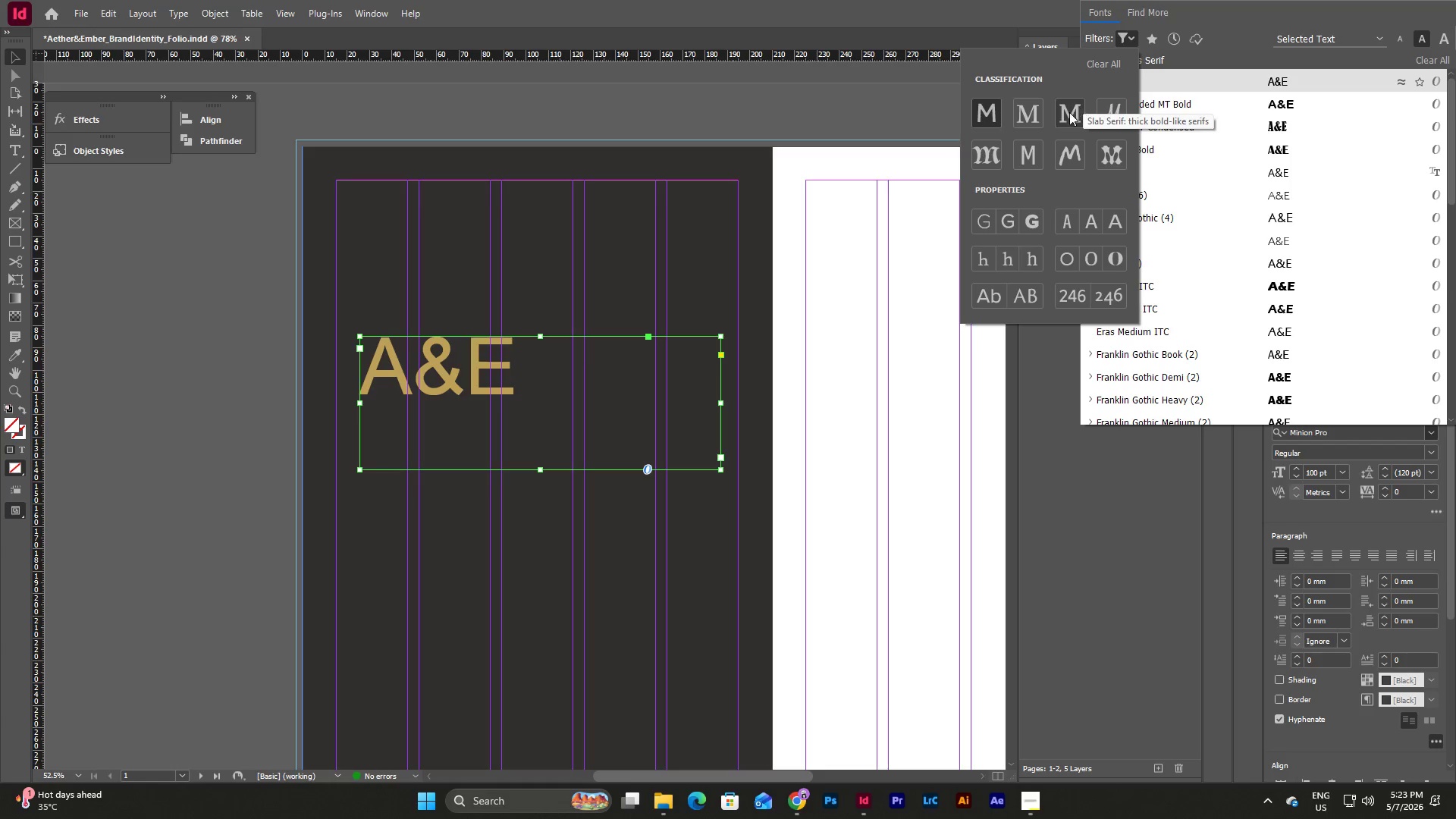 
left_click([1028, 116])
 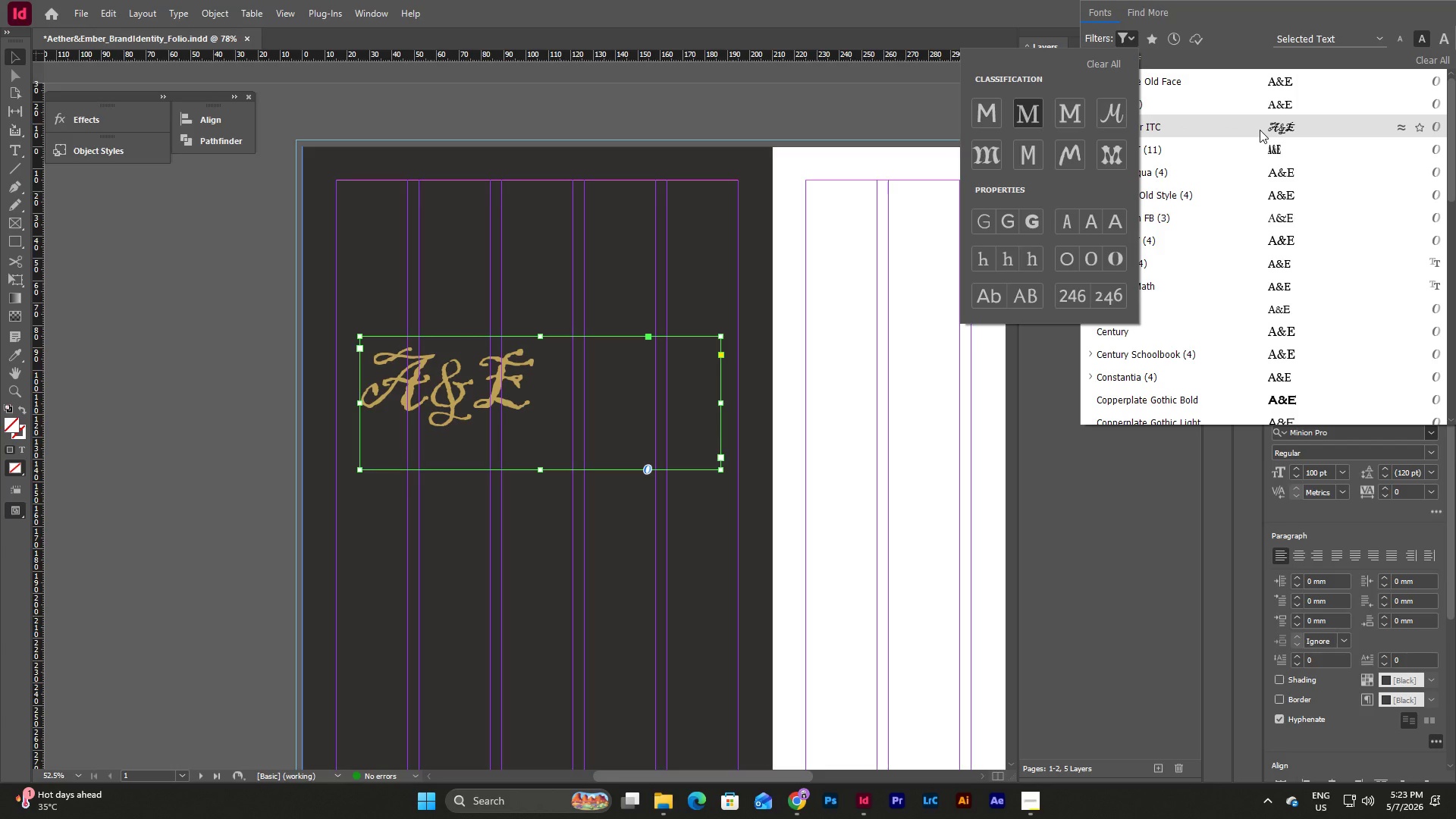 
wait(8.53)
 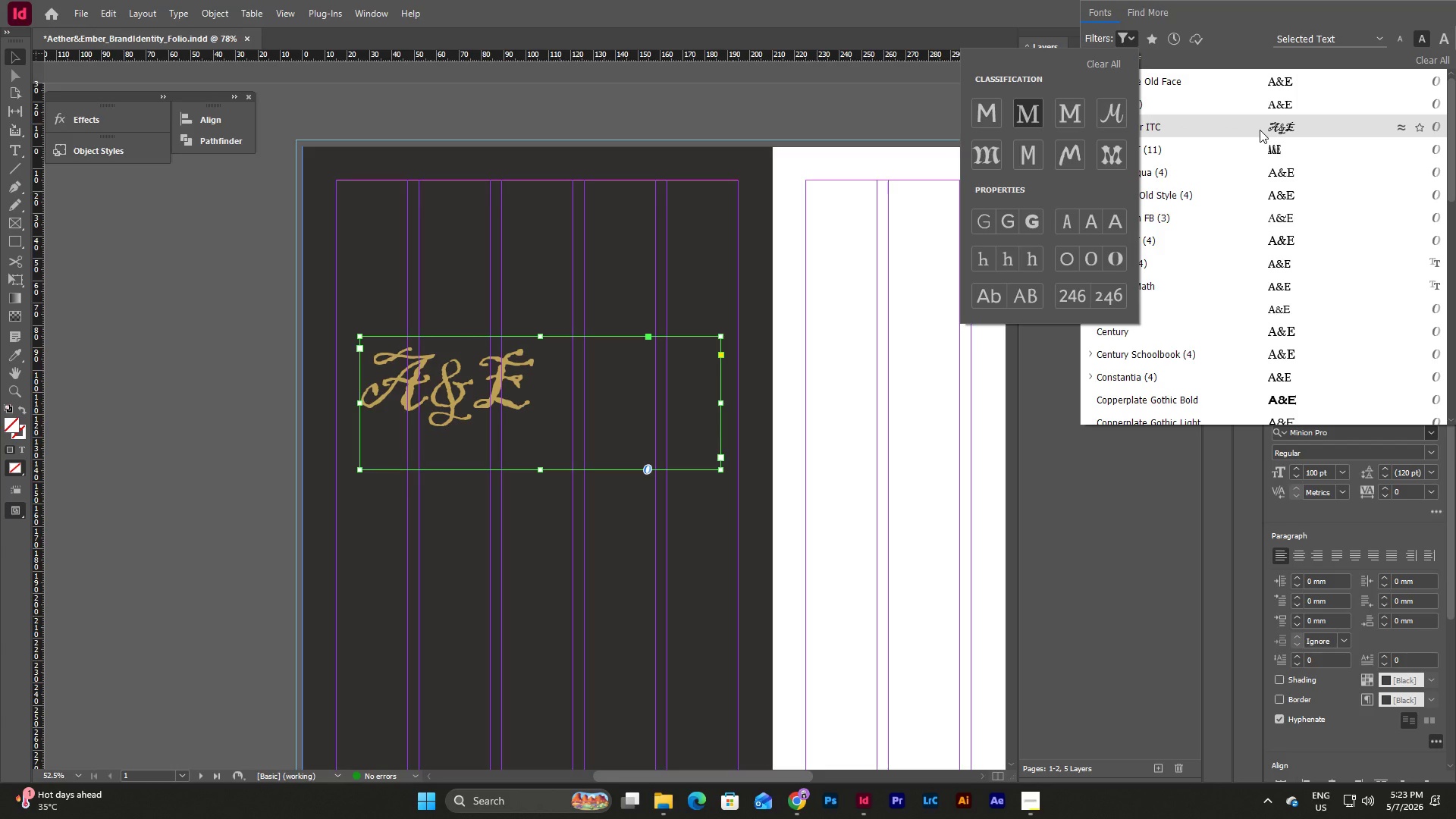 
scroll: coordinate [1250, 344], scroll_direction: down, amount: 7.0
 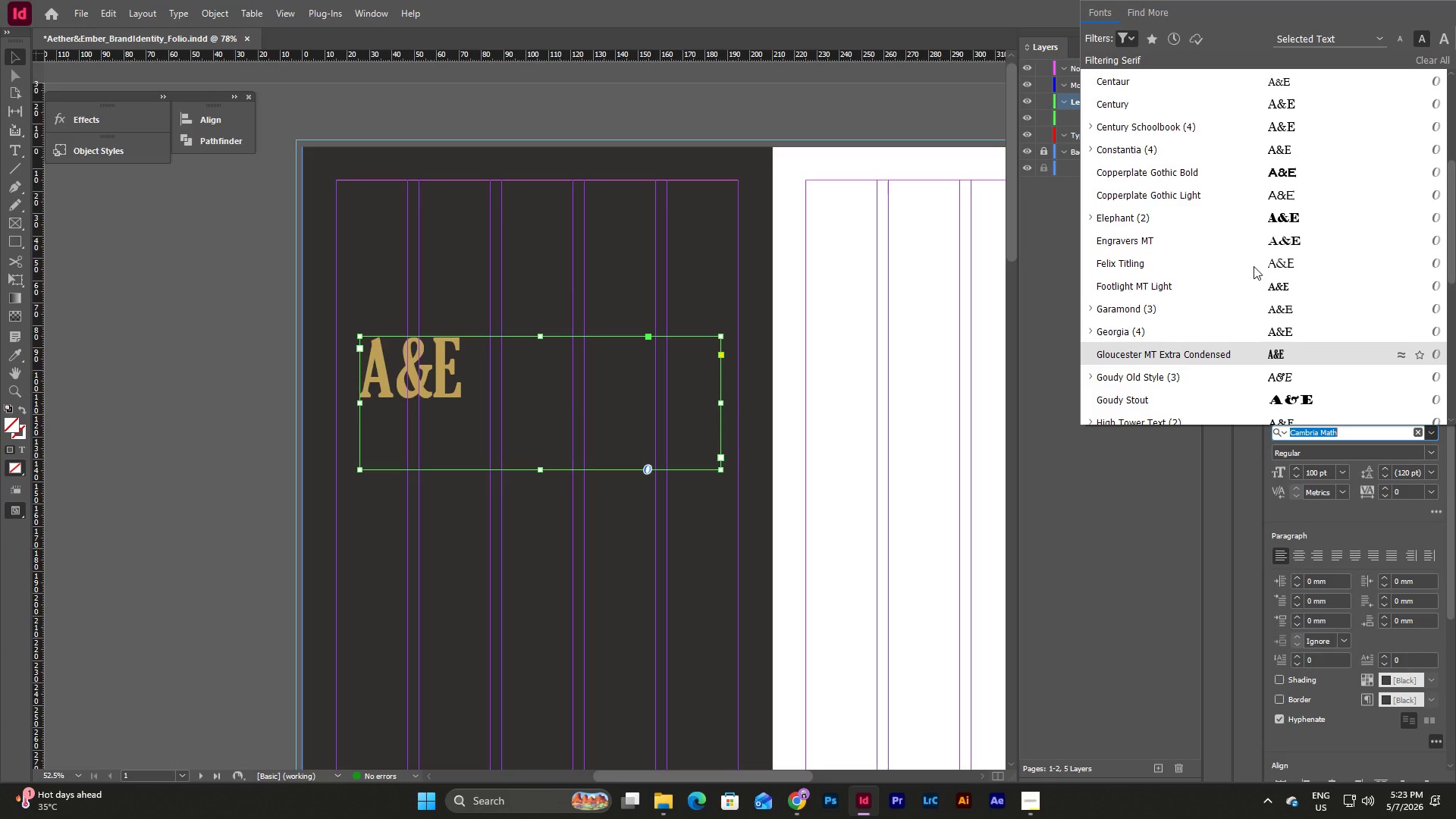 
wait(7.98)
 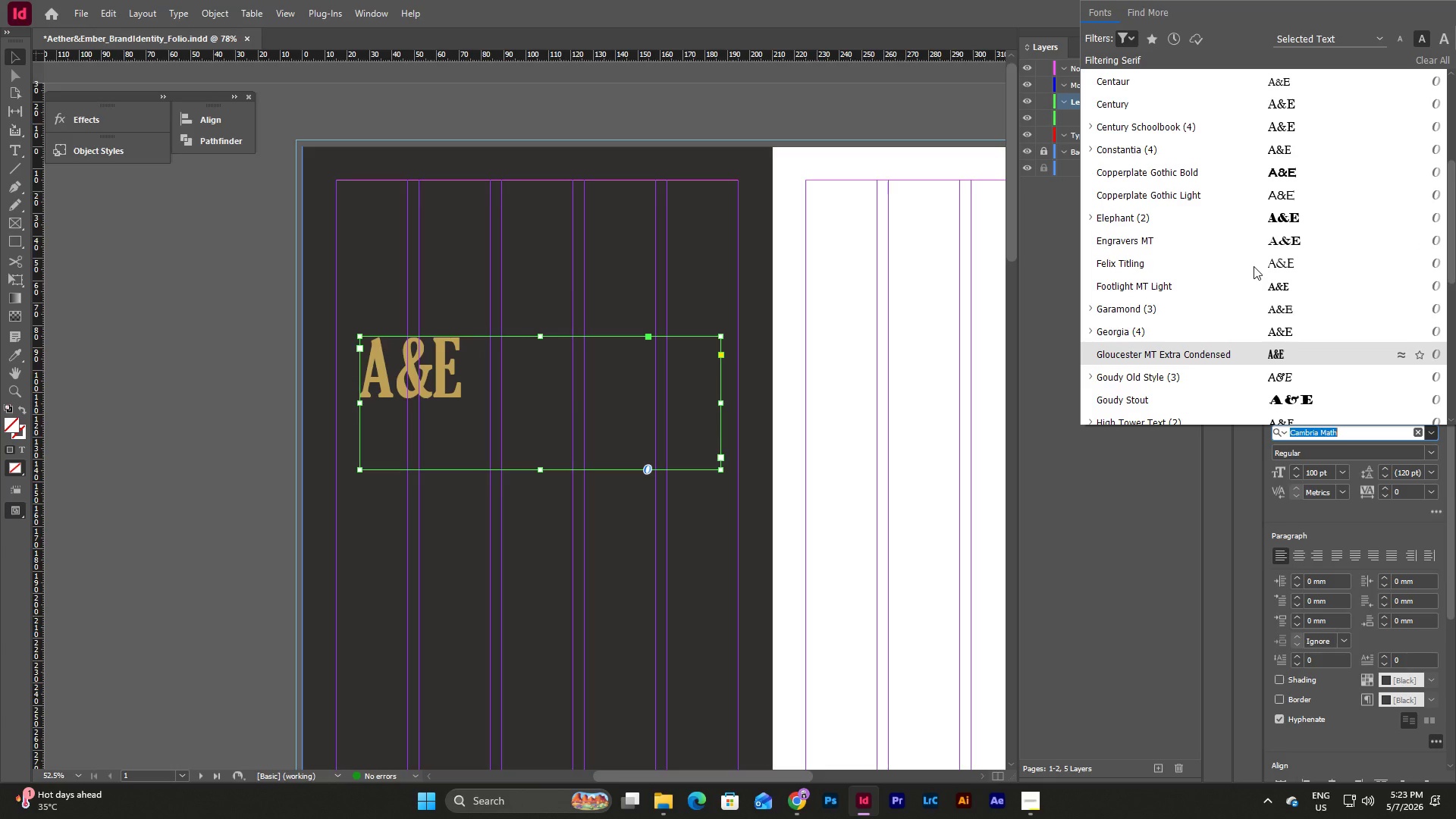 
left_click([1253, 267])
 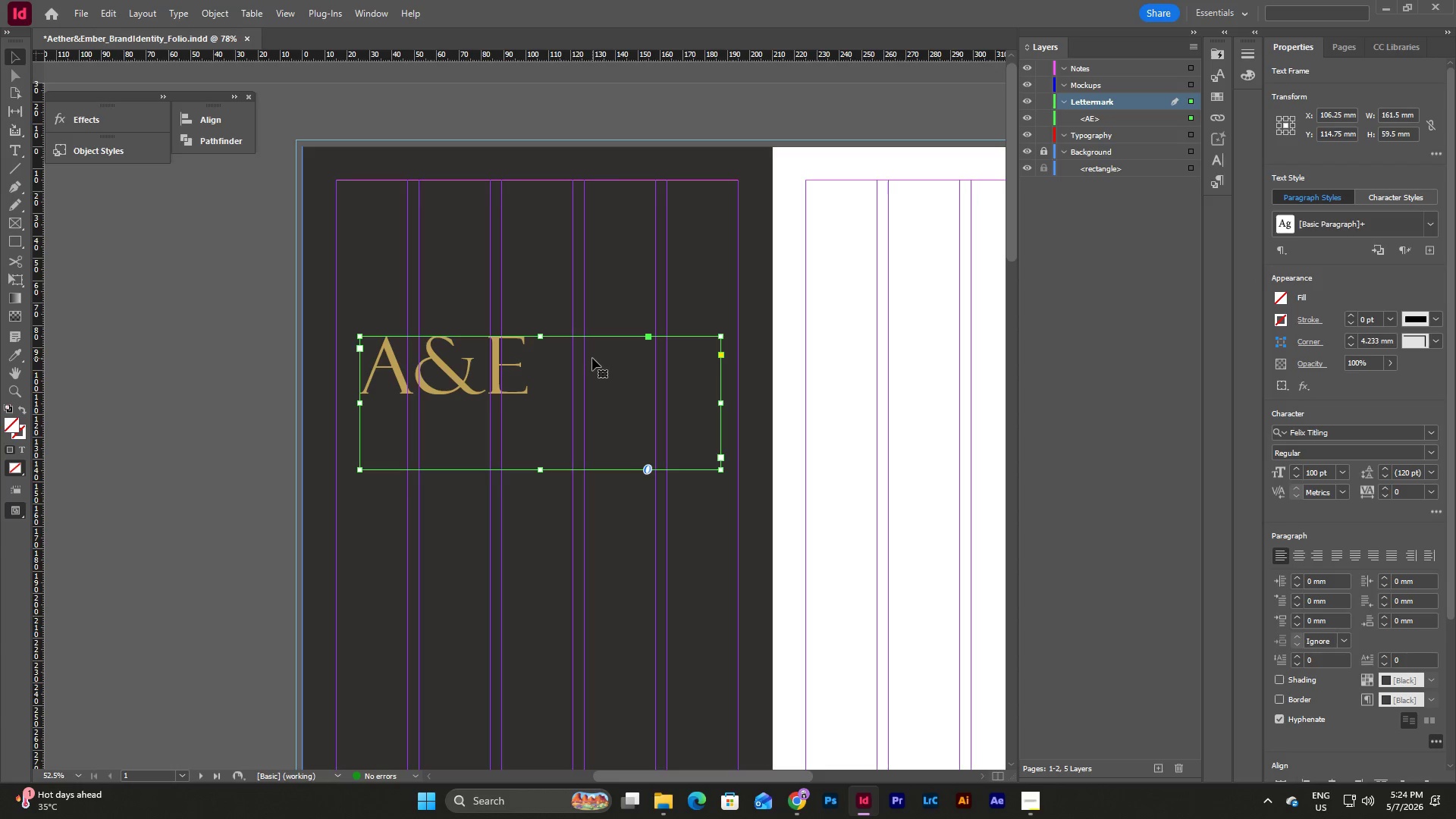 
key(Escape)
 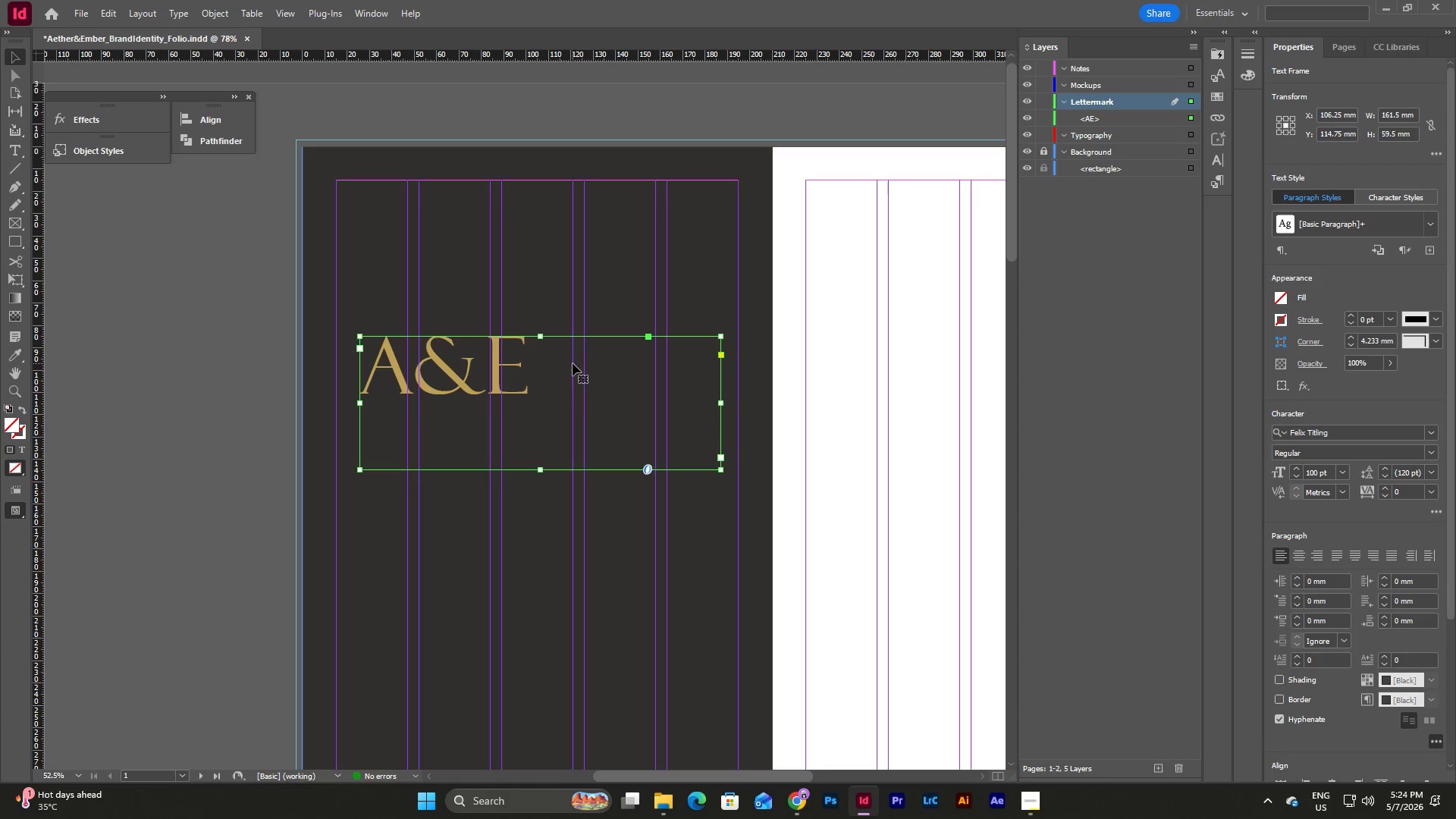 
left_click([573, 363])
 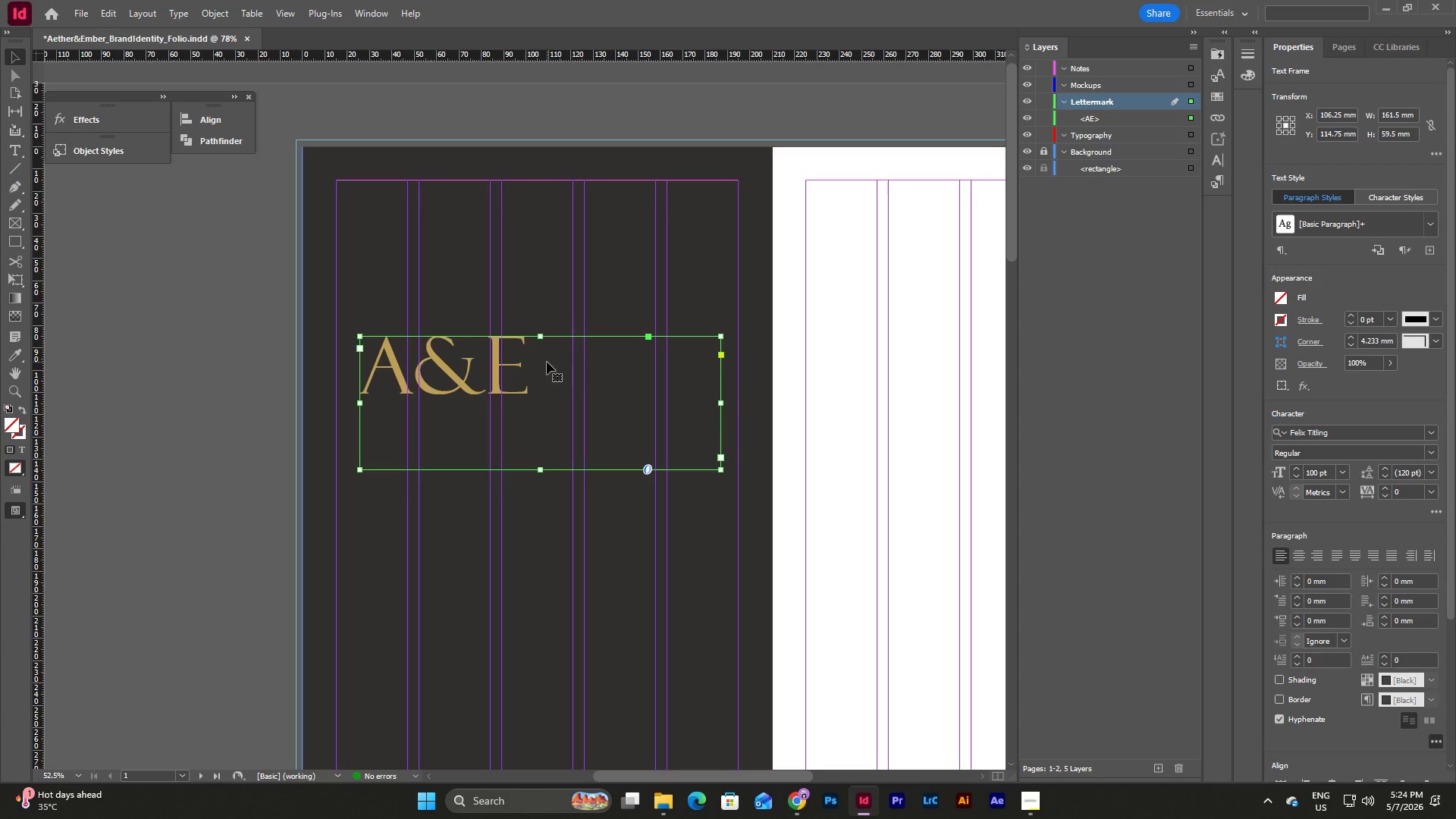 
double_click([547, 362])
 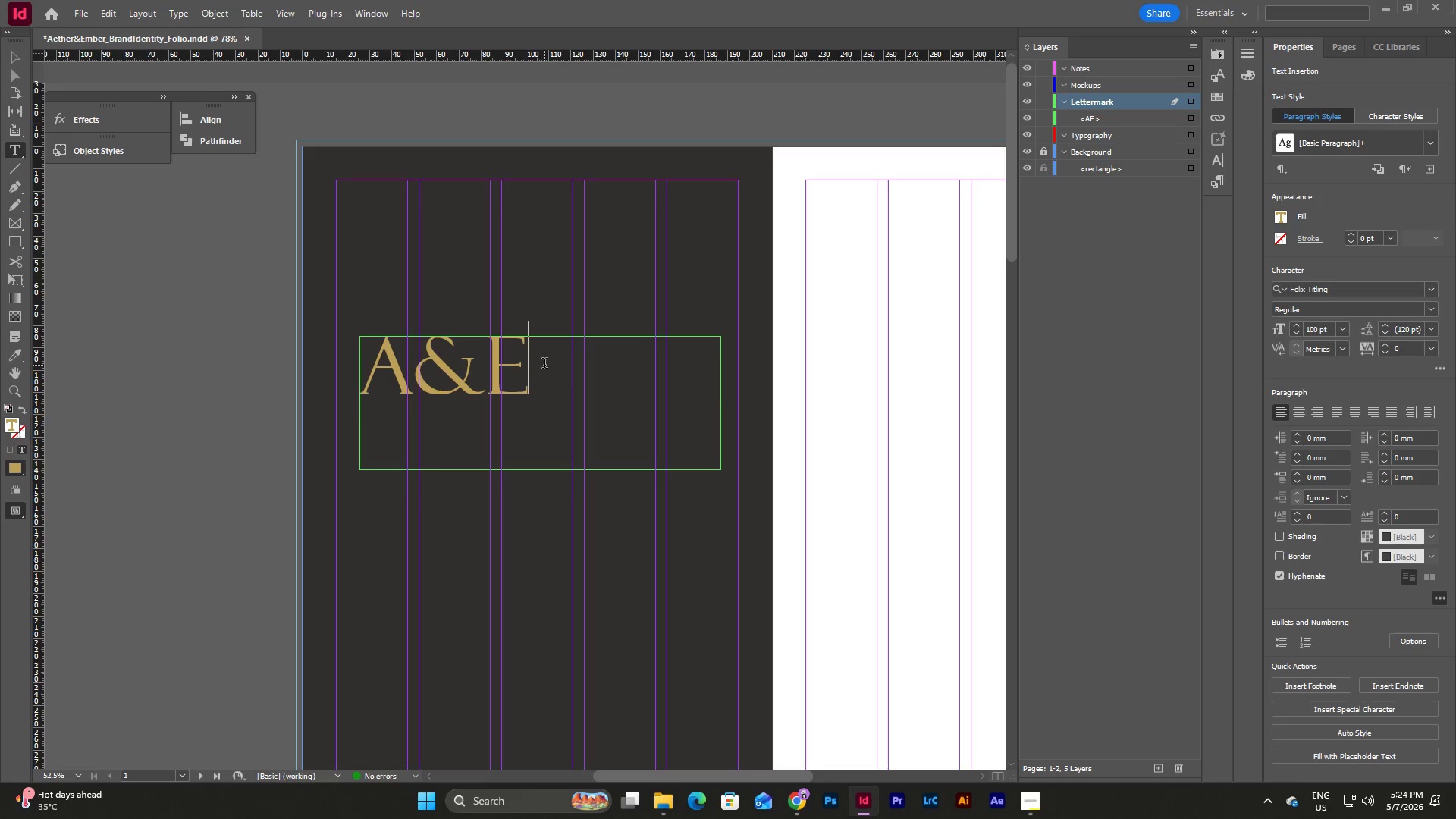 
left_click_drag(start_coordinate=[544, 365], to_coordinate=[425, 372])
 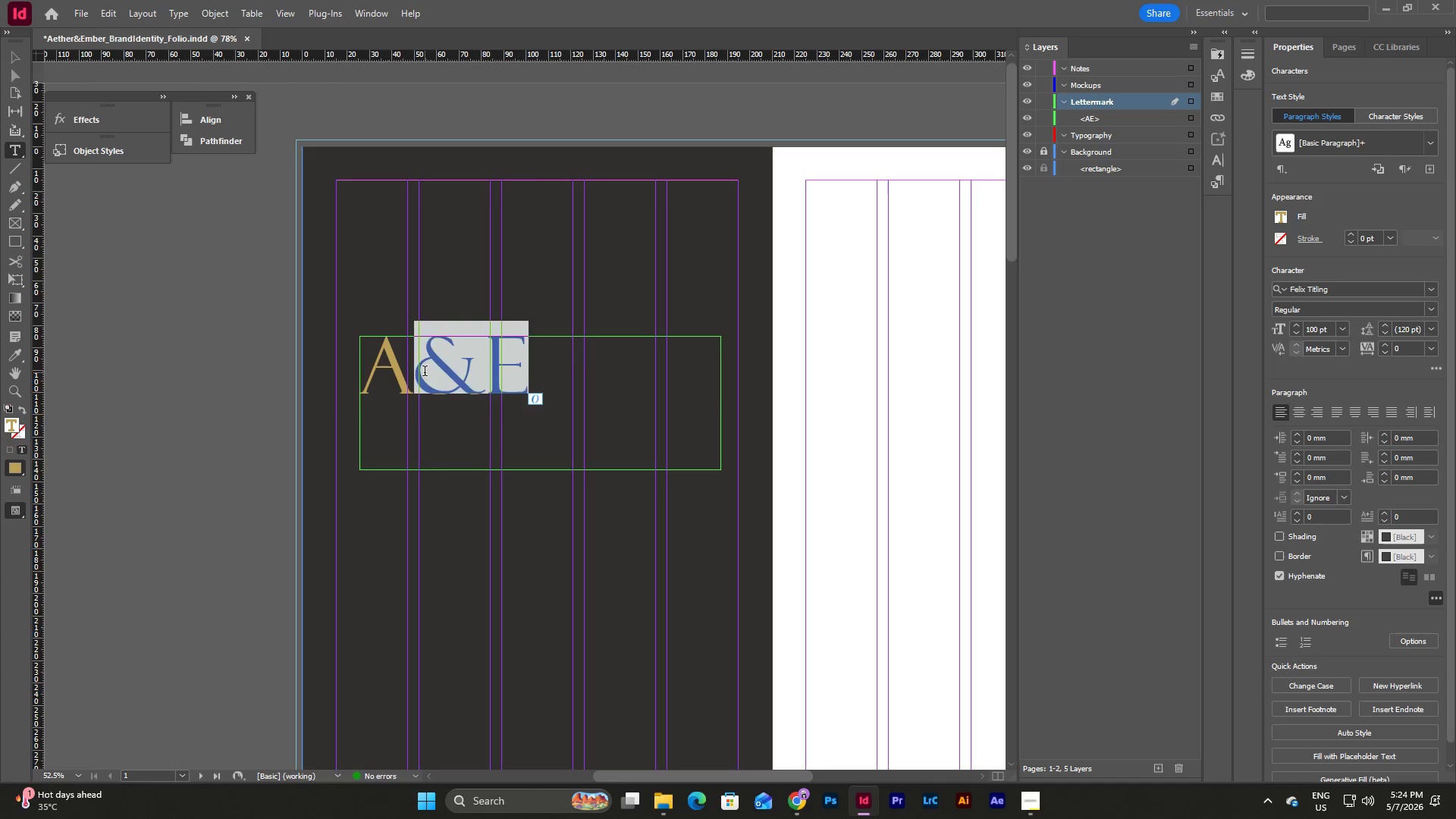 
key(Backspace)
 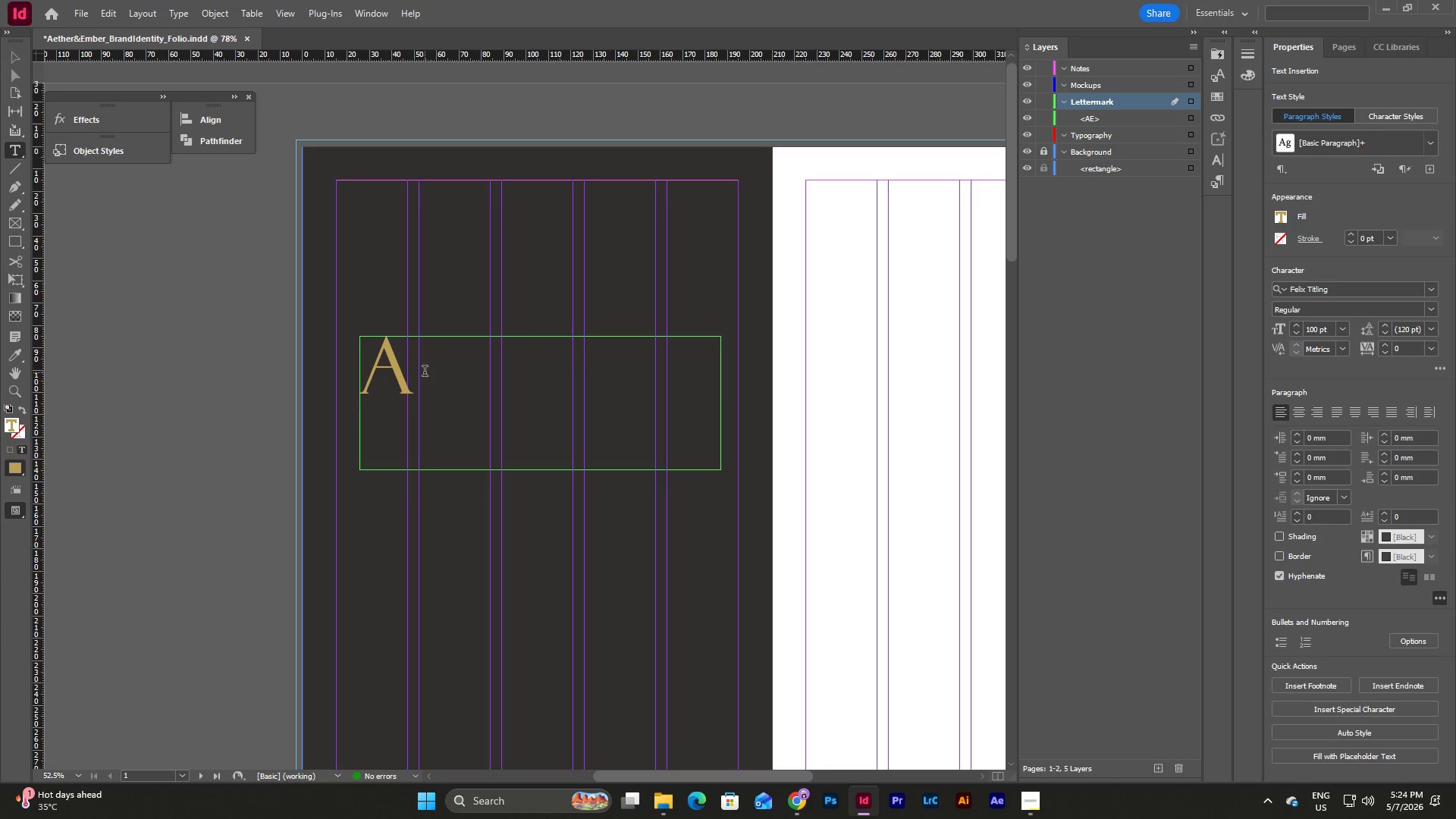 
key(Escape)
 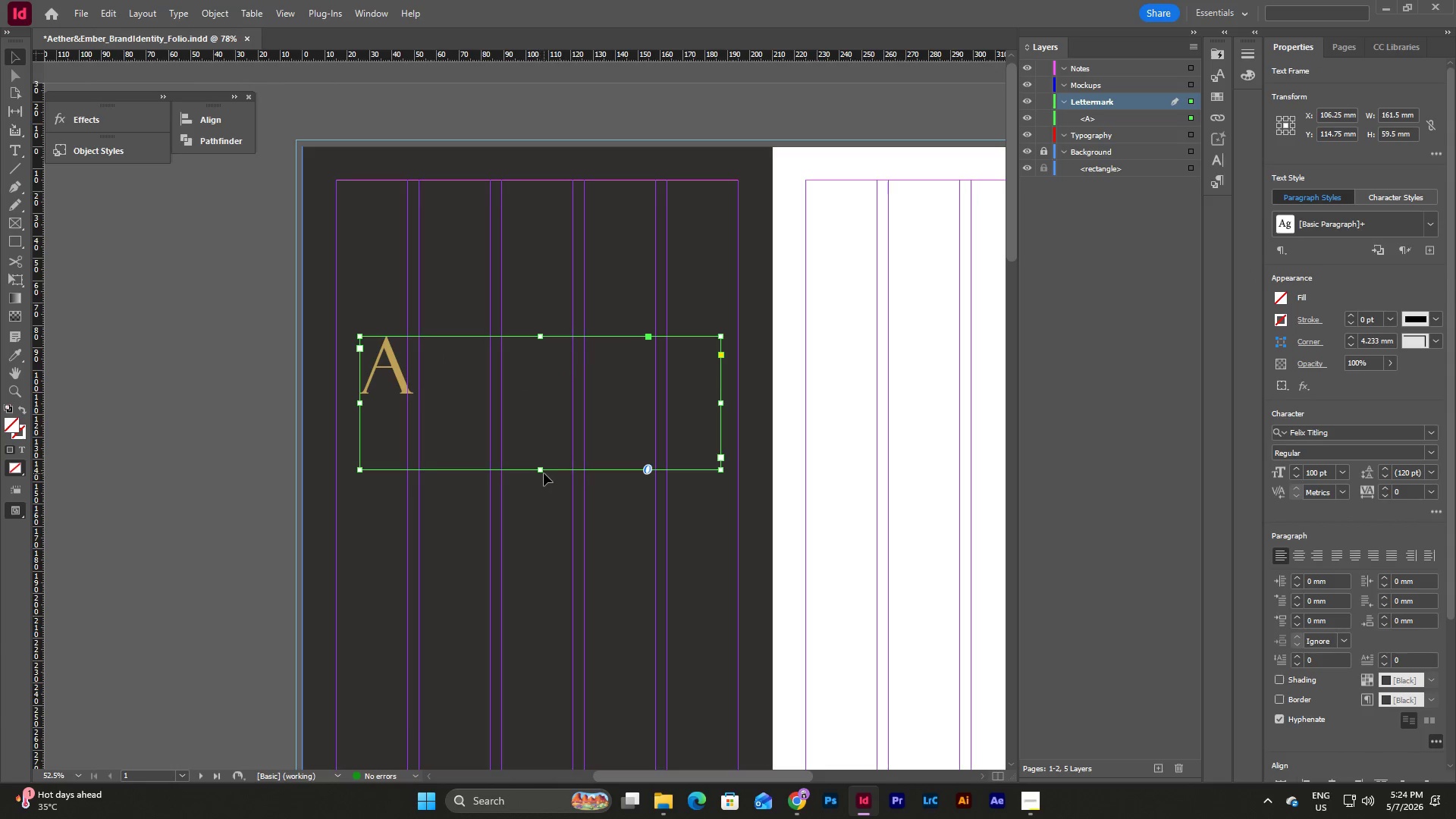 
left_click_drag(start_coordinate=[540, 472], to_coordinate=[529, 402])
 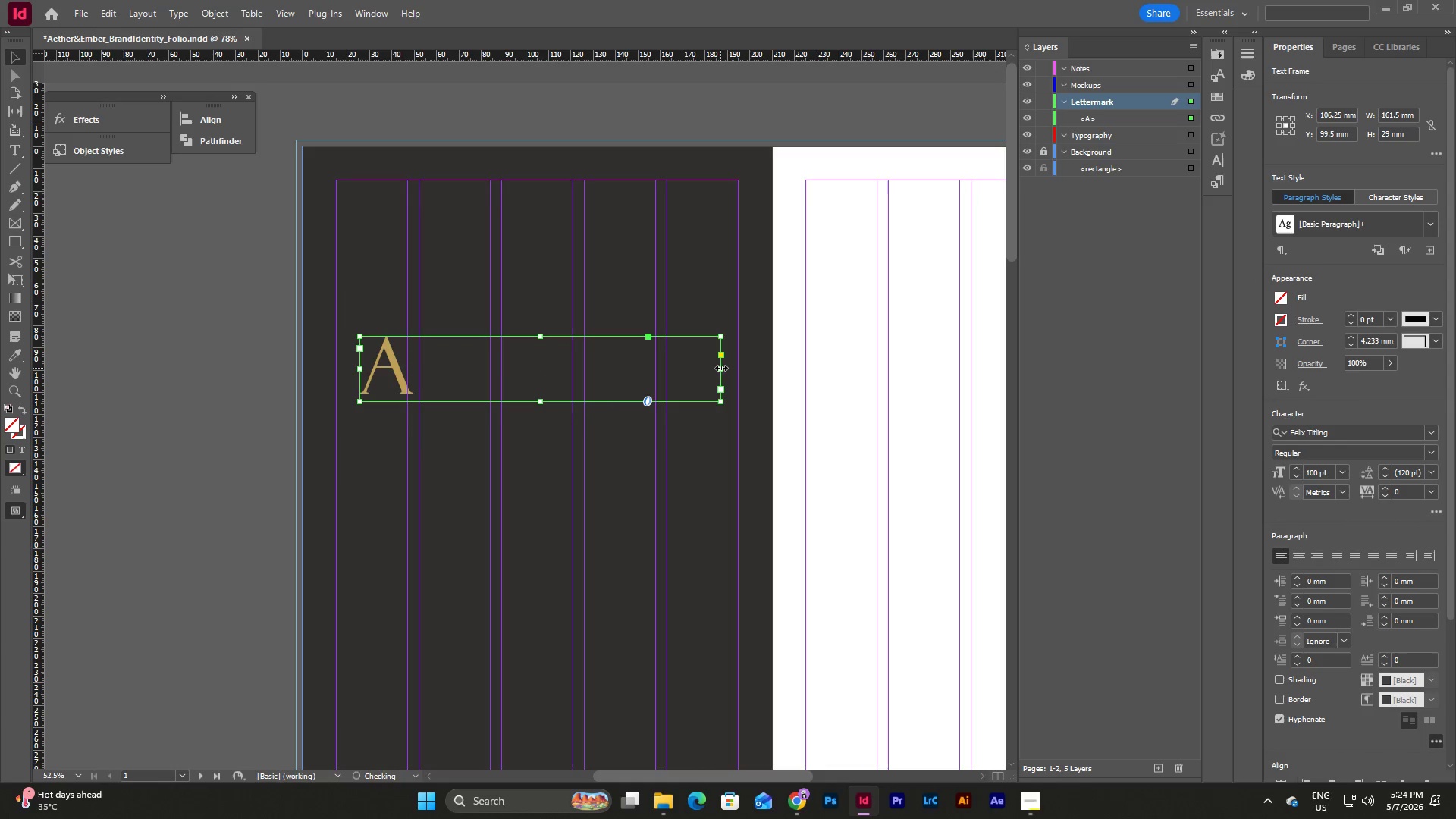 
left_click_drag(start_coordinate=[722, 368], to_coordinate=[452, 364])
 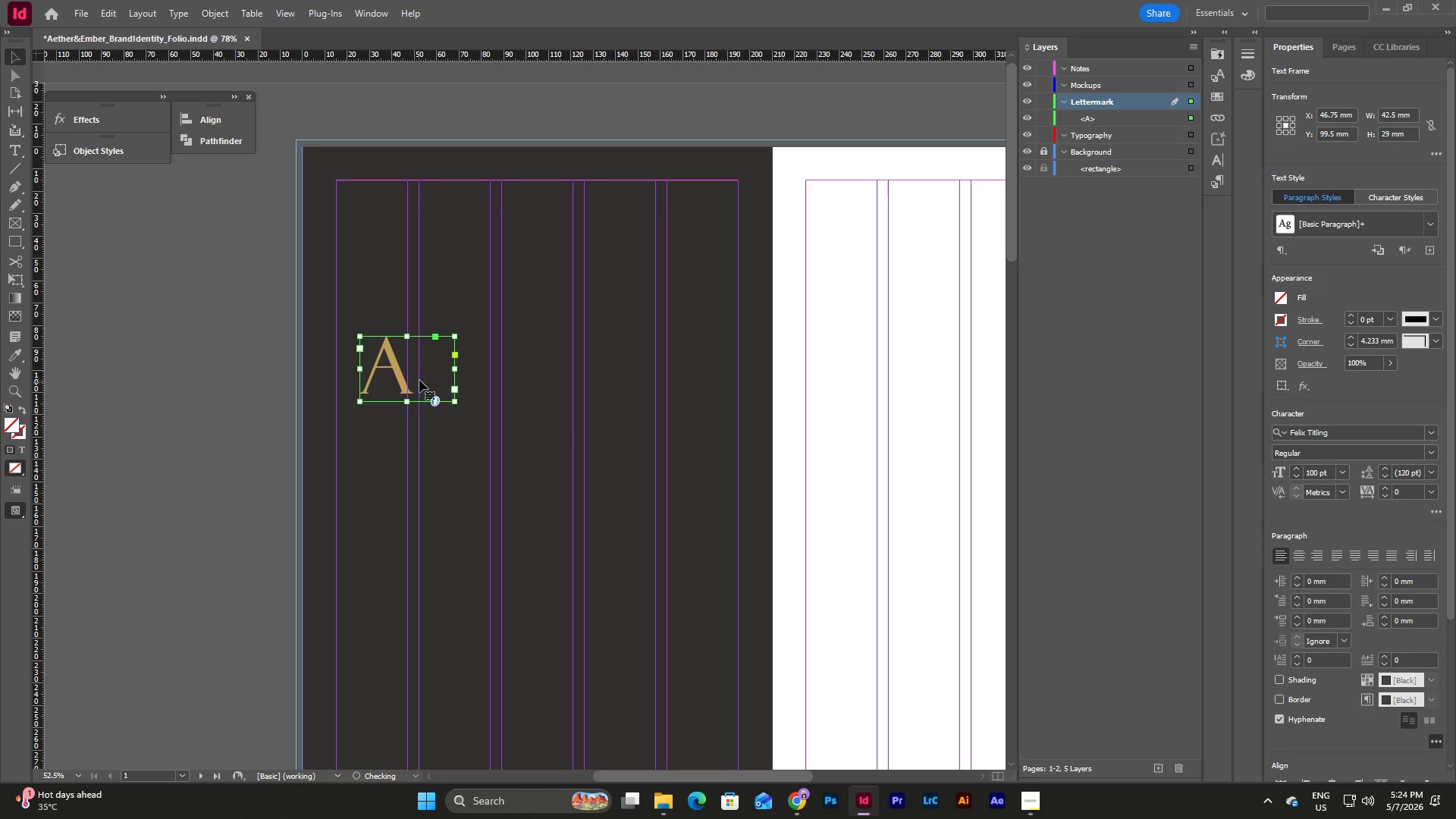 
left_click_drag(start_coordinate=[422, 375], to_coordinate=[516, 410])
 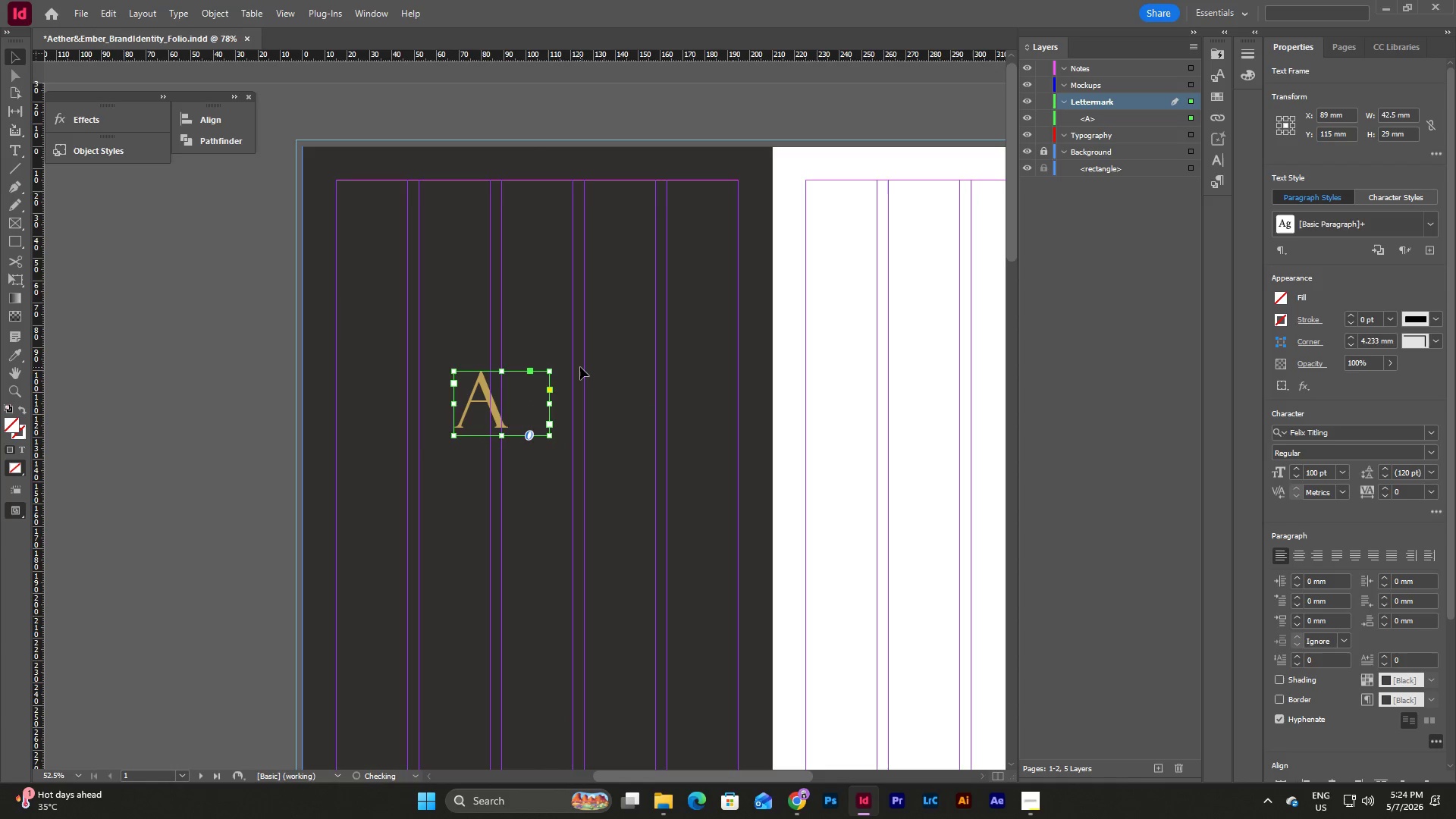 
left_click([580, 367])
 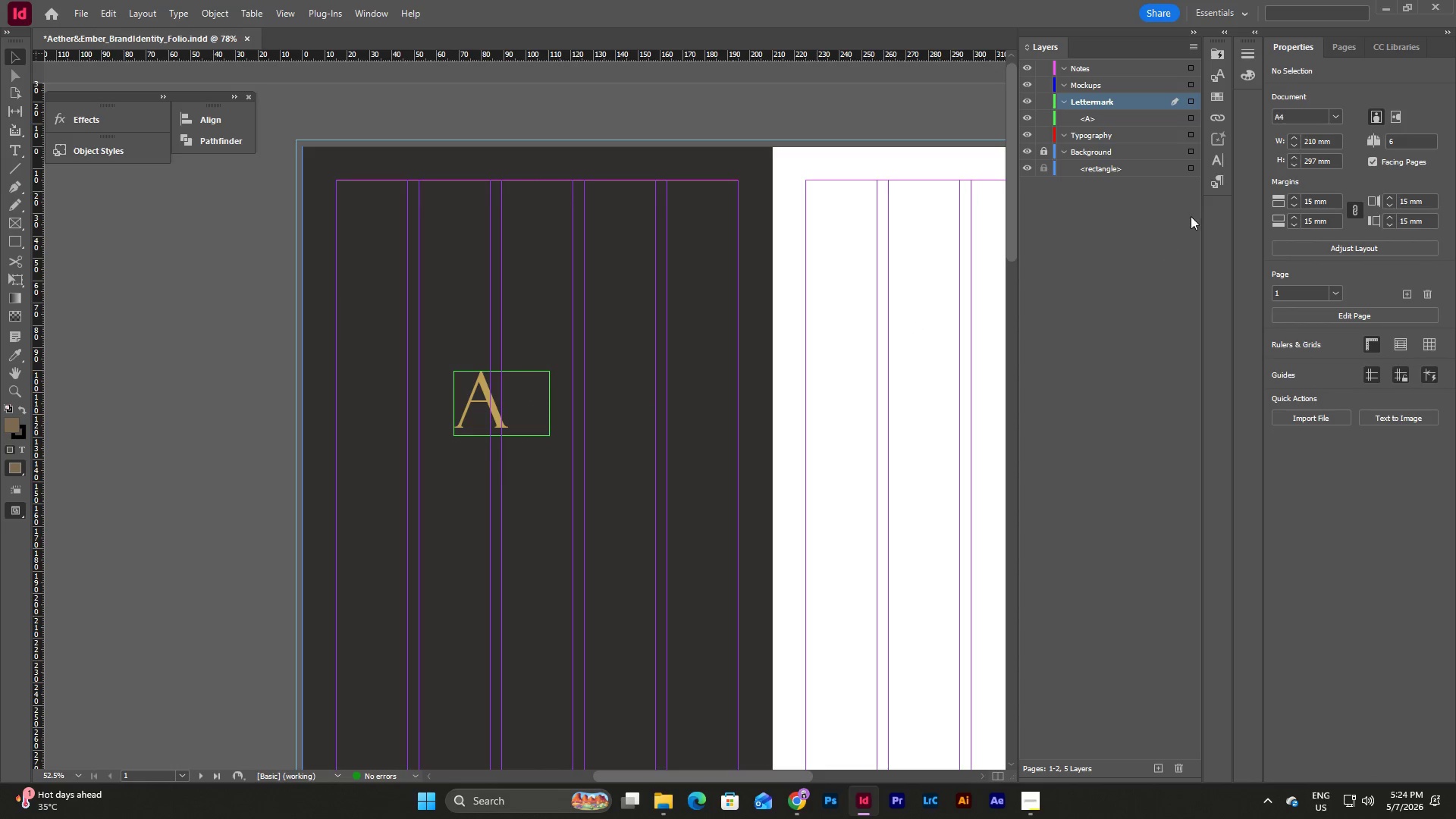 
left_click([1224, 172])
 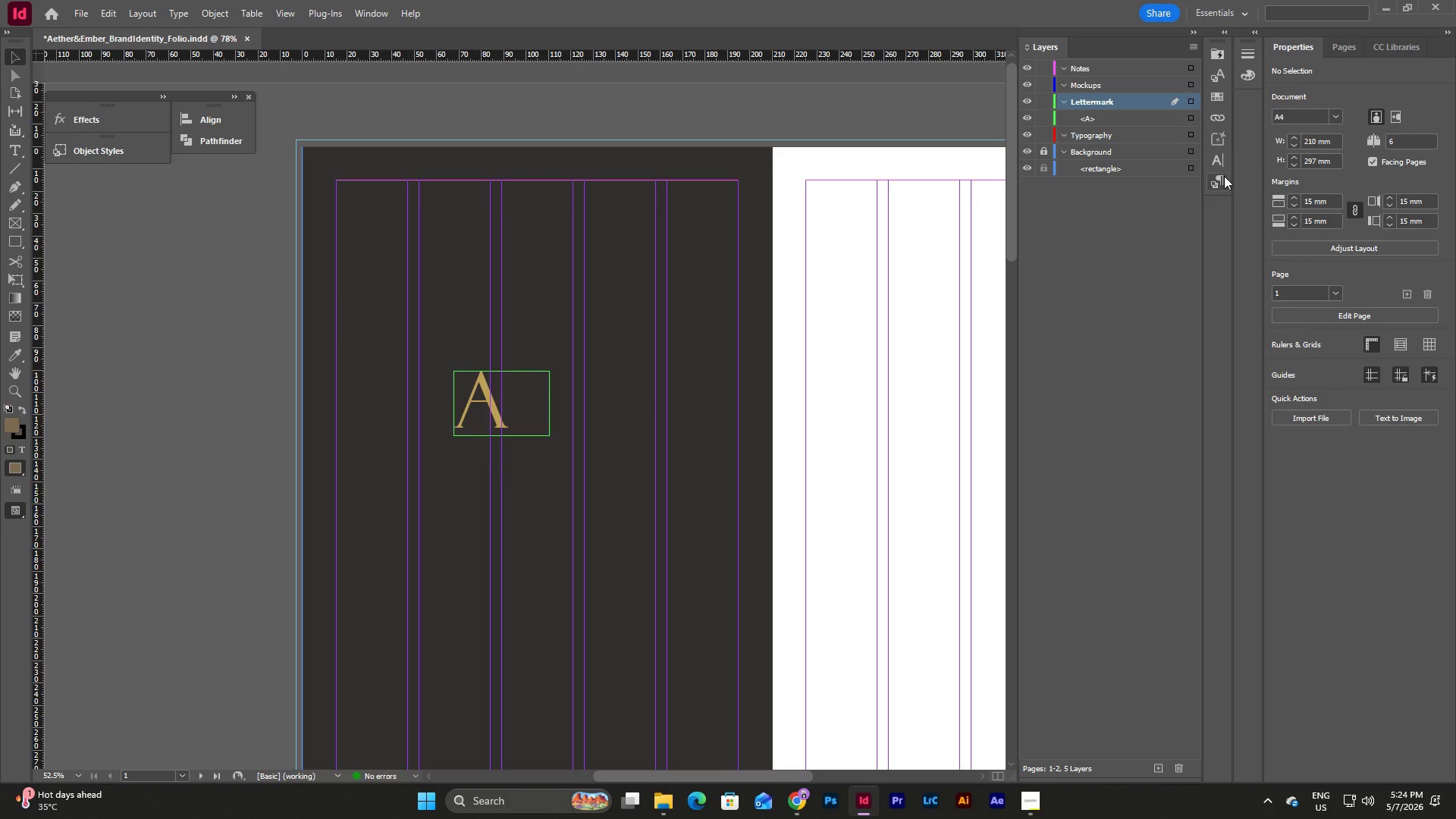 
left_click([1224, 176])
 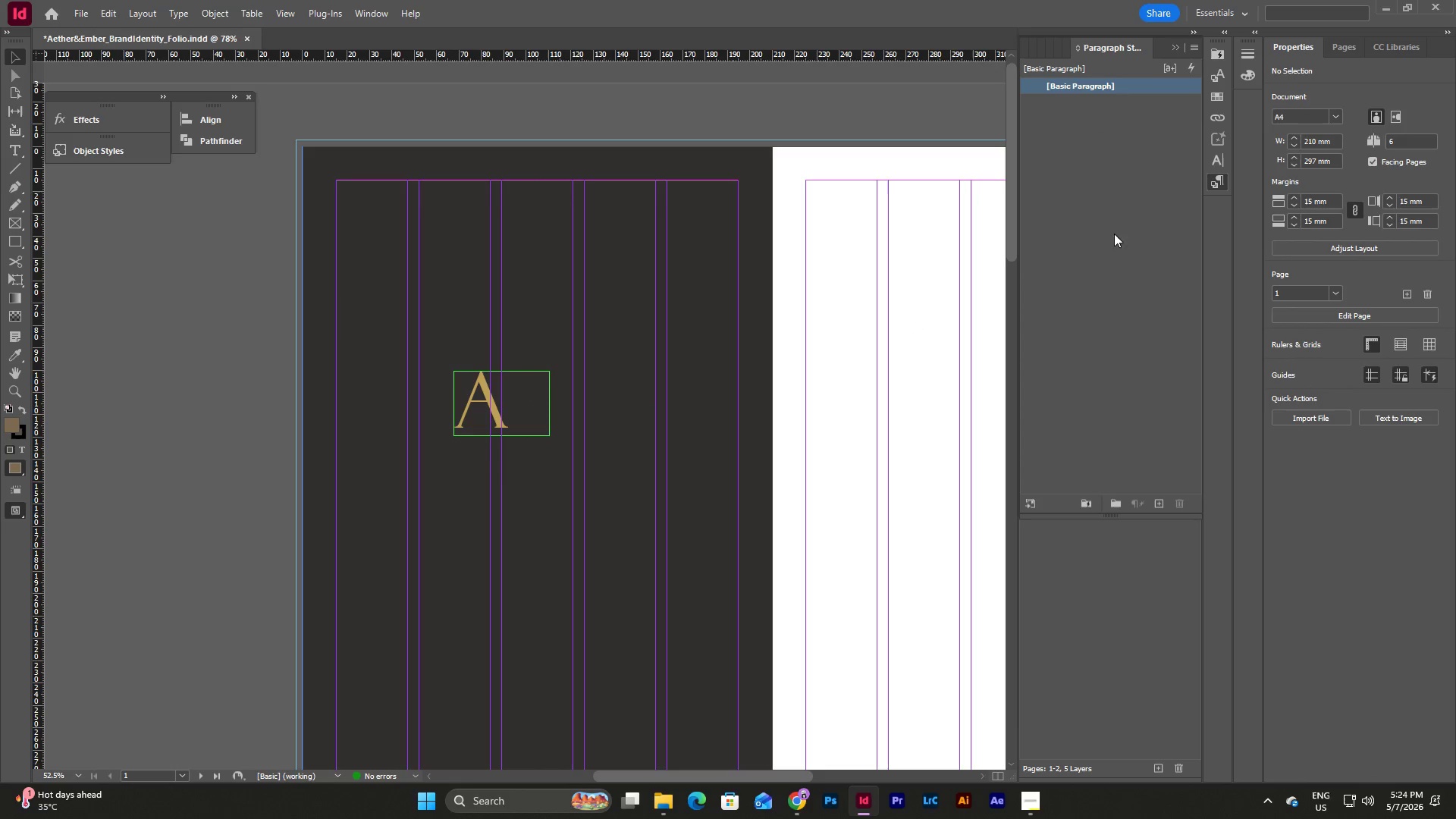 
left_click([1113, 171])
 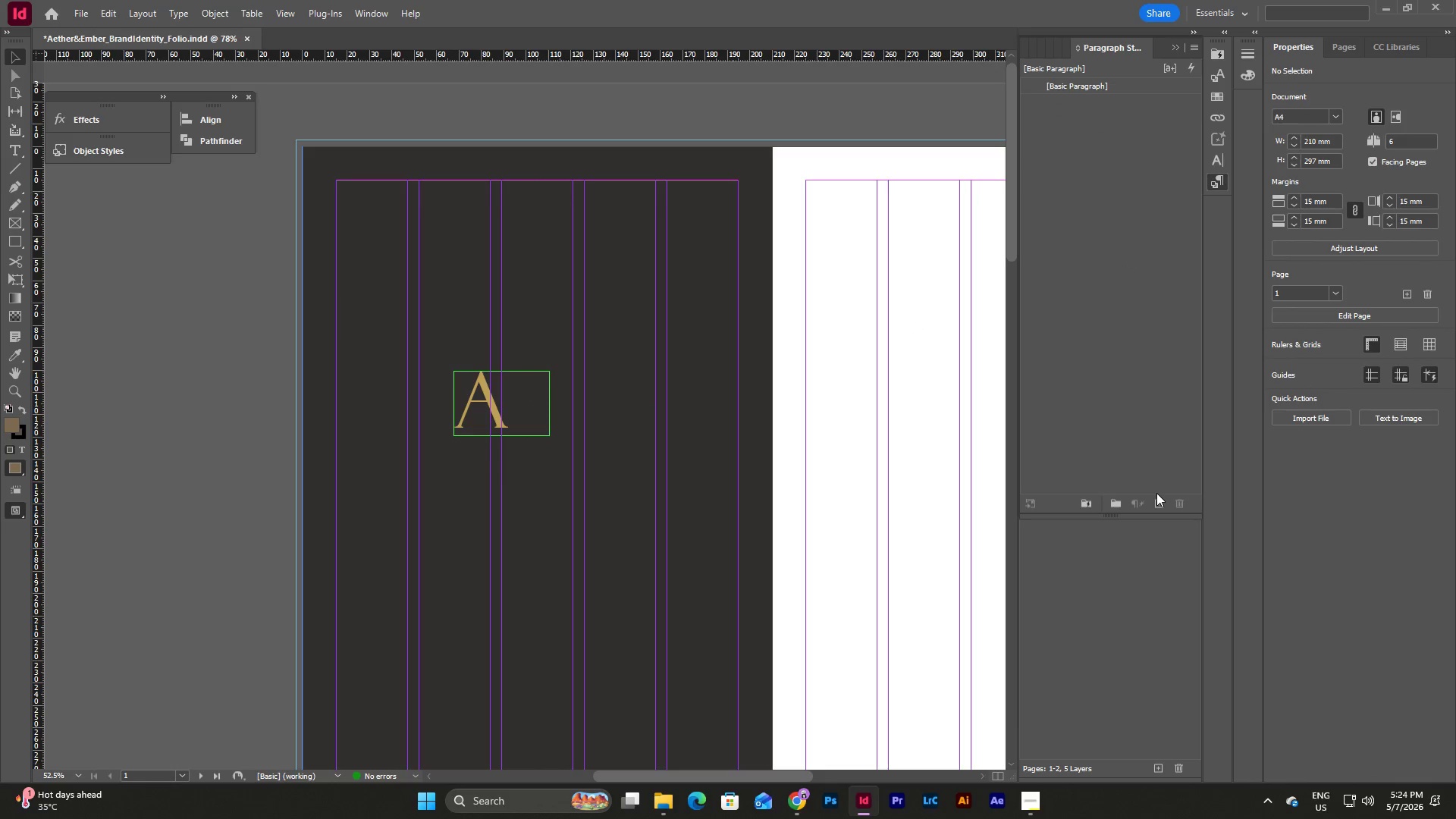 
double_click([1156, 500])
 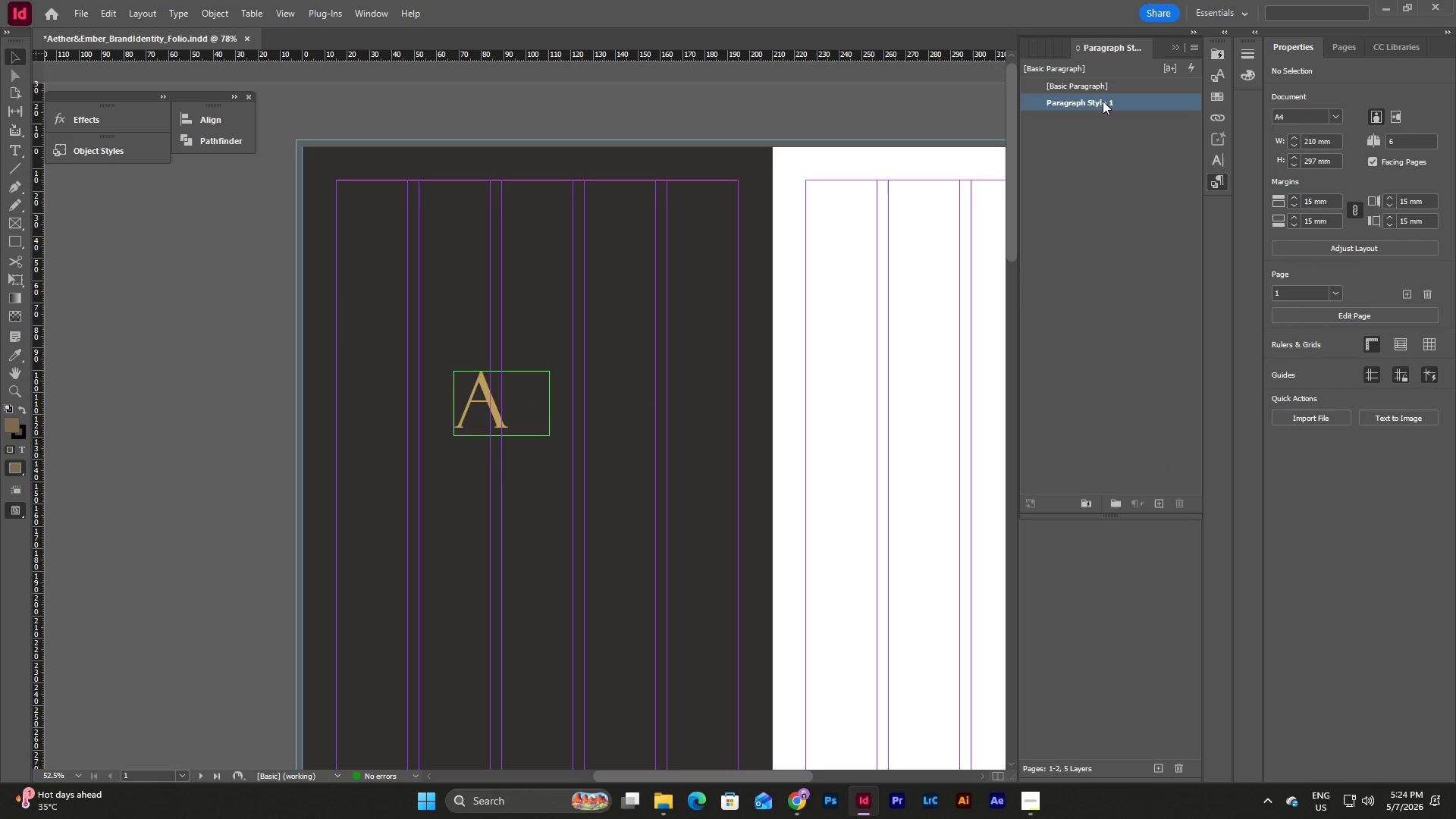 
double_click([1103, 101])
 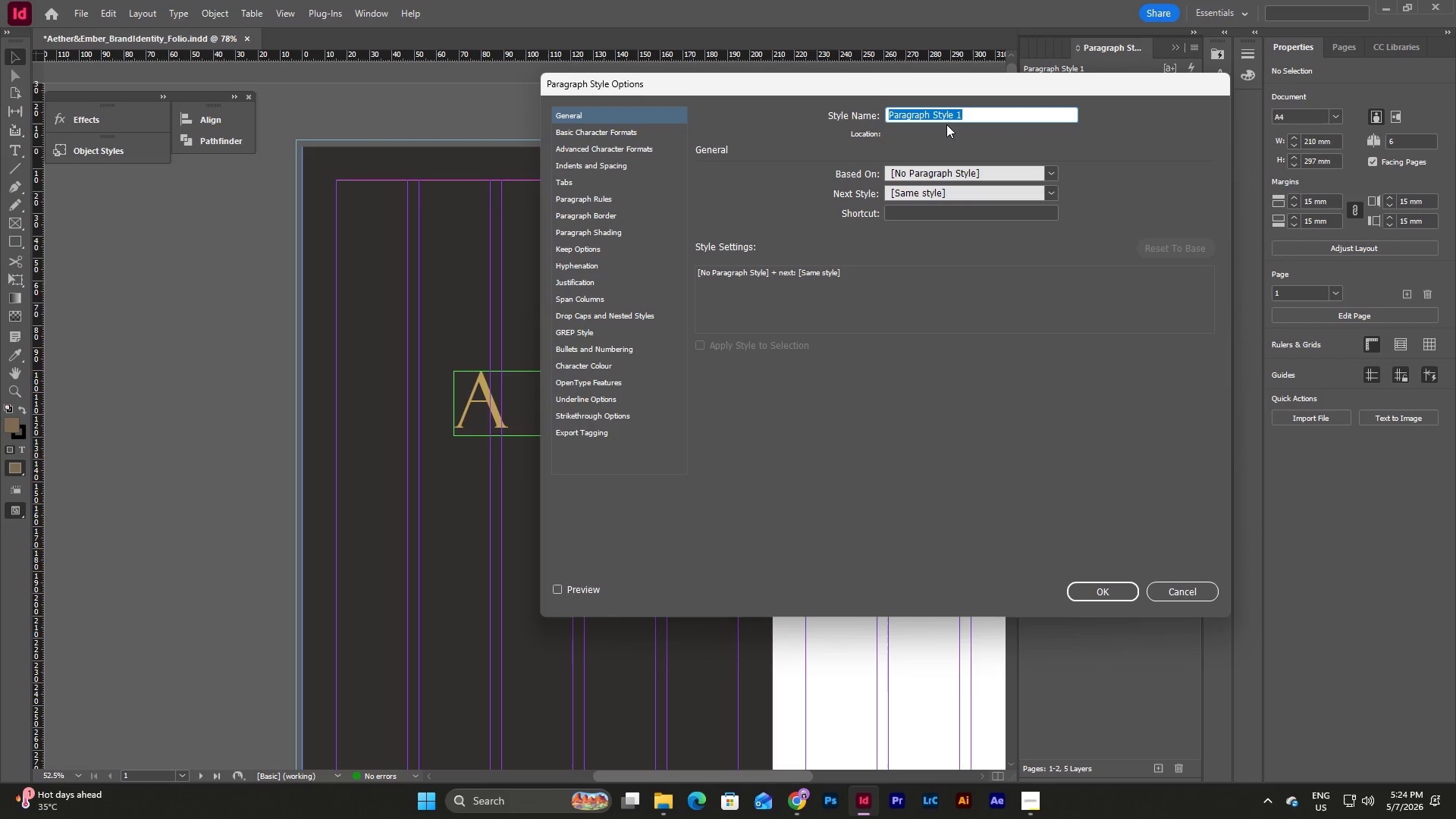 
type(Lettermark_Main)
 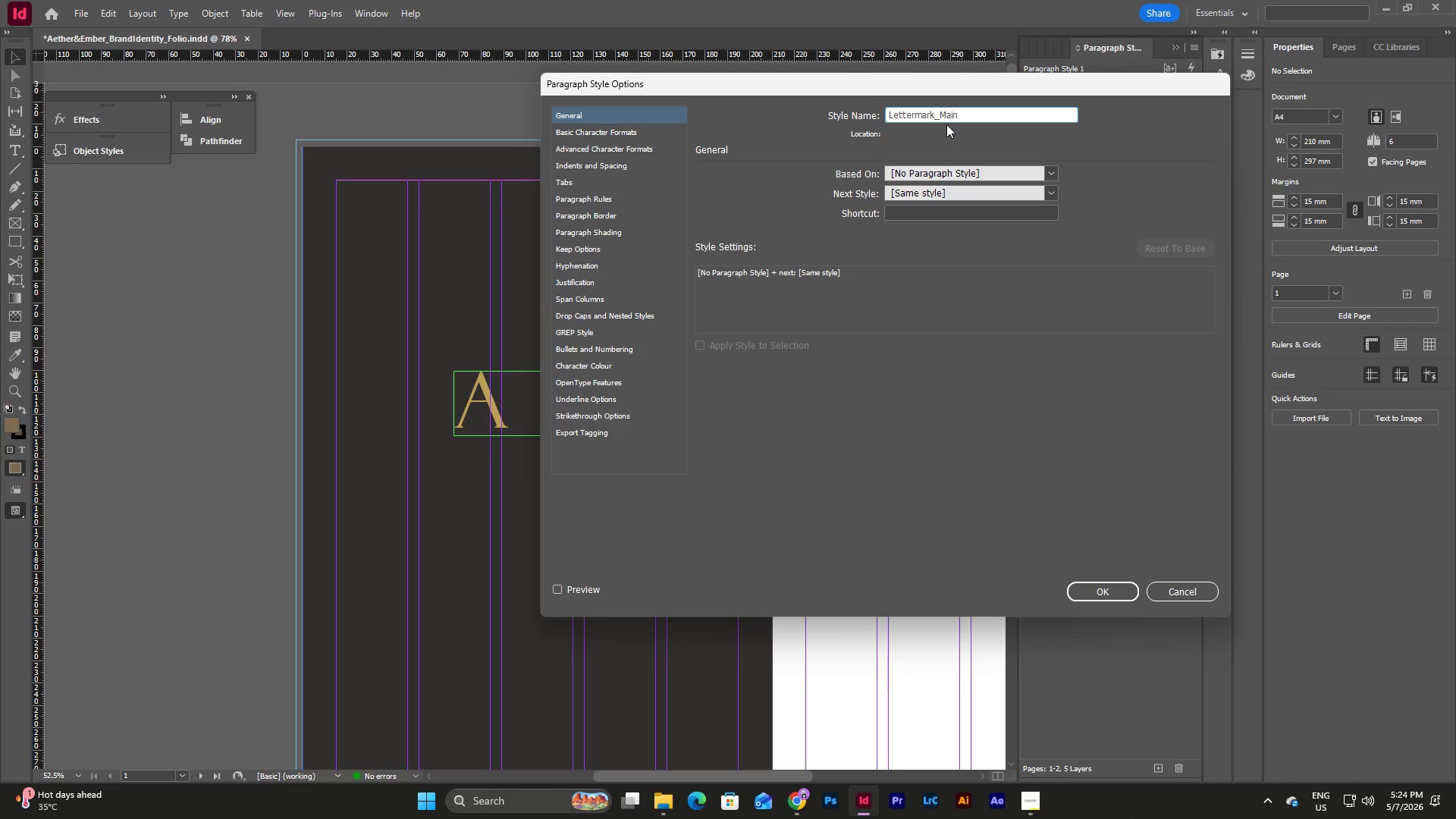 
left_click([656, 135])
 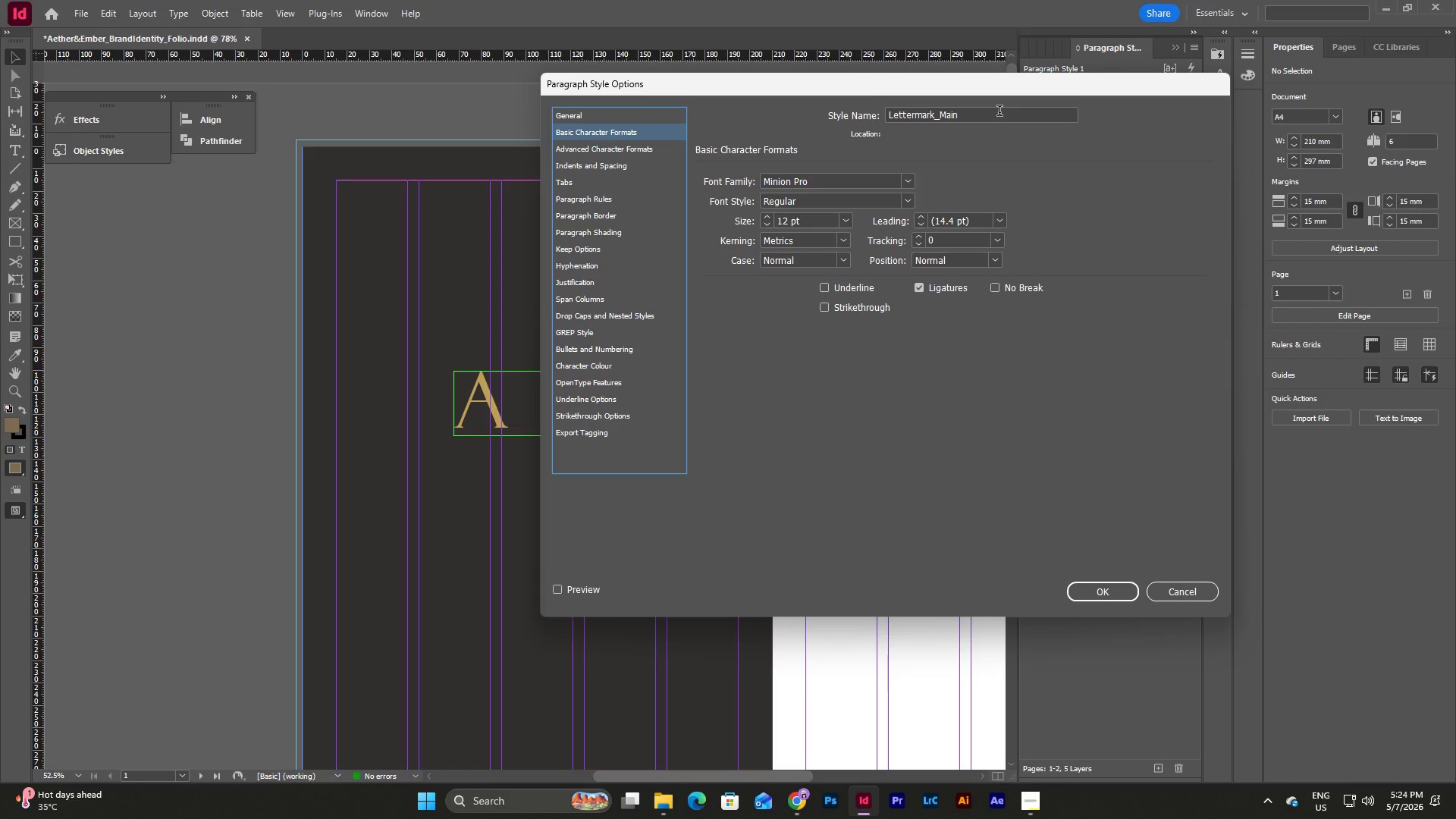 
left_click([1002, 112])
 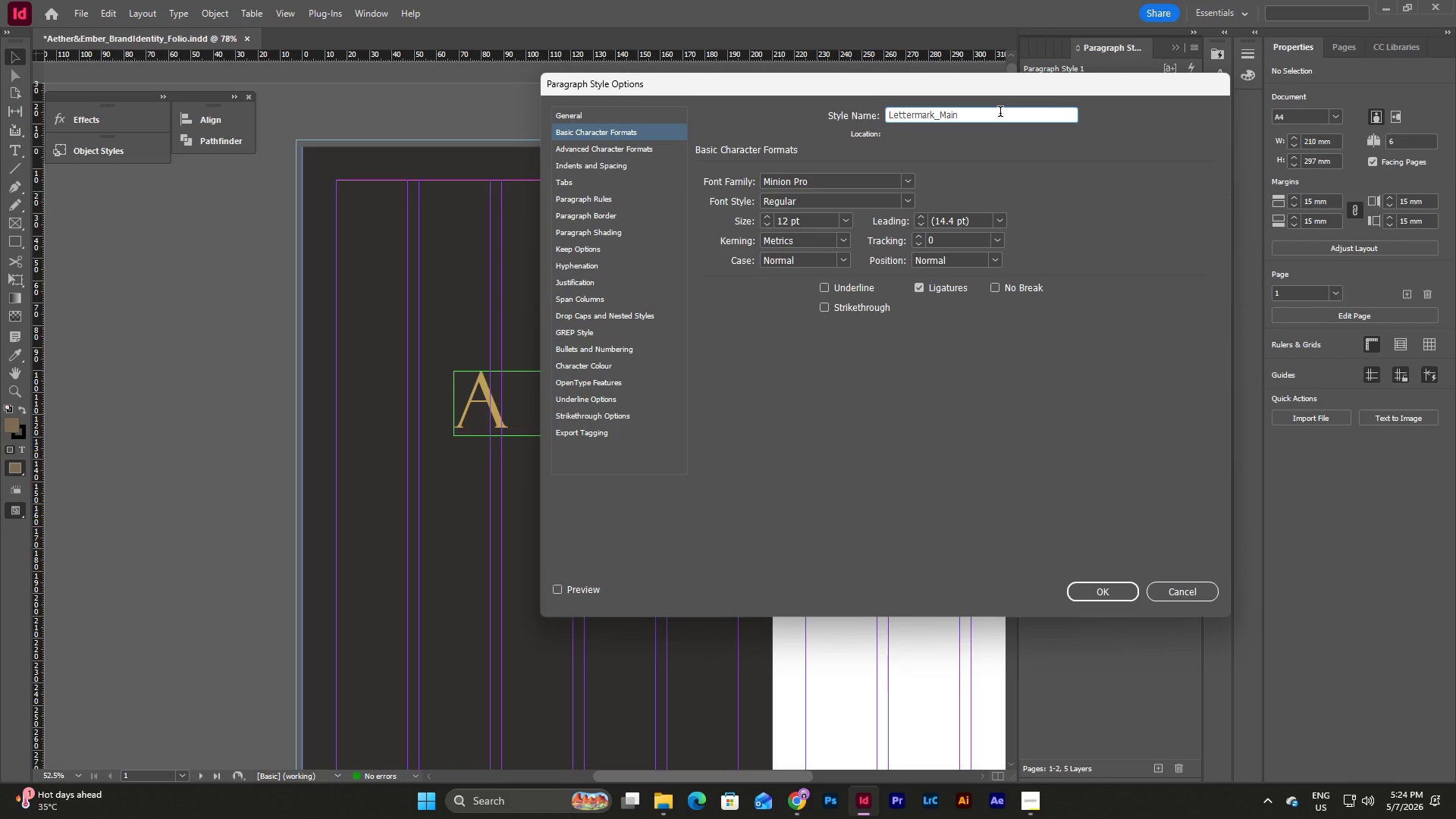 
left_click_drag(start_coordinate=[1000, 113], to_coordinate=[853, 108])
 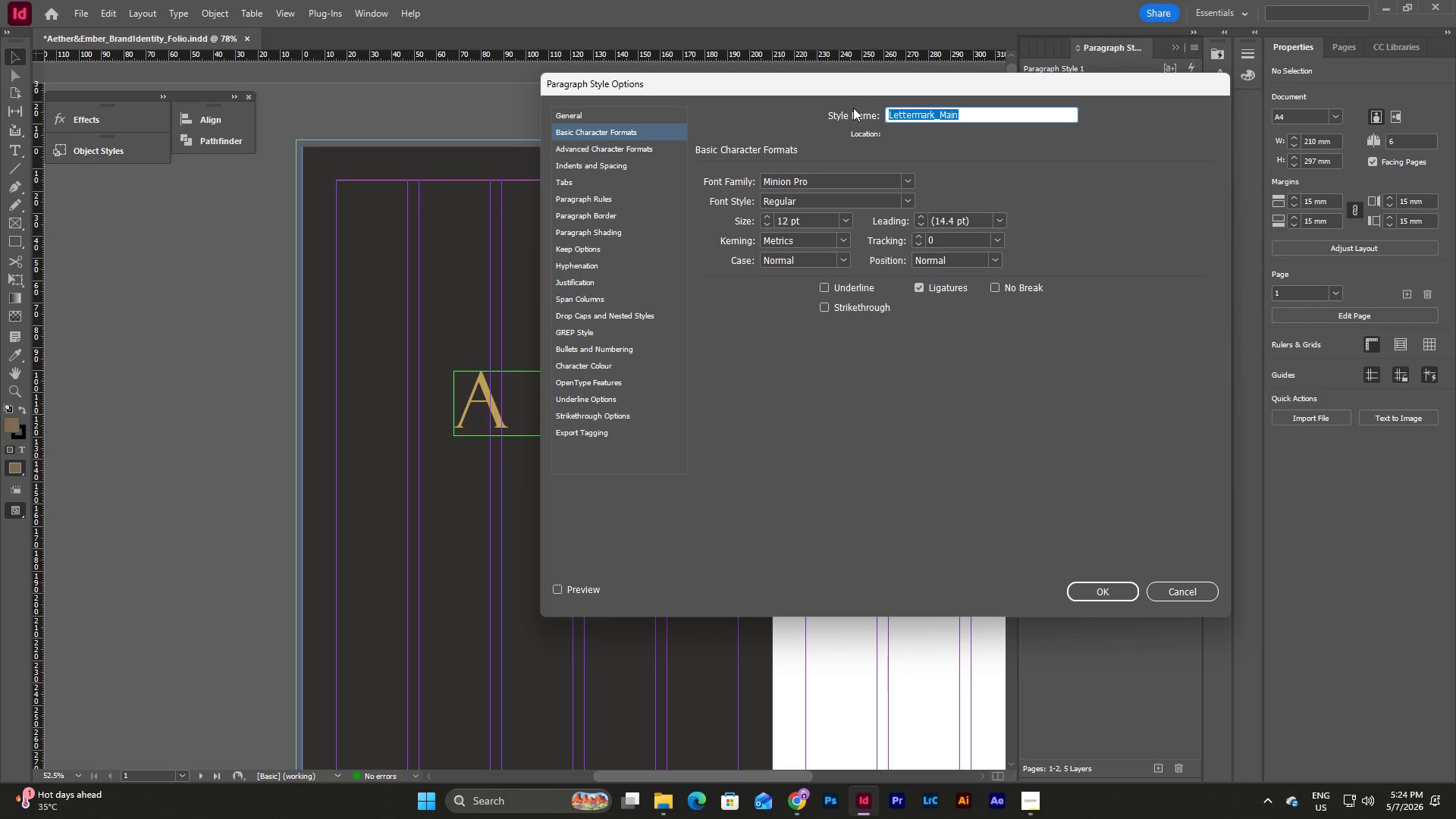 
wait(6.14)
 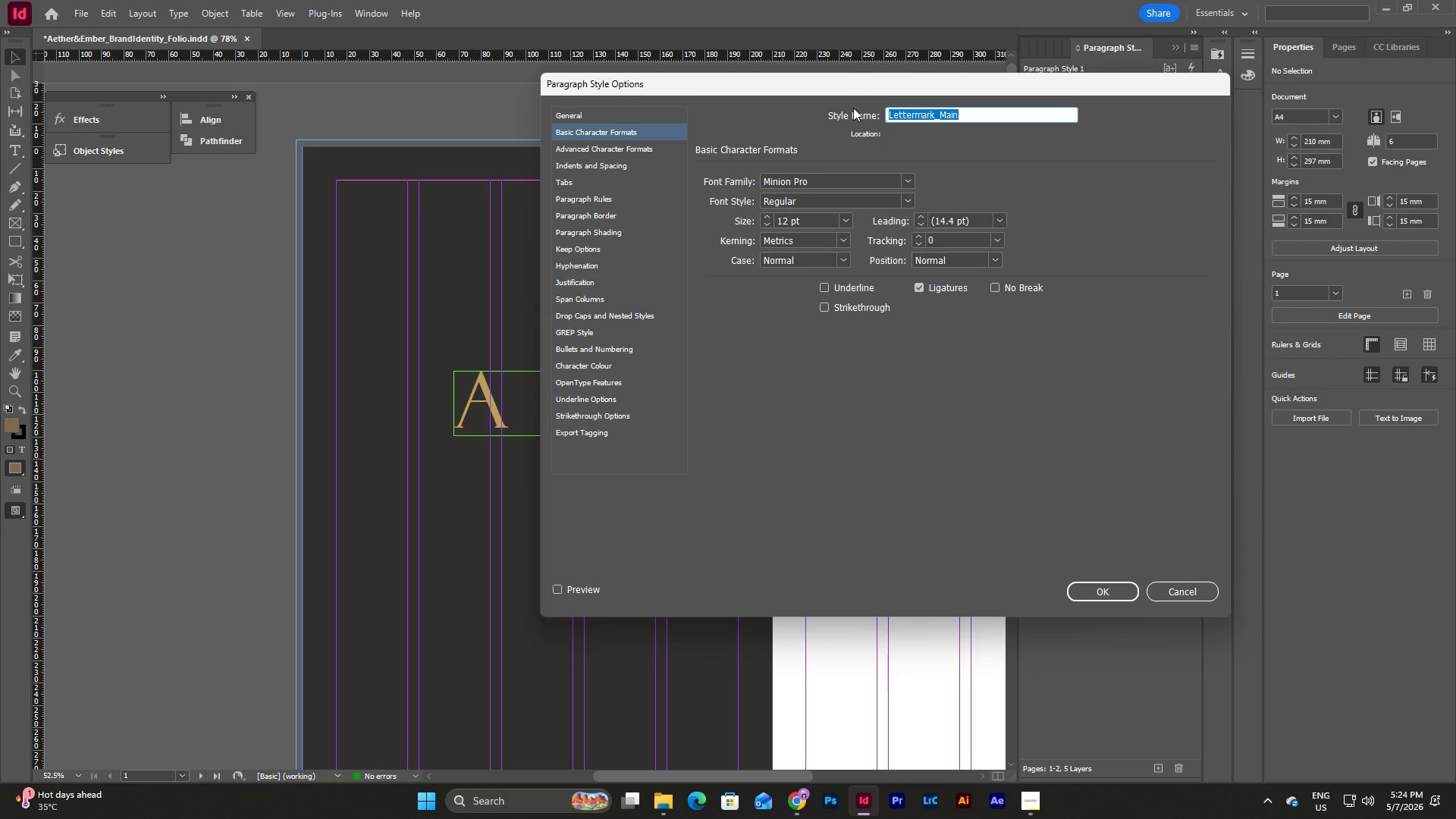 
left_click([1012, 116])
 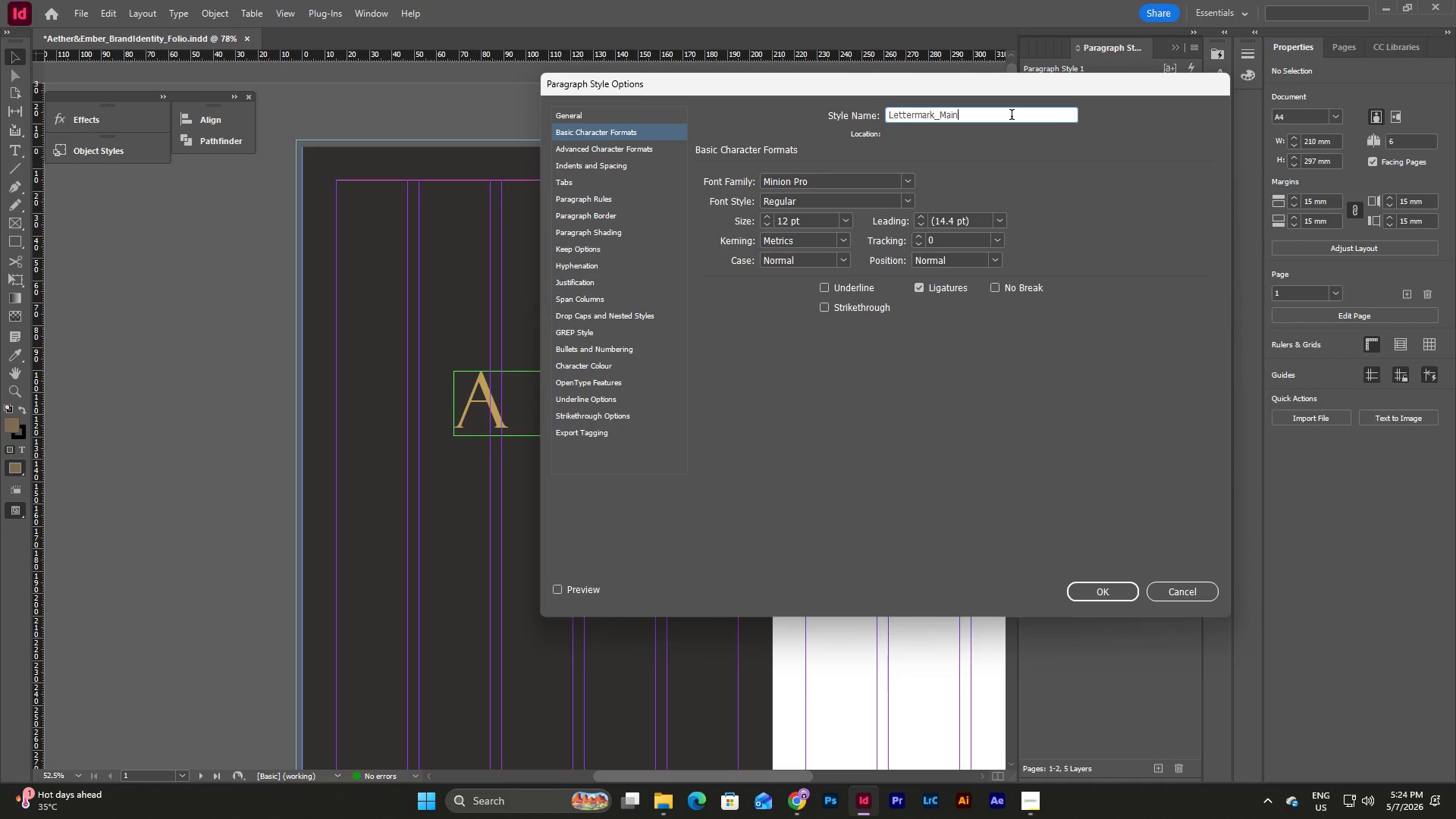 
key(Backspace)
key(Backspace)
key(Backspace)
key(Backspace)
type(Symbol)
 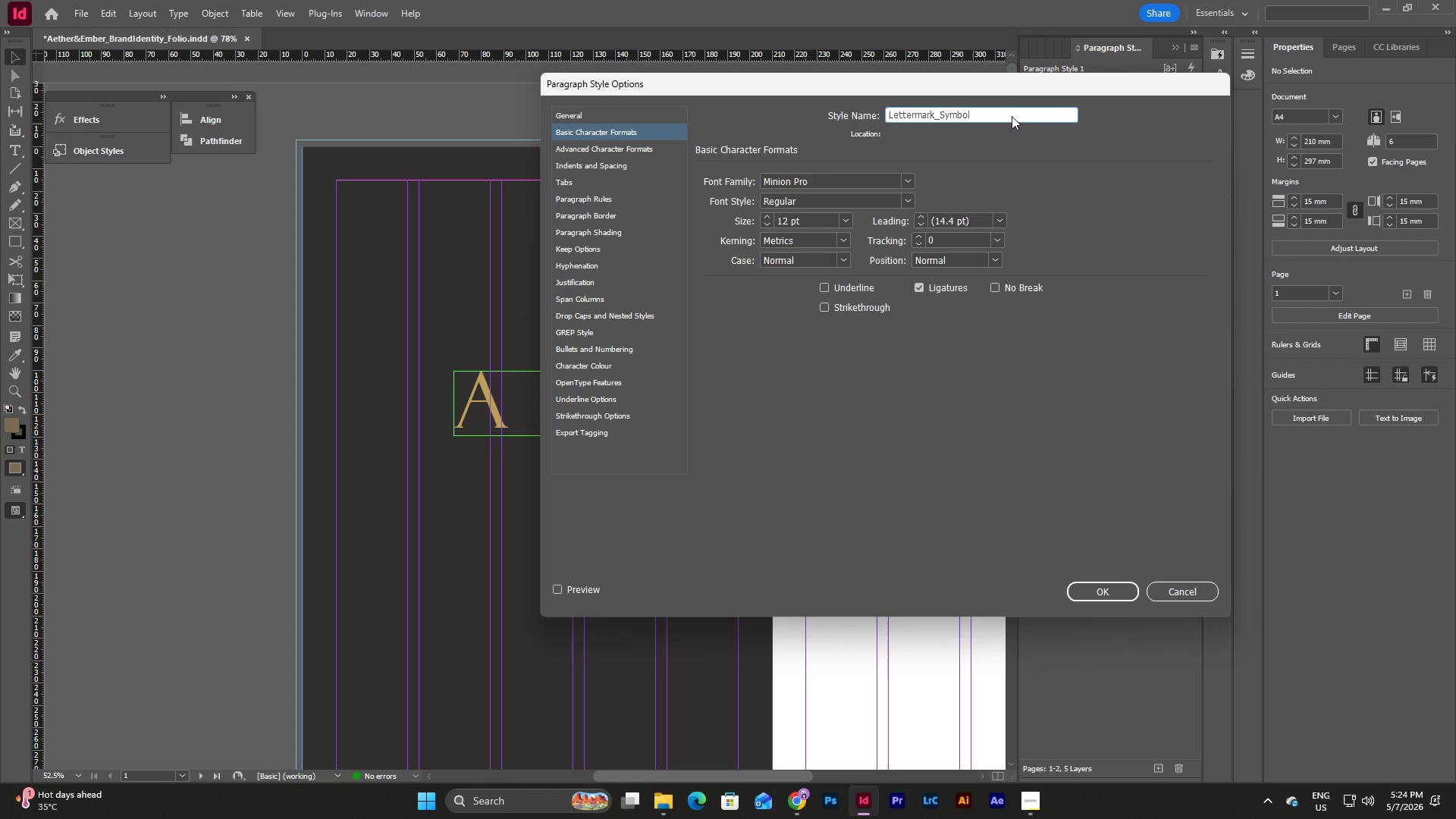 
double_click([904, 178])
 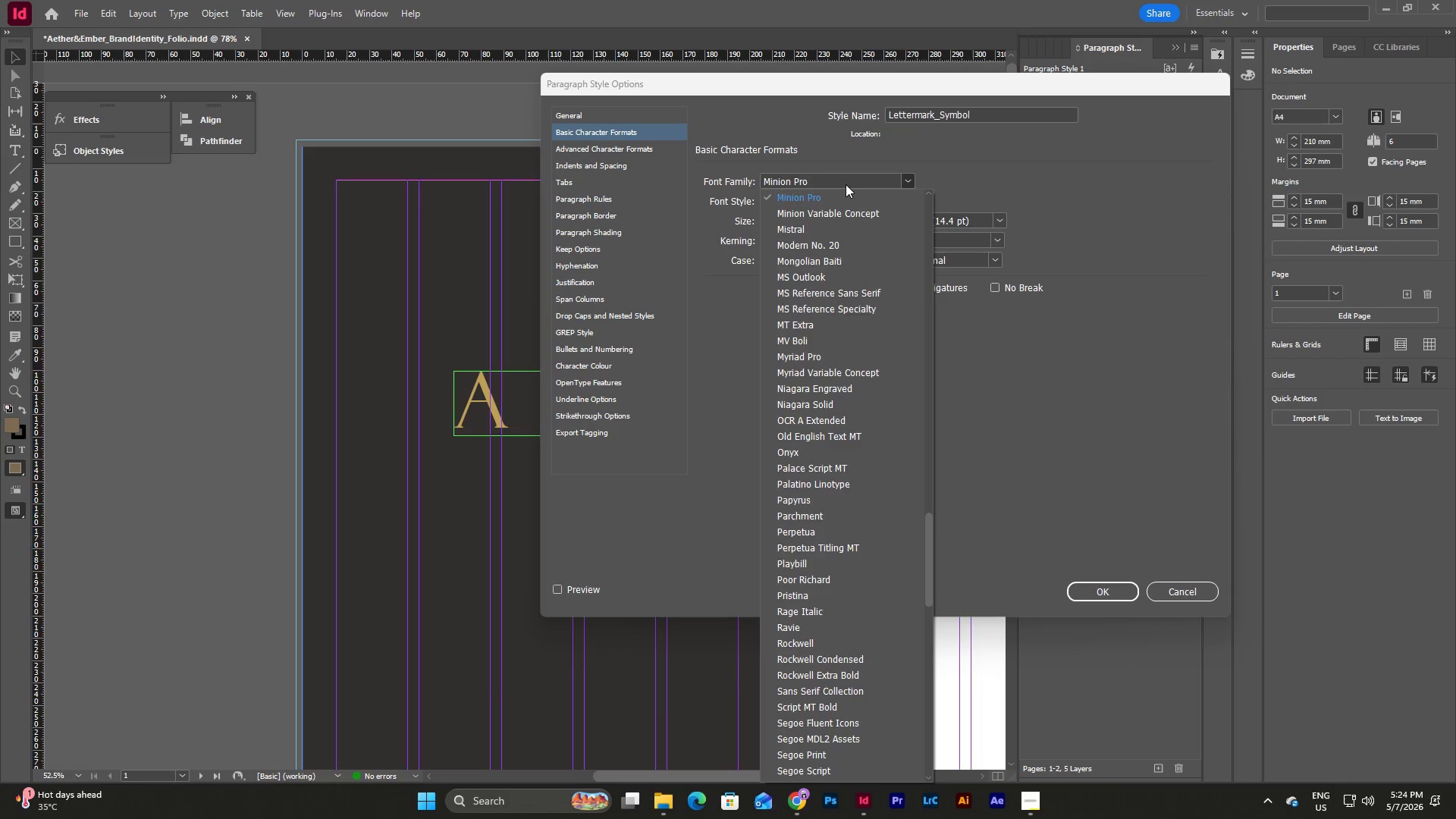 
left_click([846, 181])
 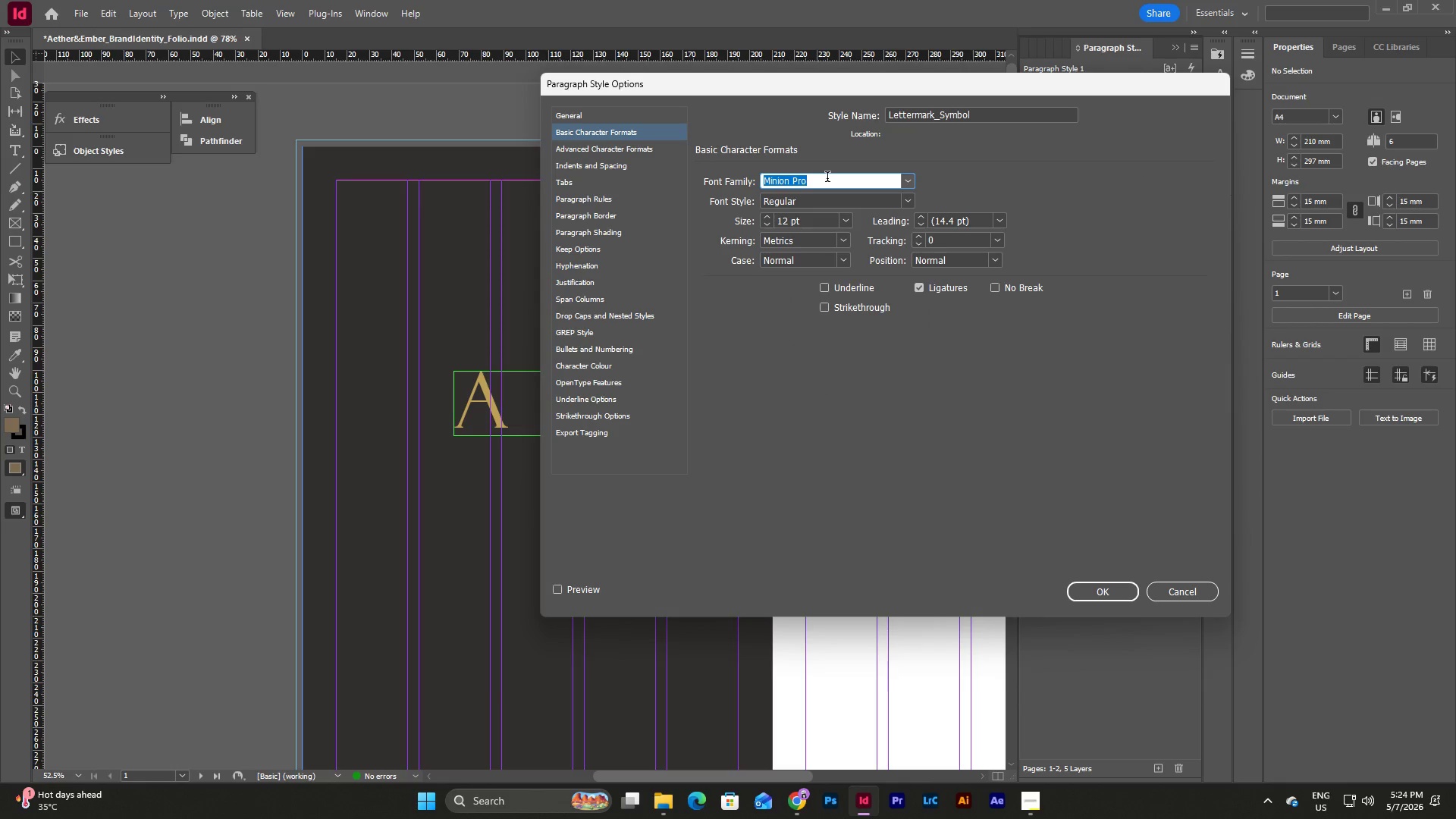 
type(fe)
 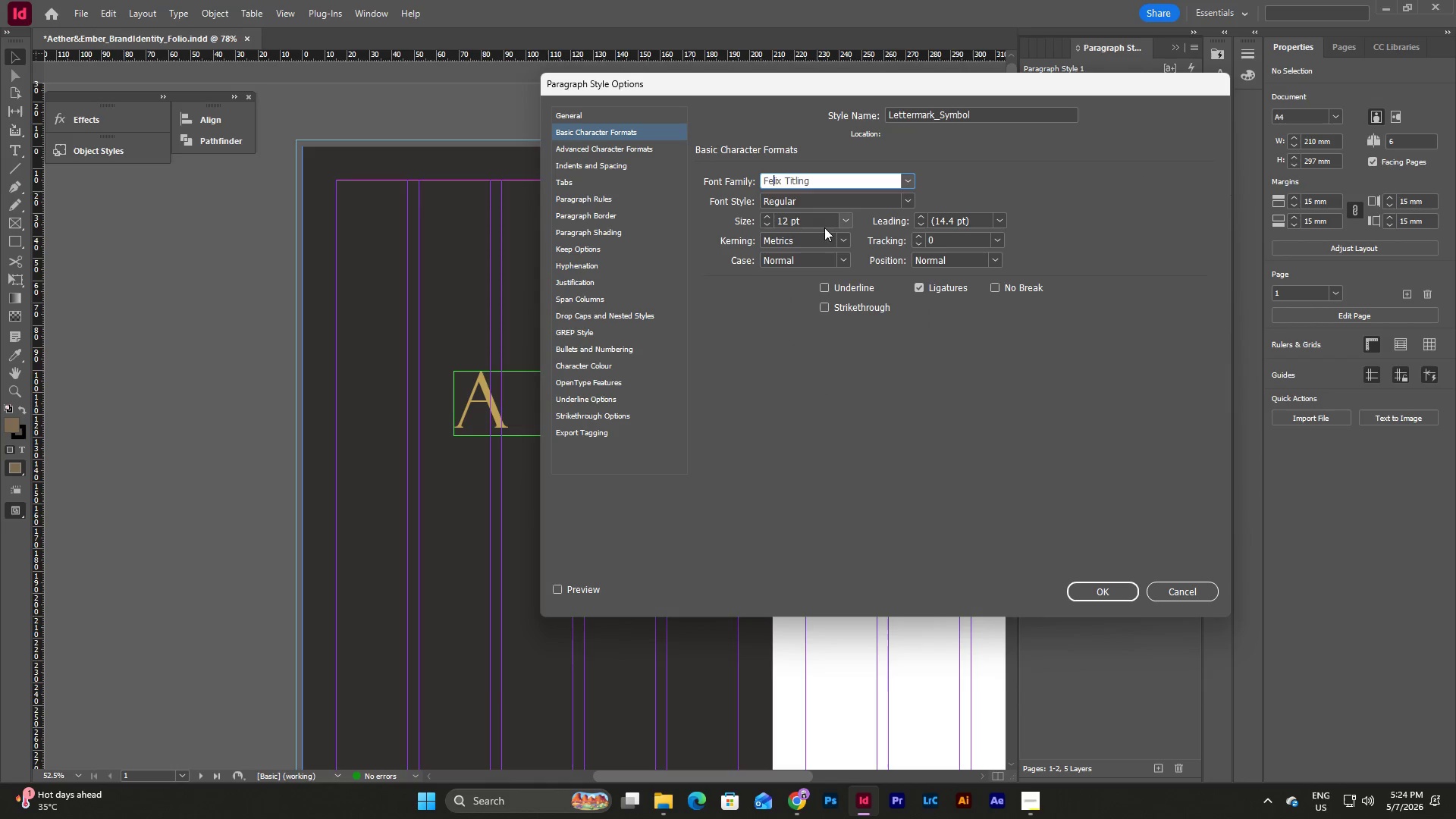 
left_click([847, 218])
 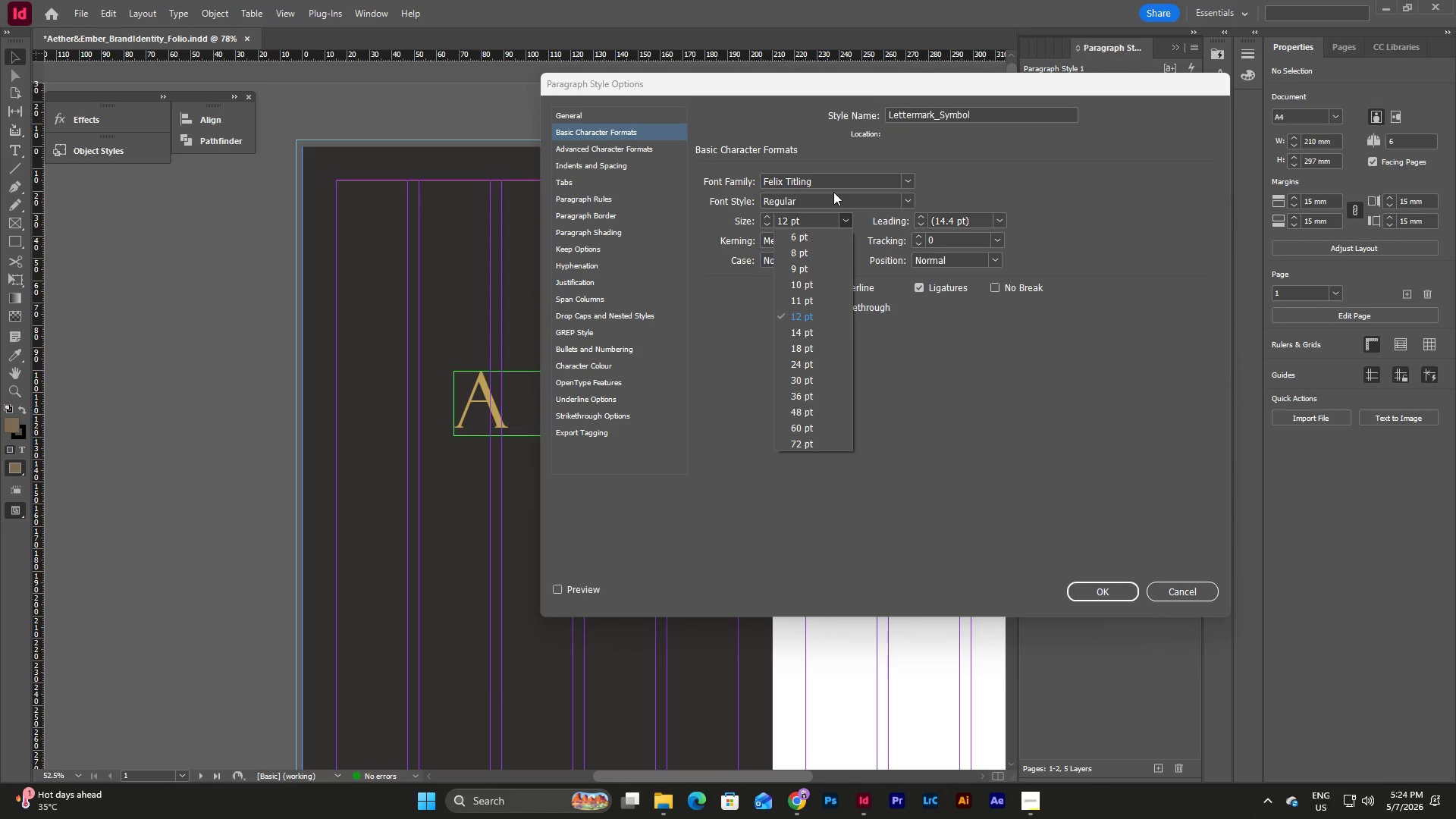 
left_click([814, 209])
 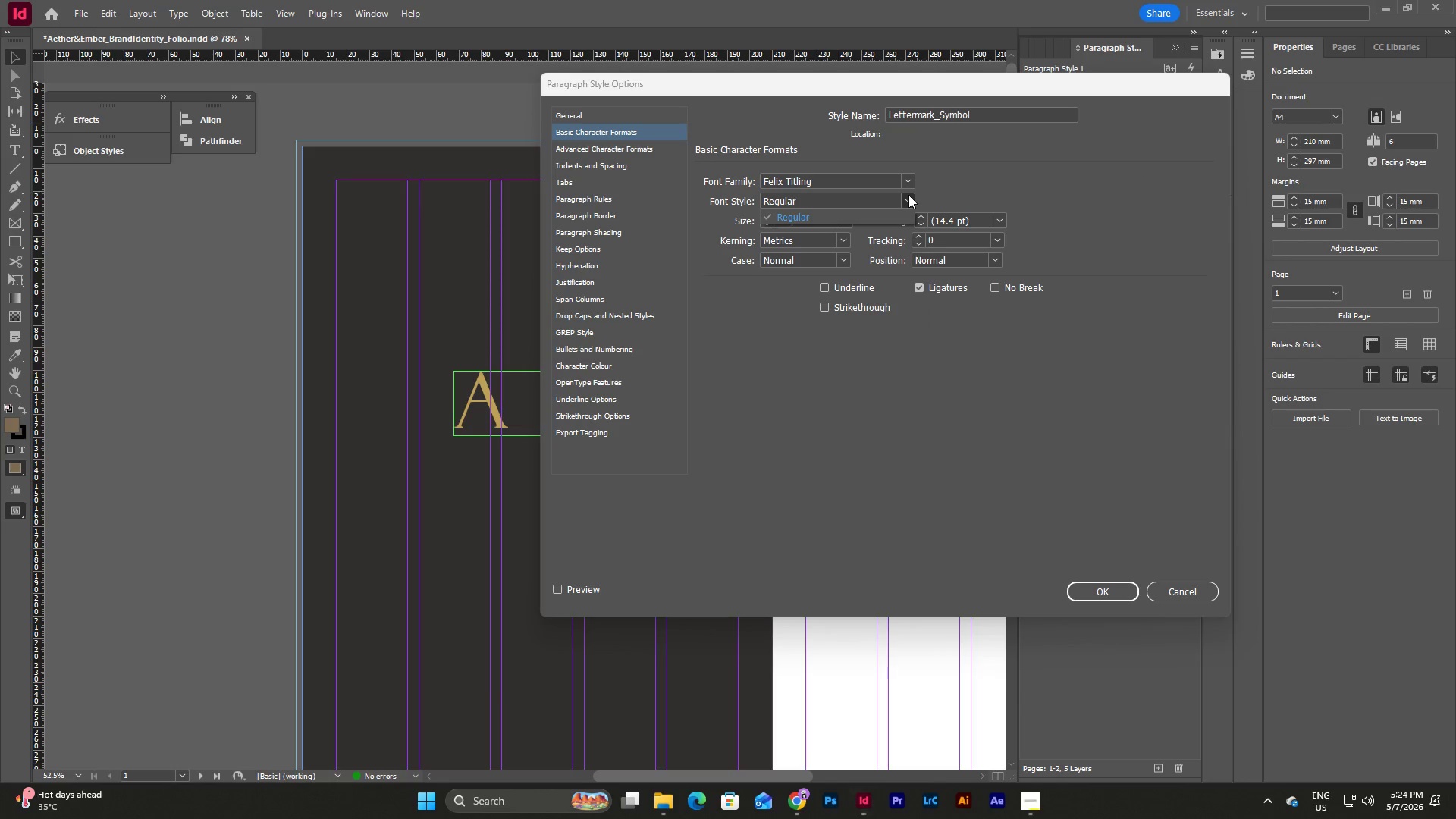 
left_click([908, 195])
 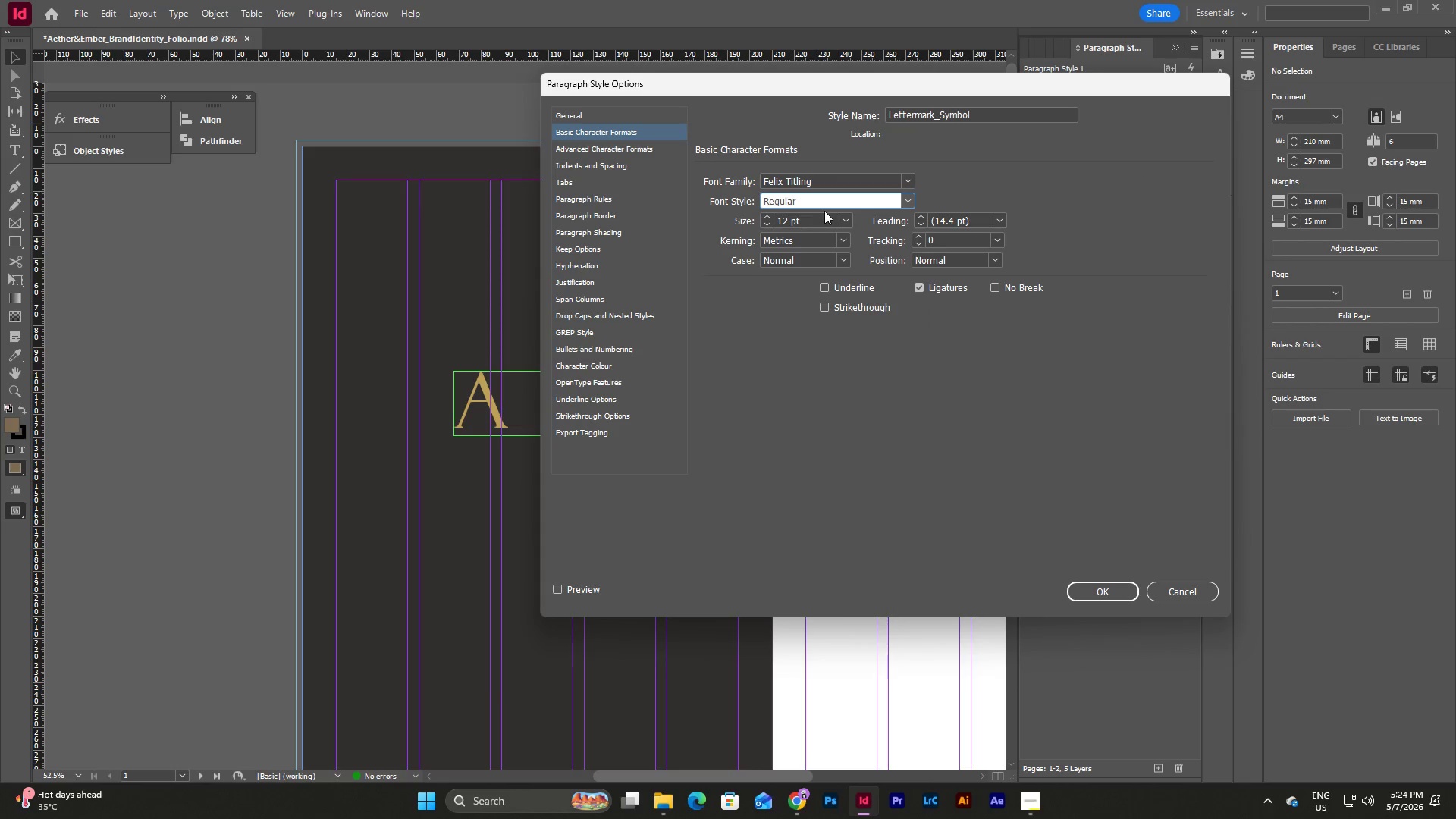 
double_click([824, 211])
 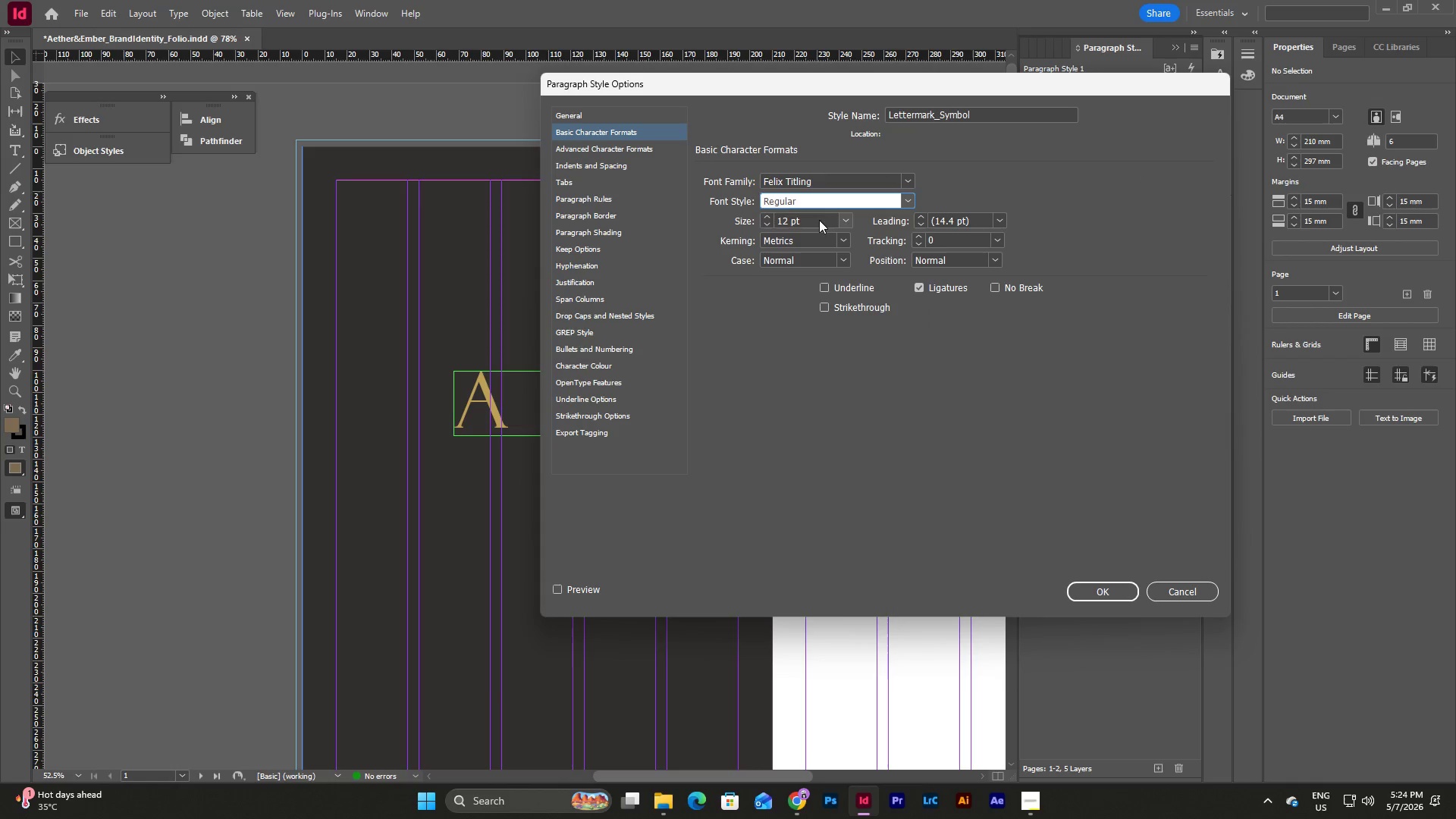 
triple_click([819, 220])
 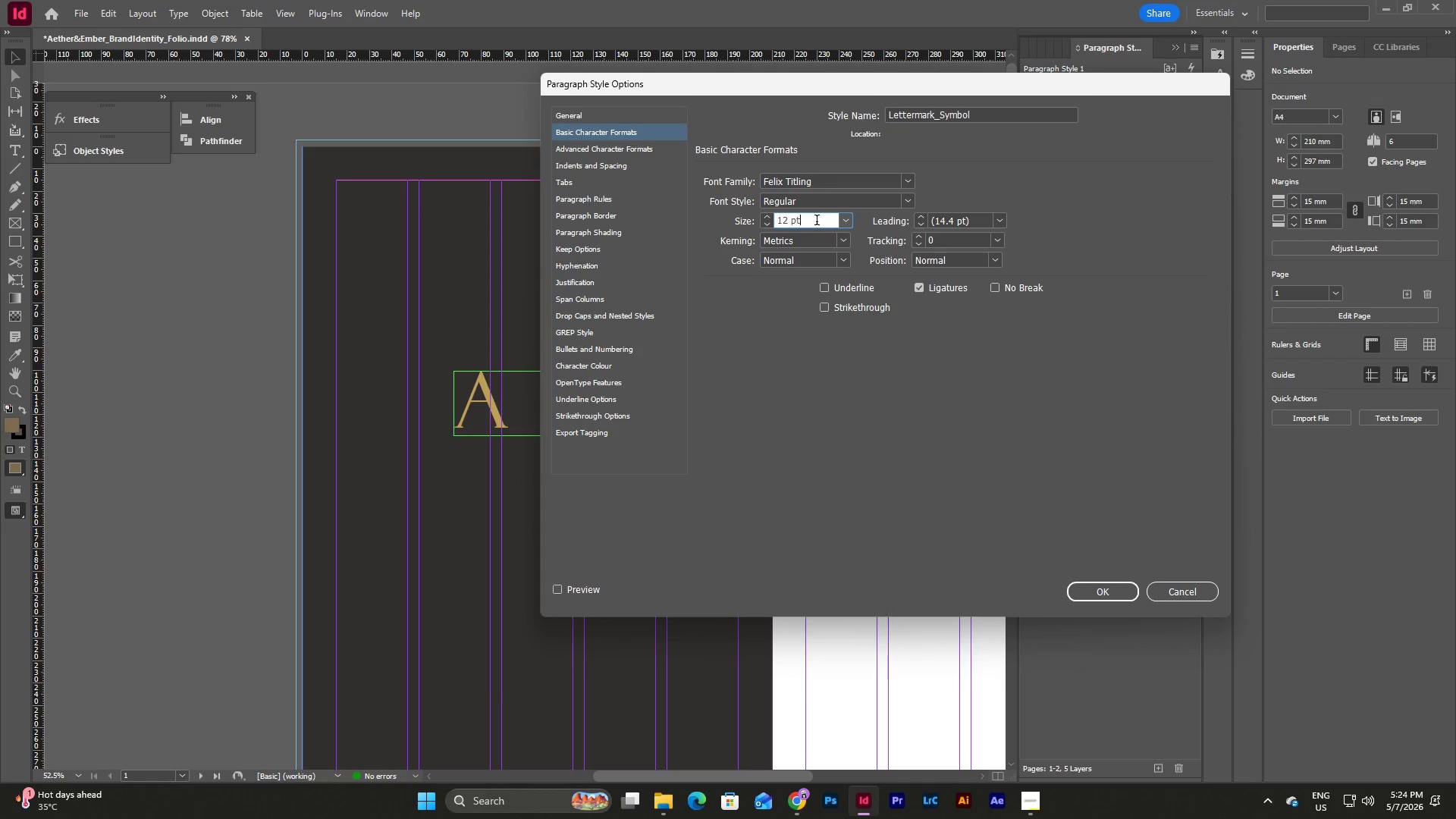 
left_click_drag(start_coordinate=[820, 221], to_coordinate=[729, 215])
 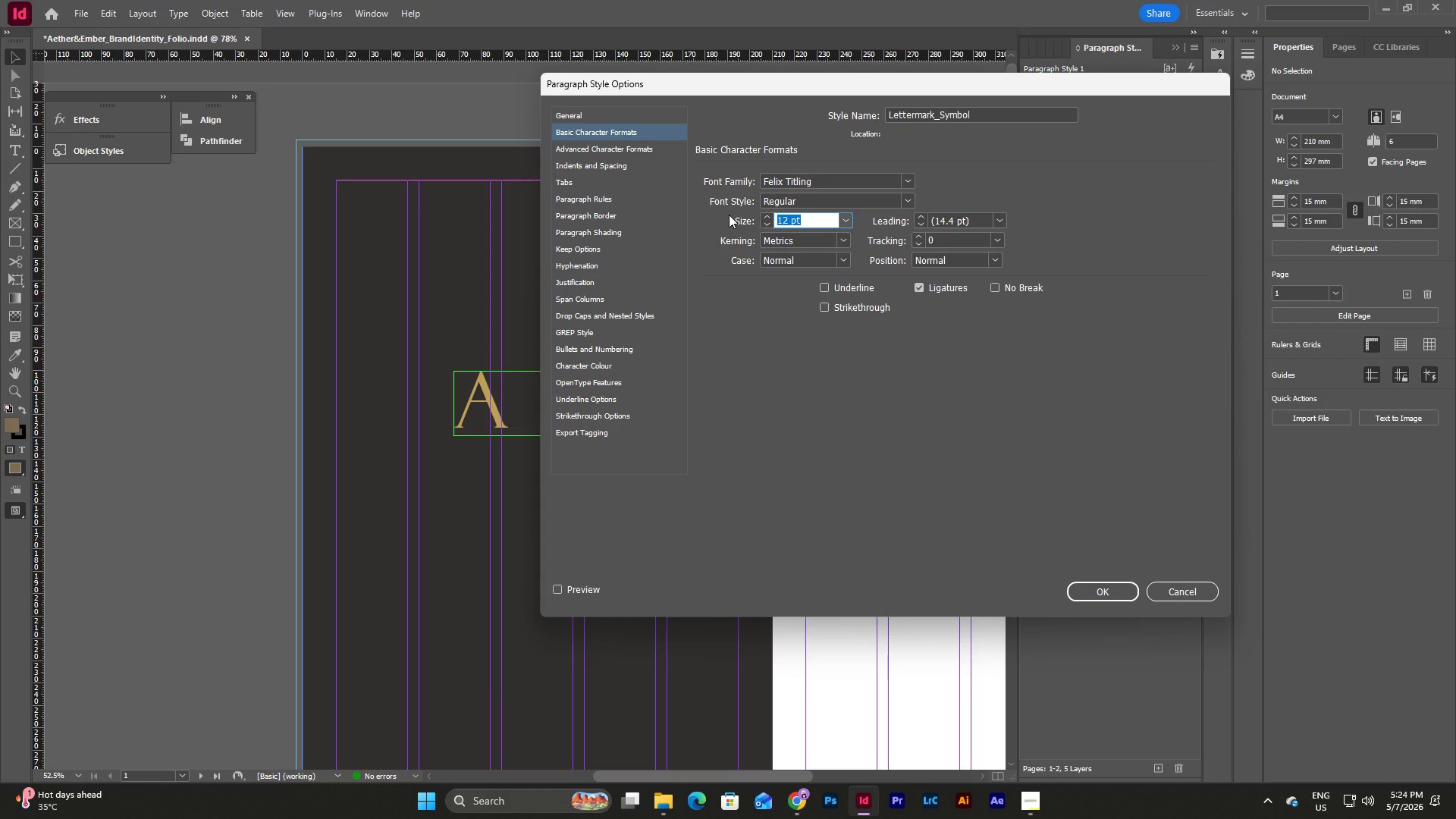 
key(Numpad1)
 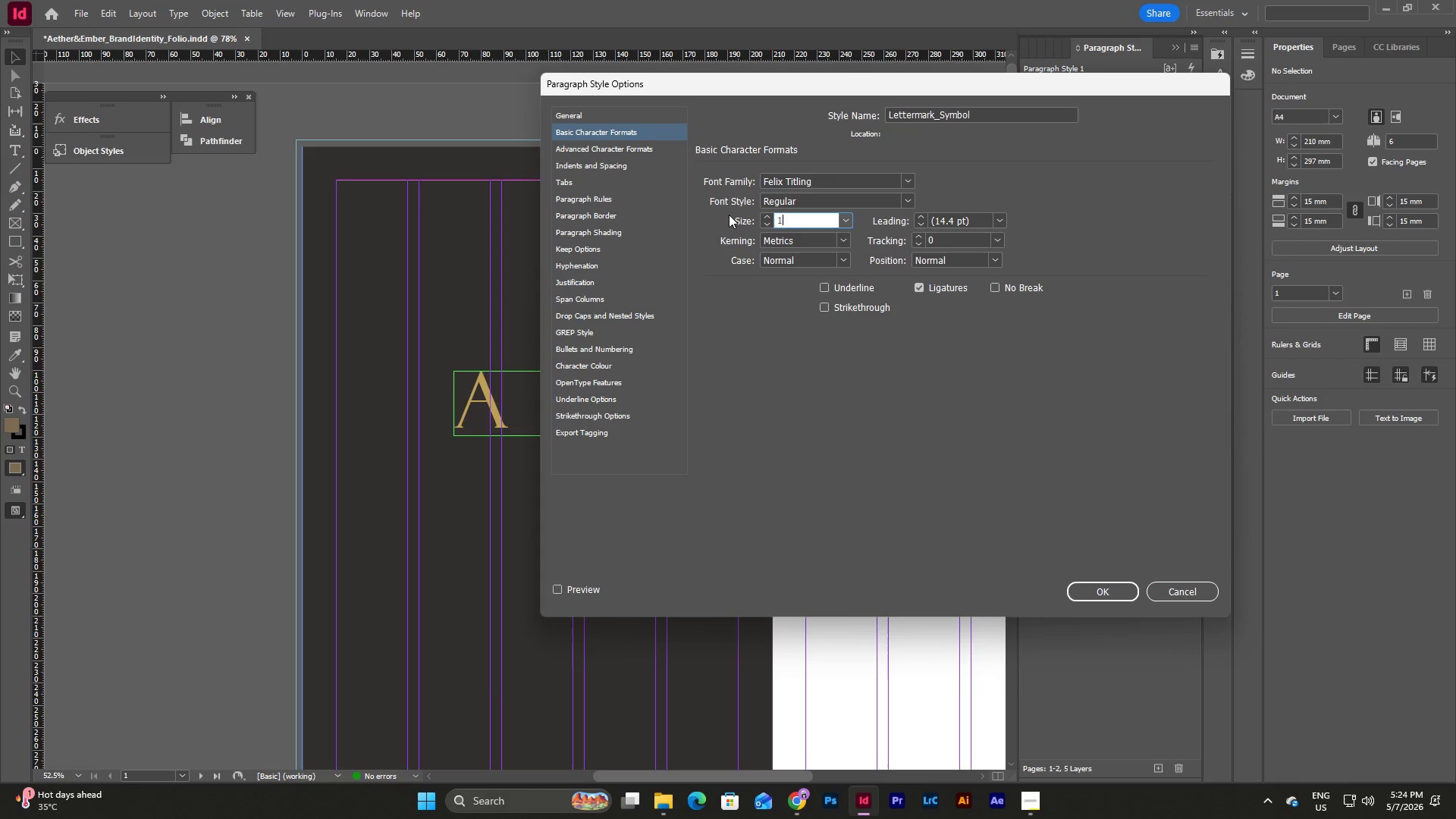 
key(Numpad5)
 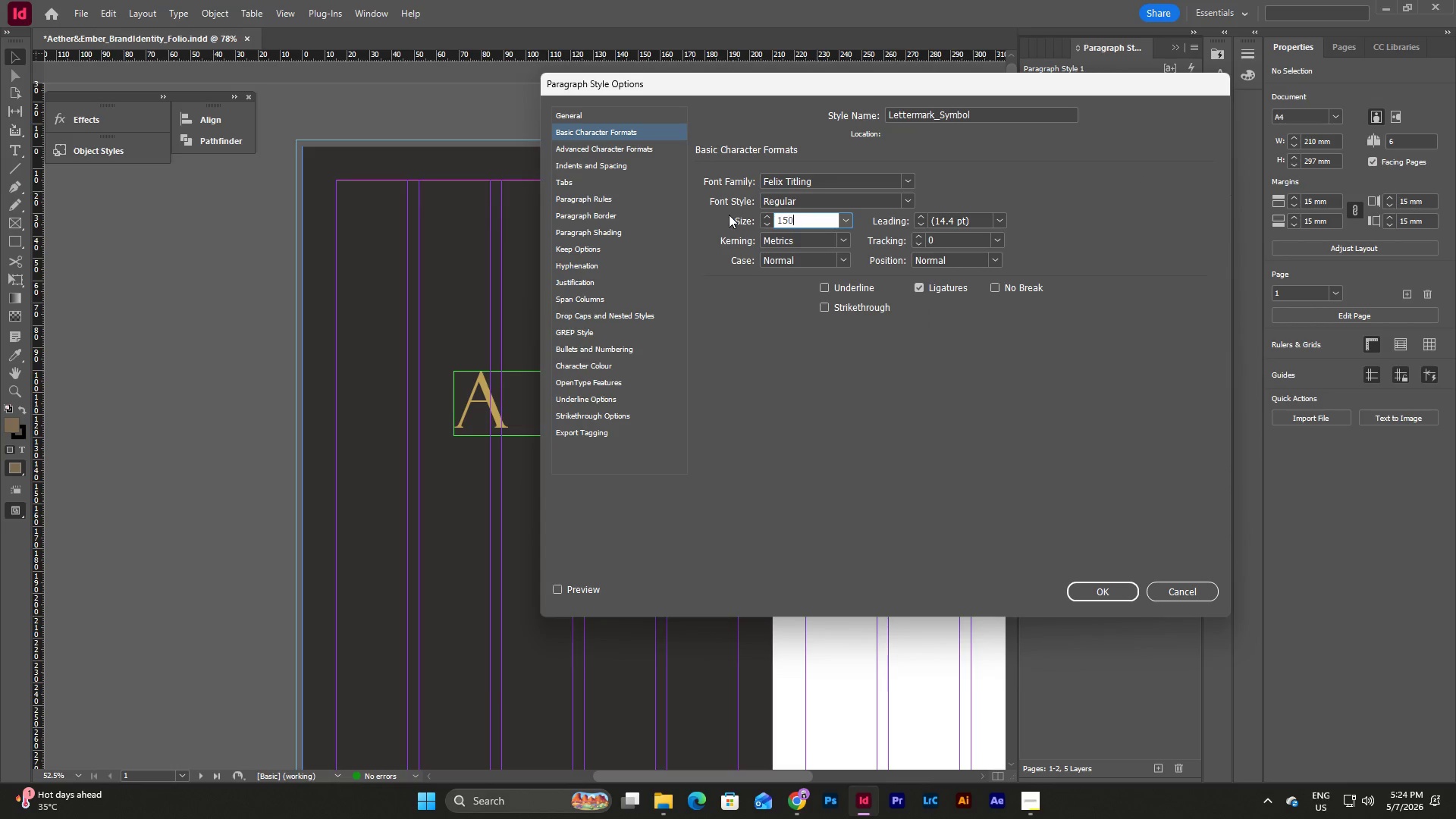 
key(Numpad0)
 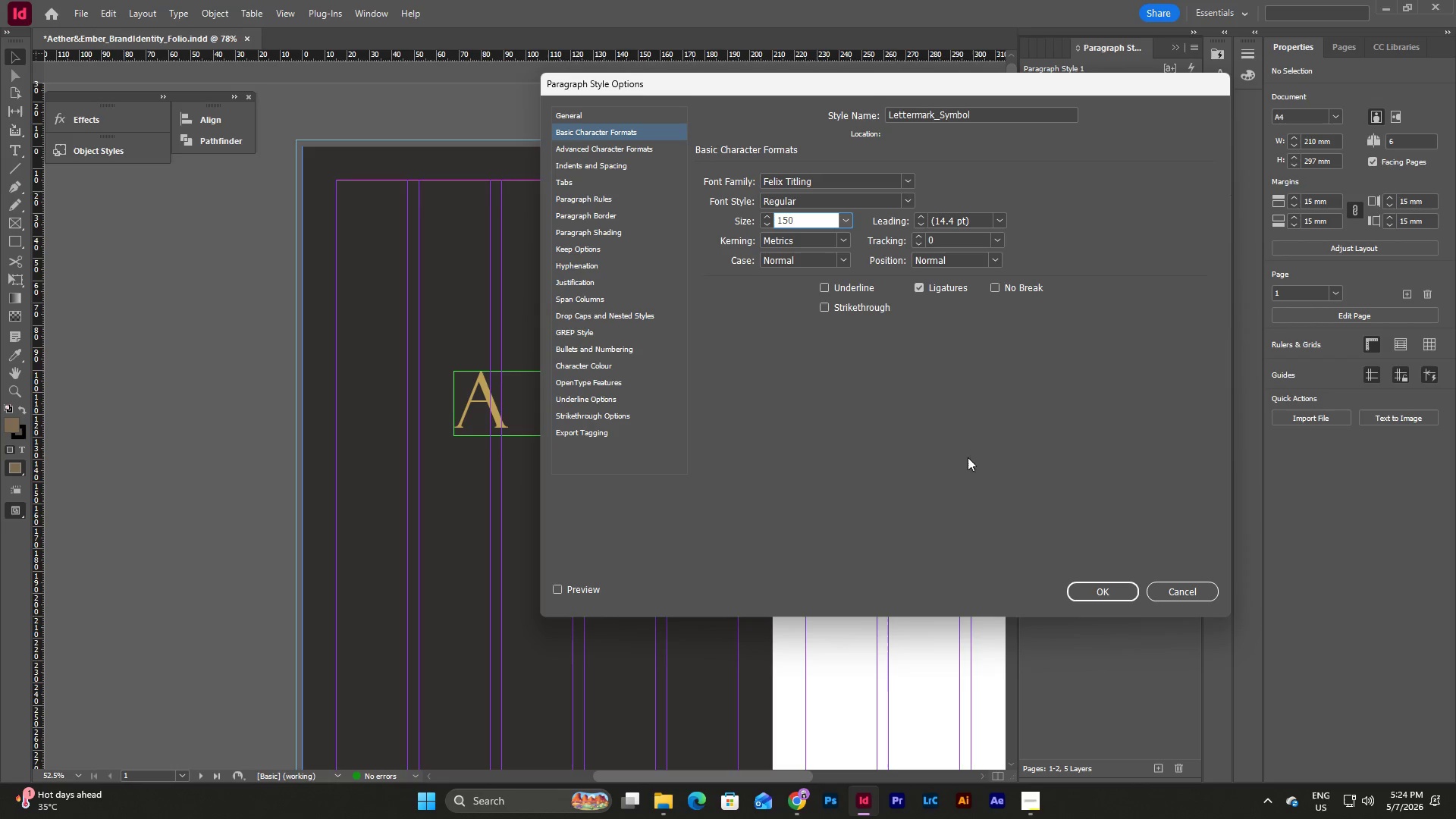 
left_click([601, 144])
 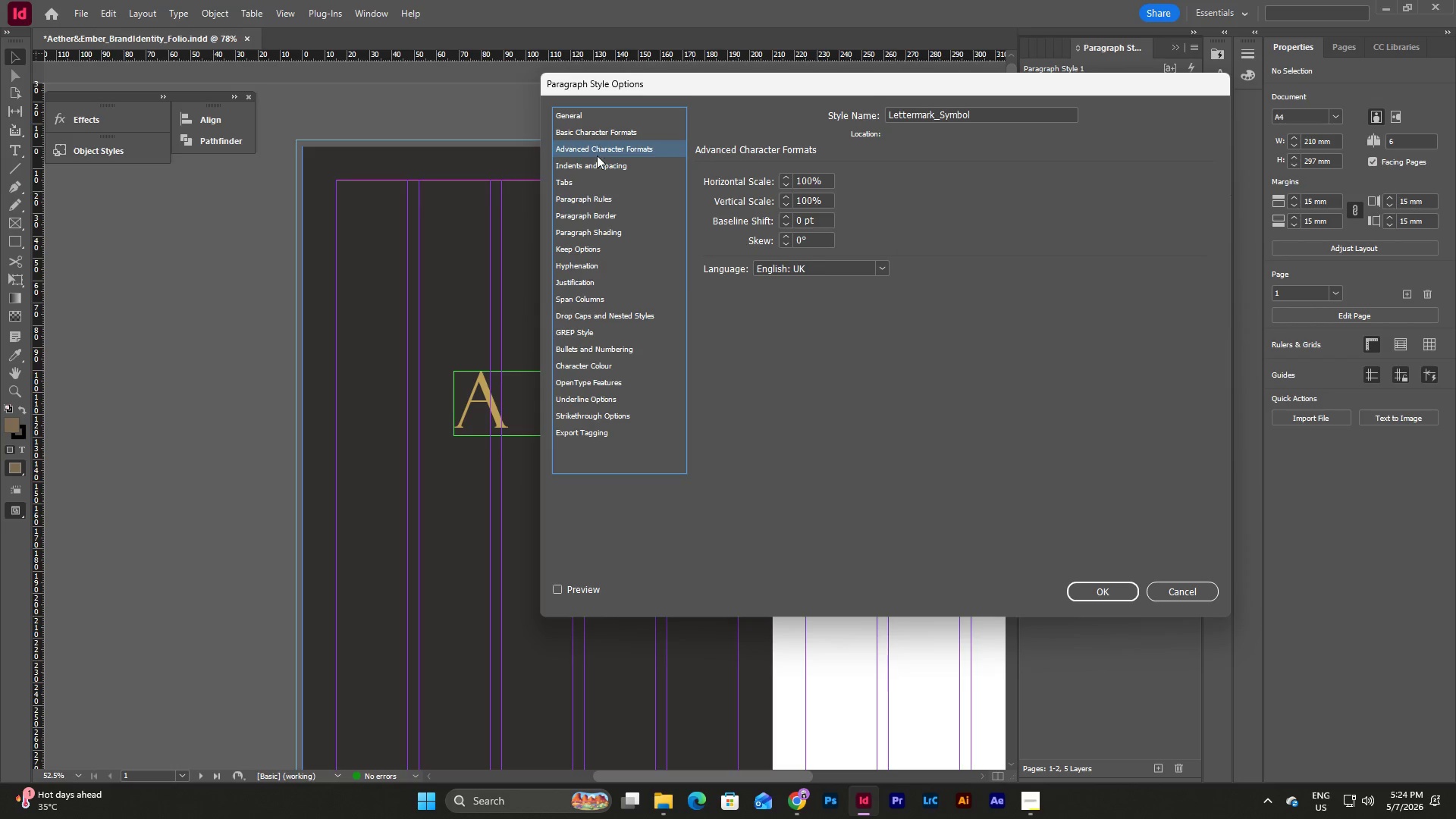 
left_click([595, 167])
 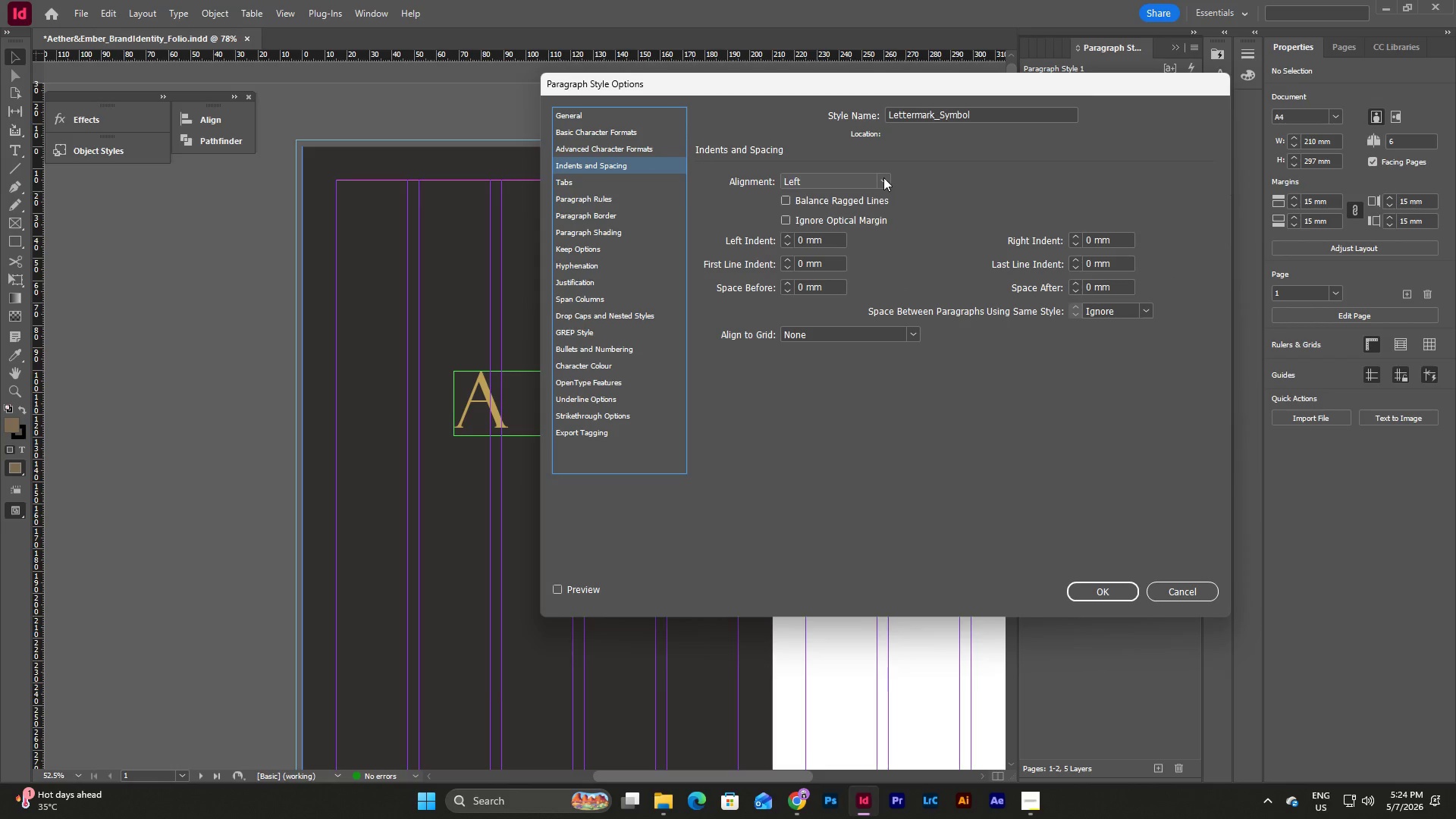 
double_click([831, 214])
 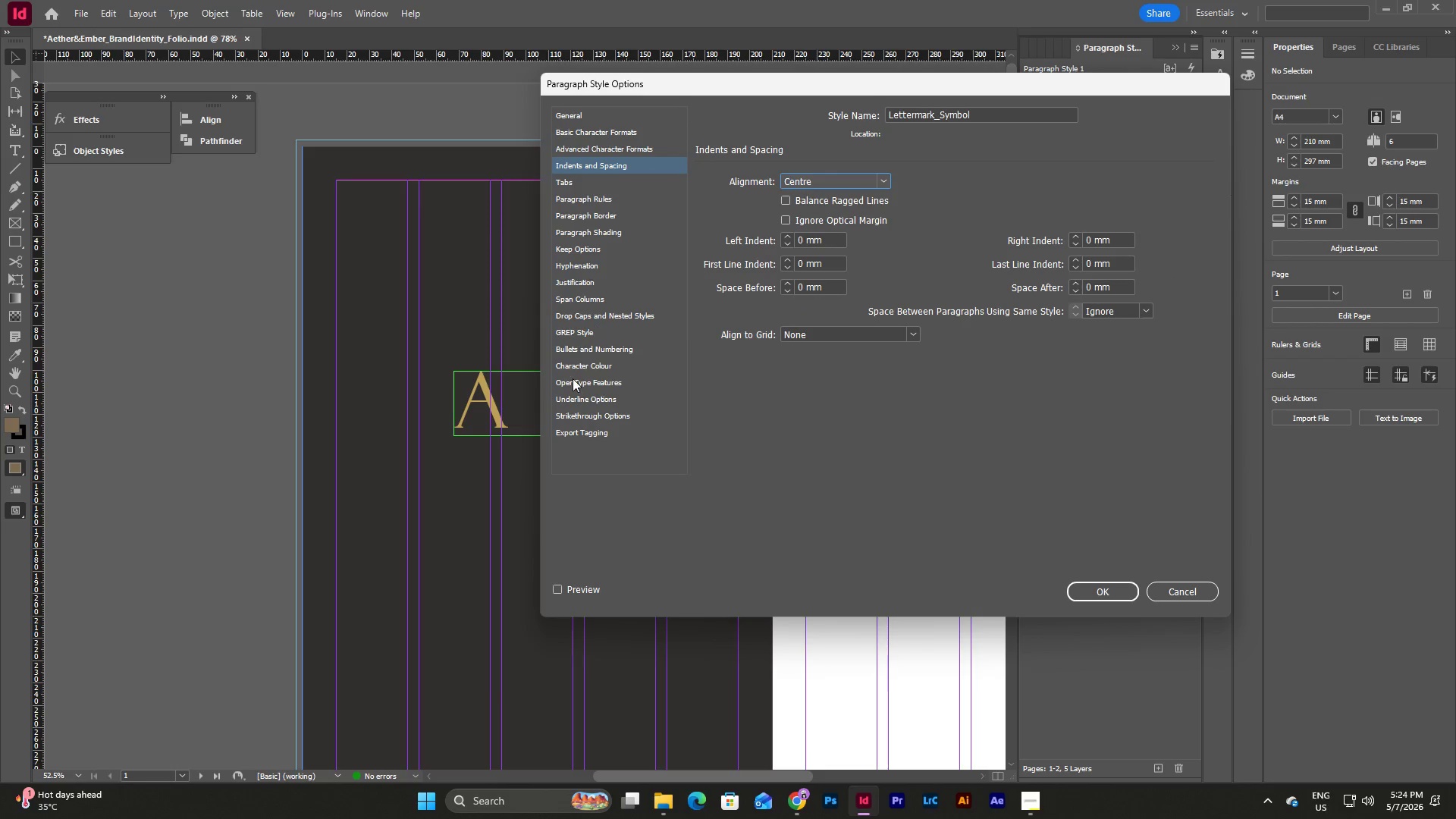 
left_click([601, 367])
 